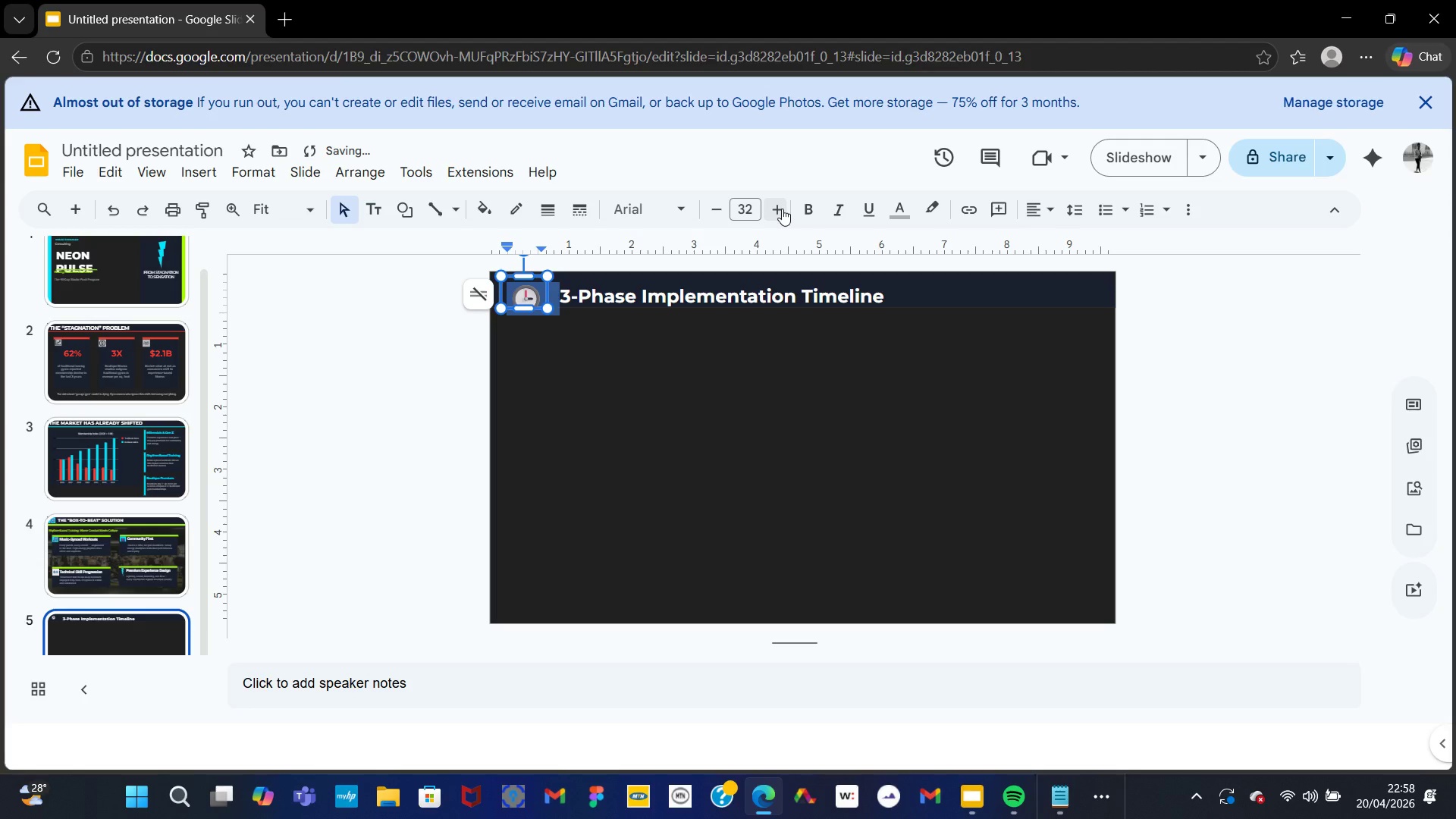 
left_click([782, 209])
 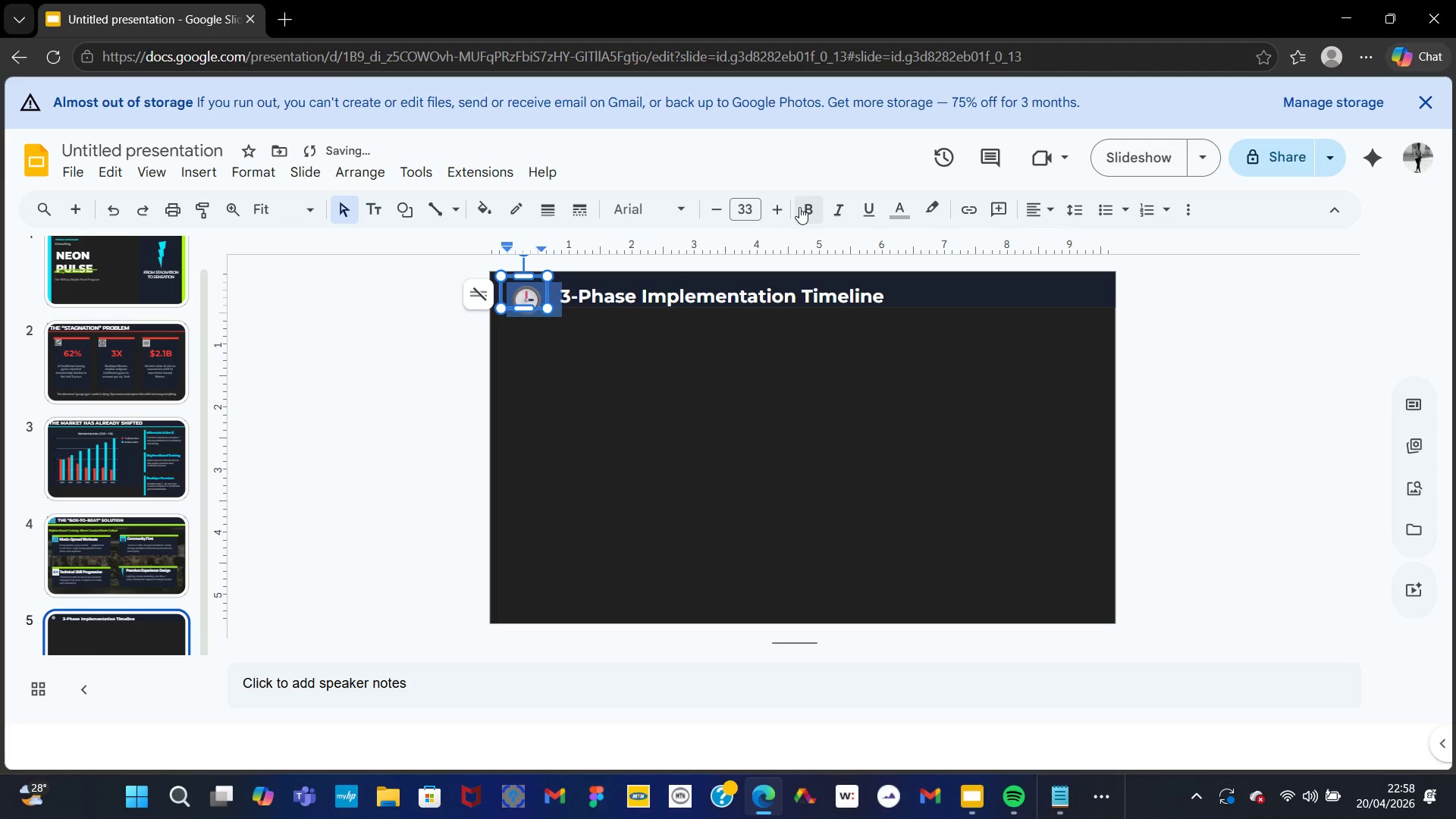 
left_click([800, 207])
 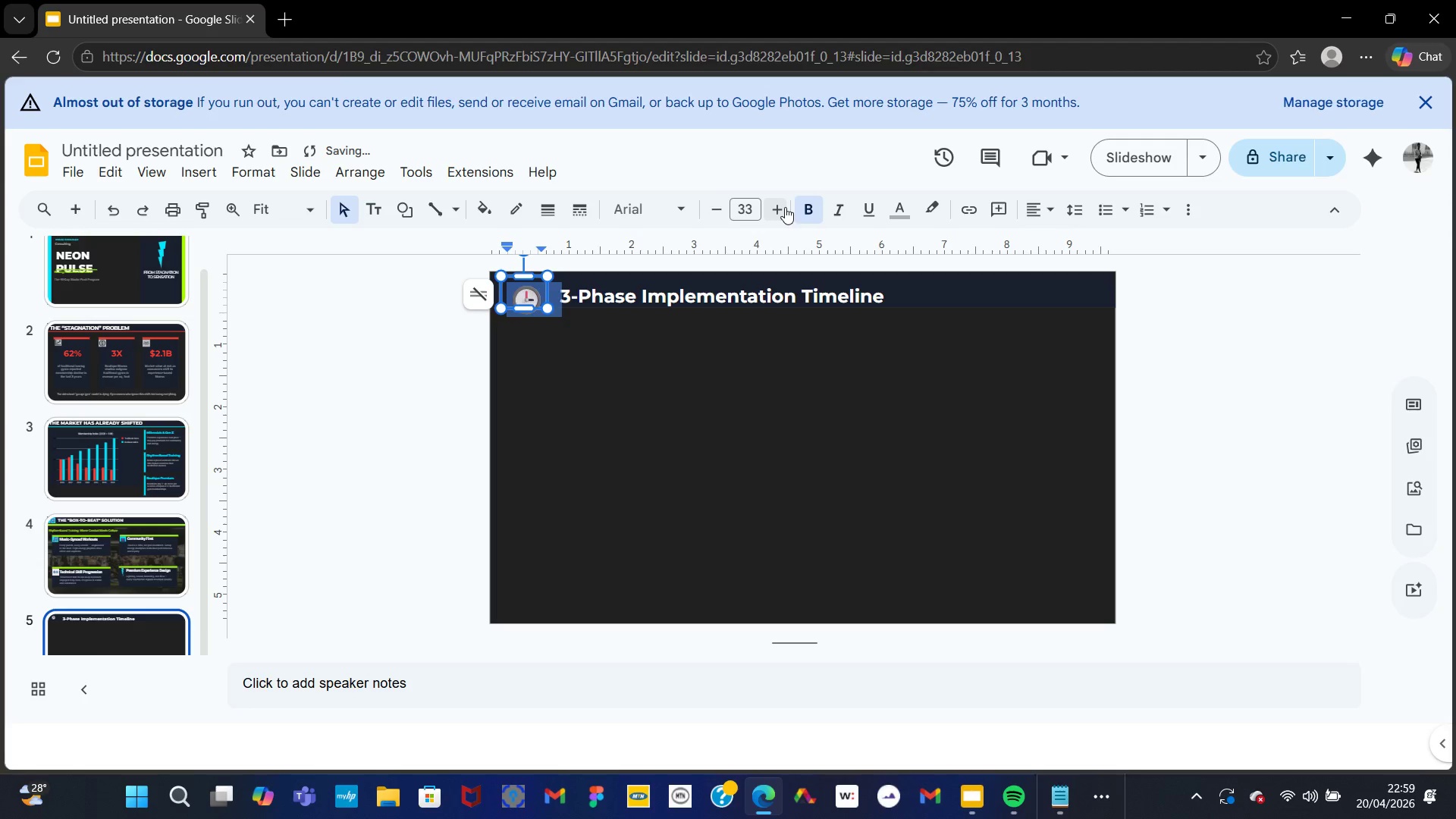 
left_click([785, 207])
 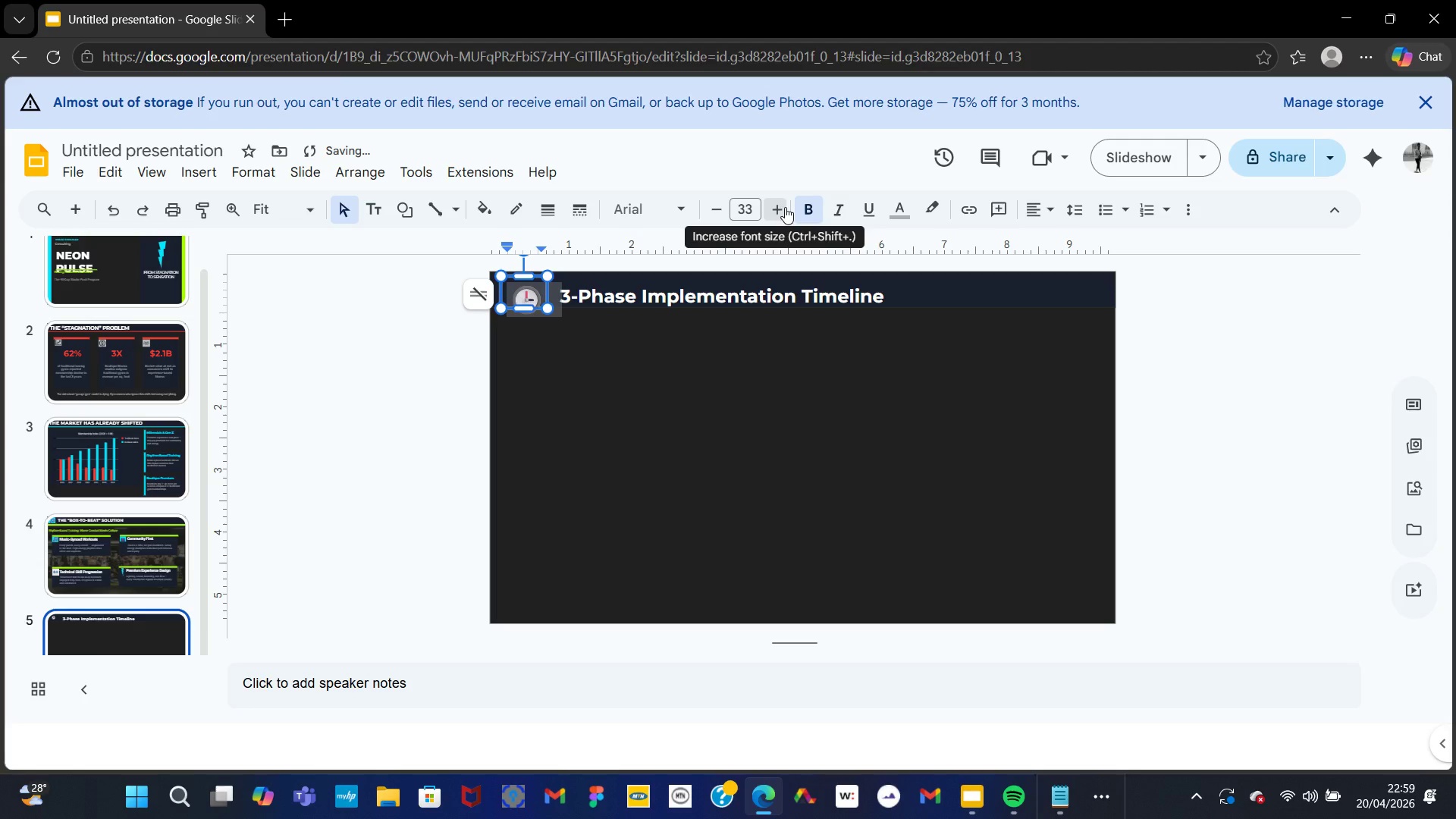 
left_click([758, 394])
 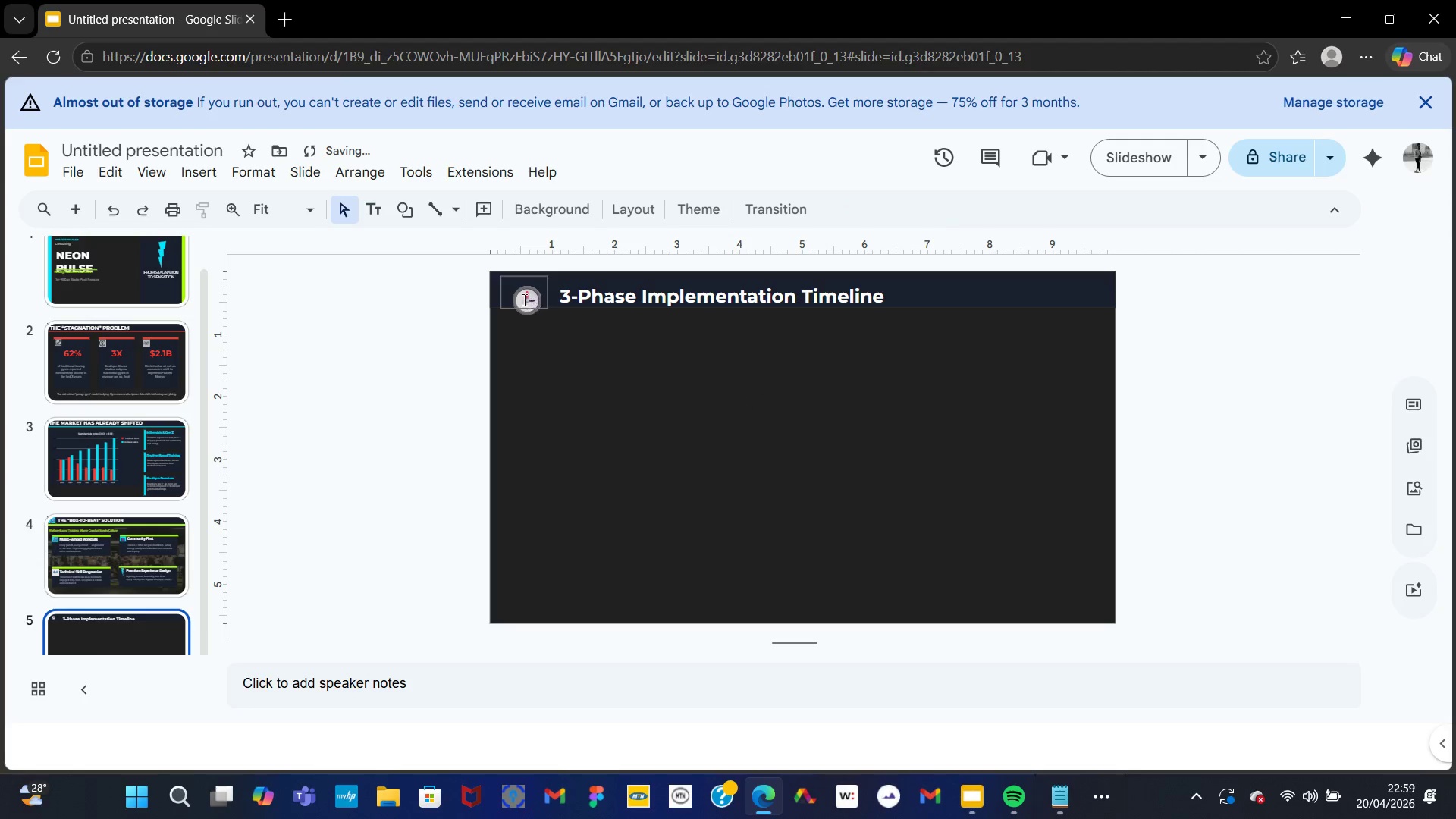 
left_click([522, 299])
 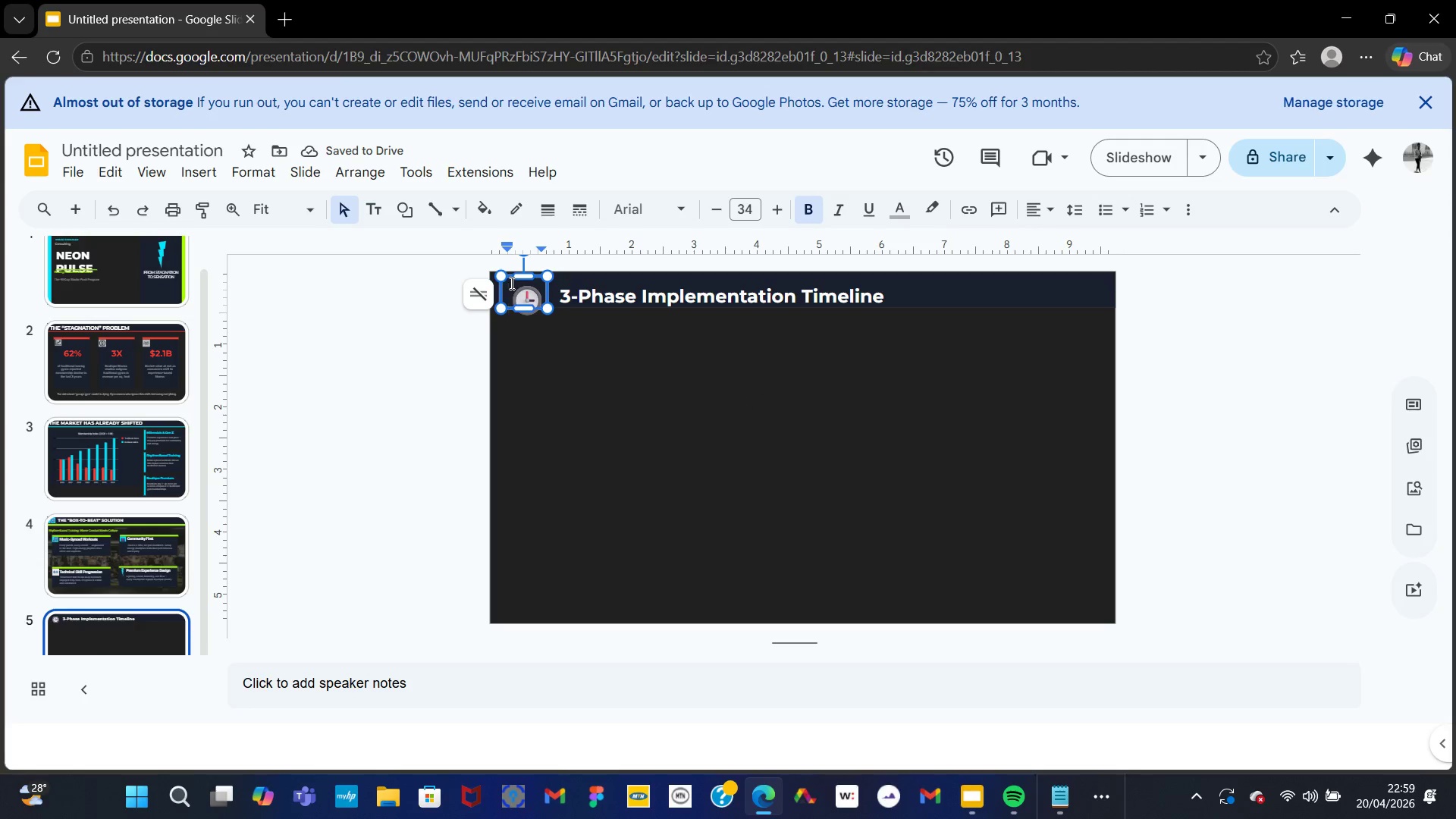 
left_click_drag(start_coordinate=[509, 279], to_coordinate=[500, 266])
 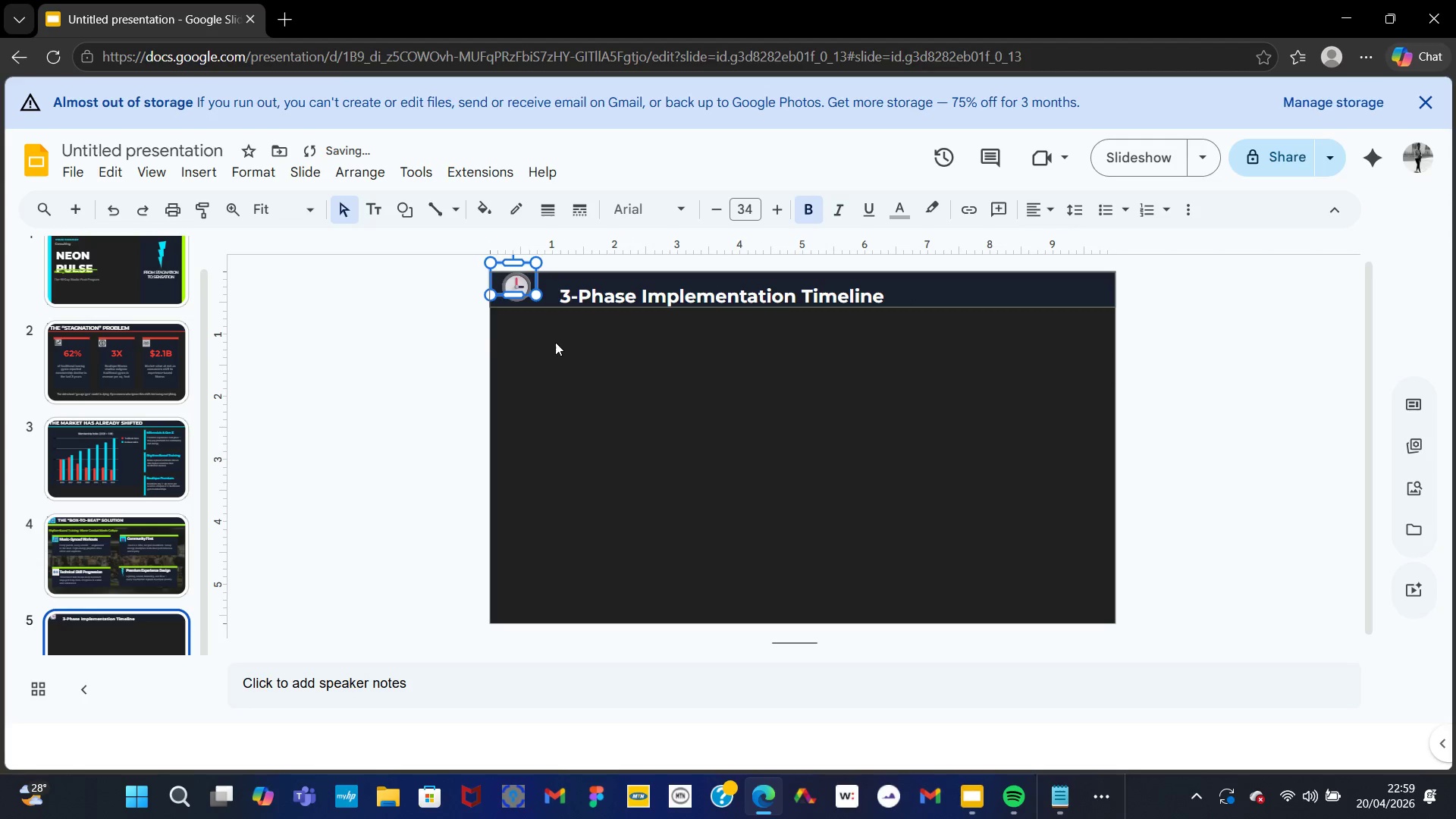 
left_click([555, 344])
 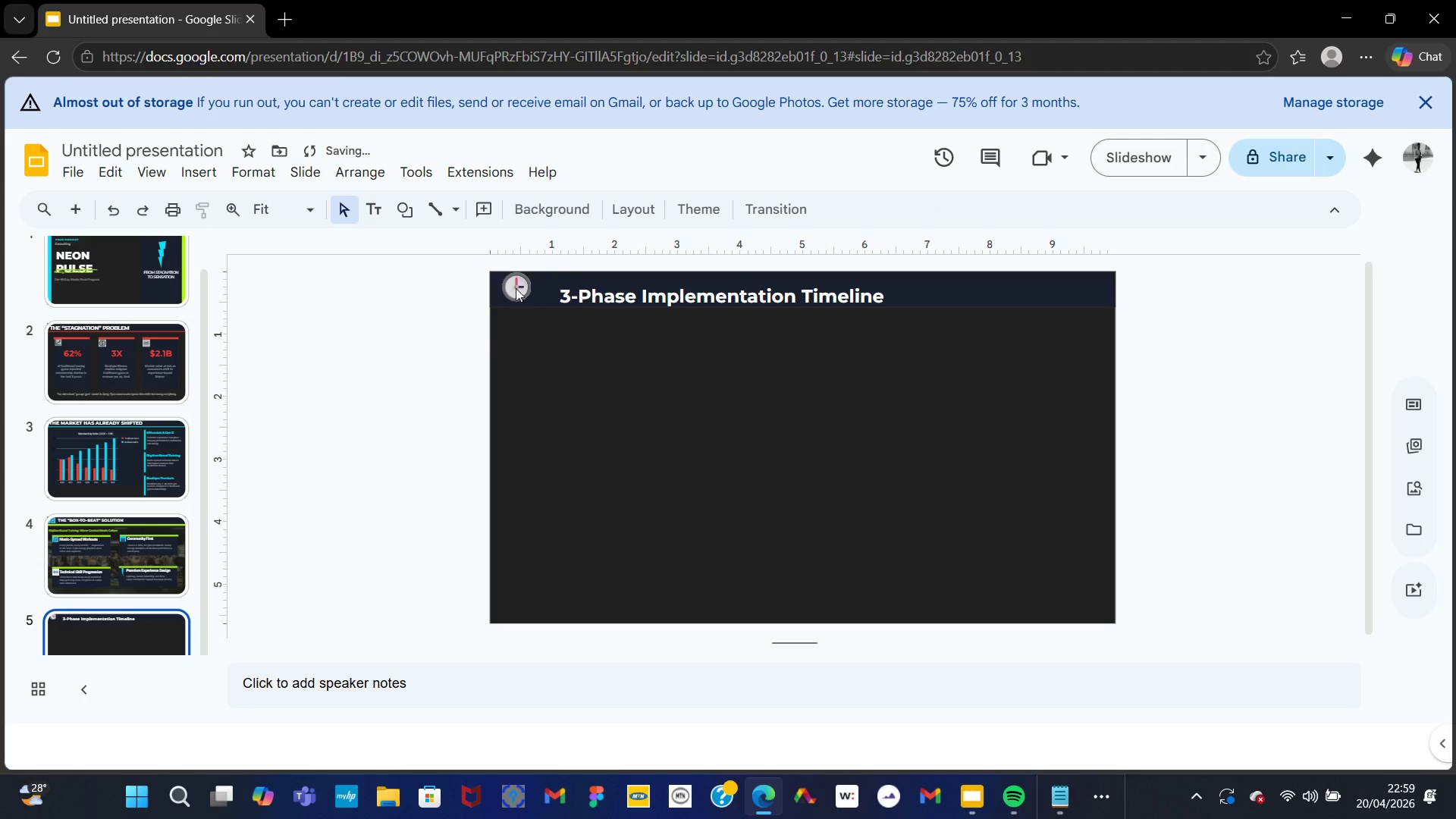 
left_click([514, 286])
 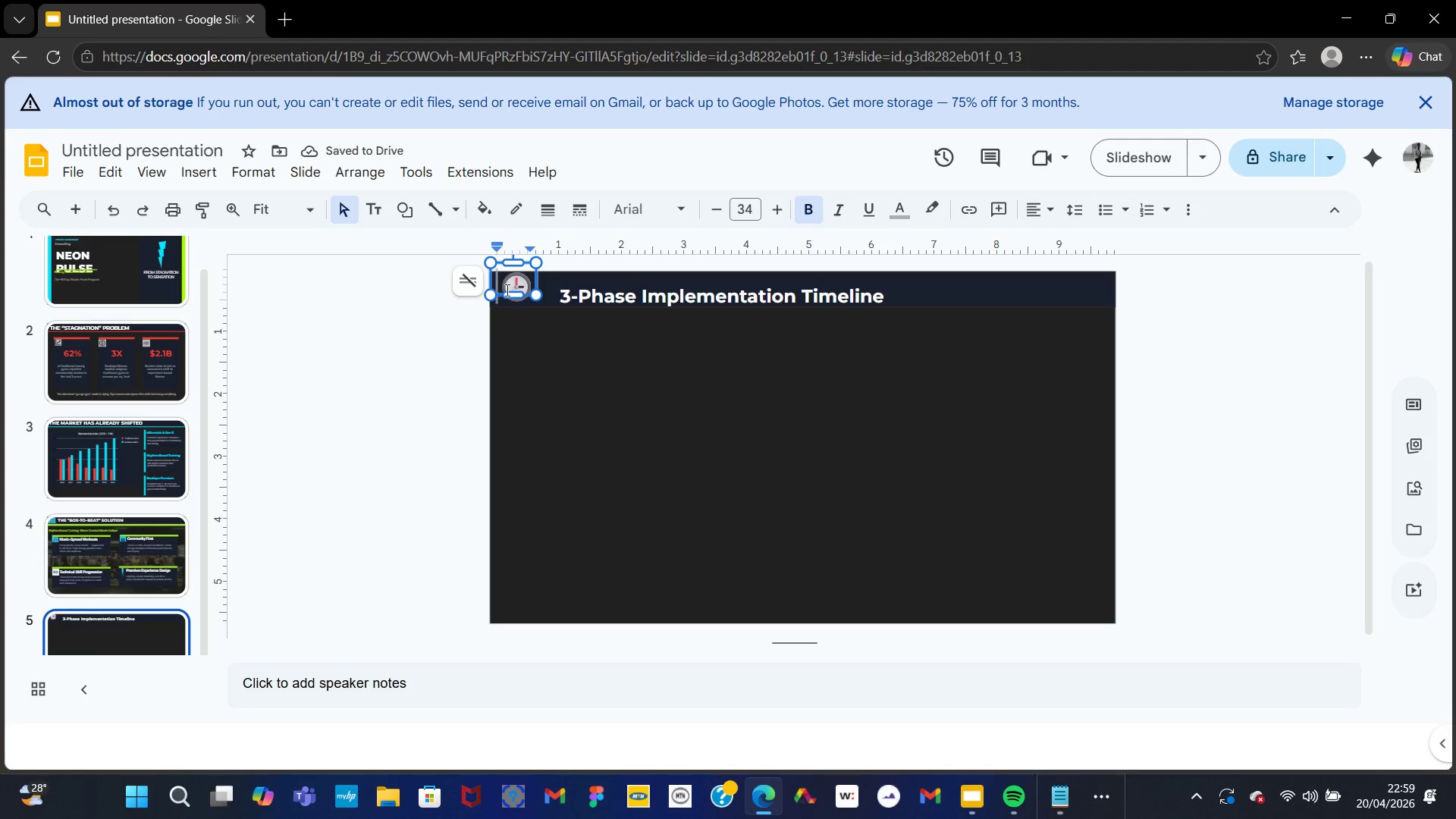 
left_click([513, 281])
 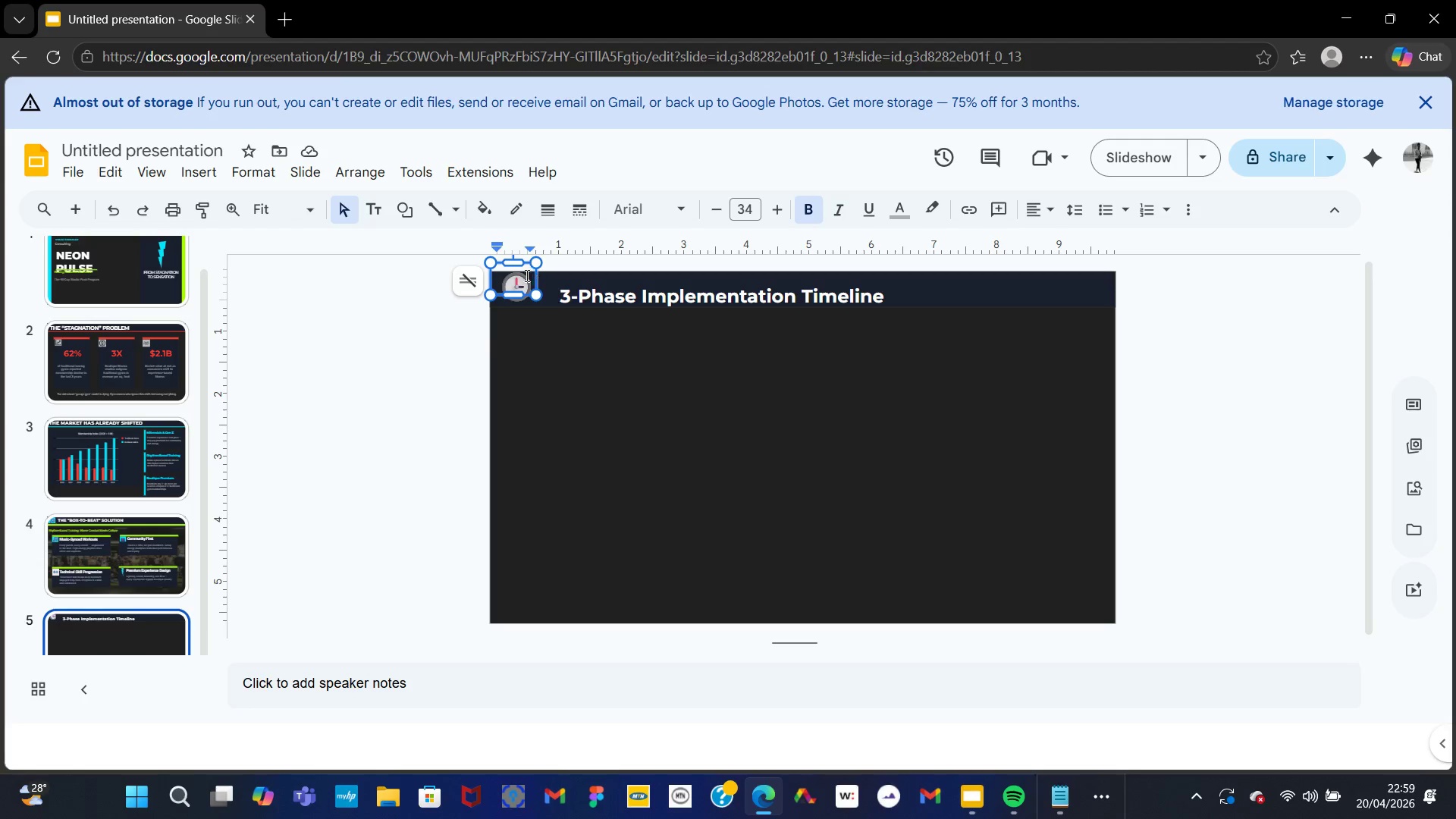 
wait(5.12)
 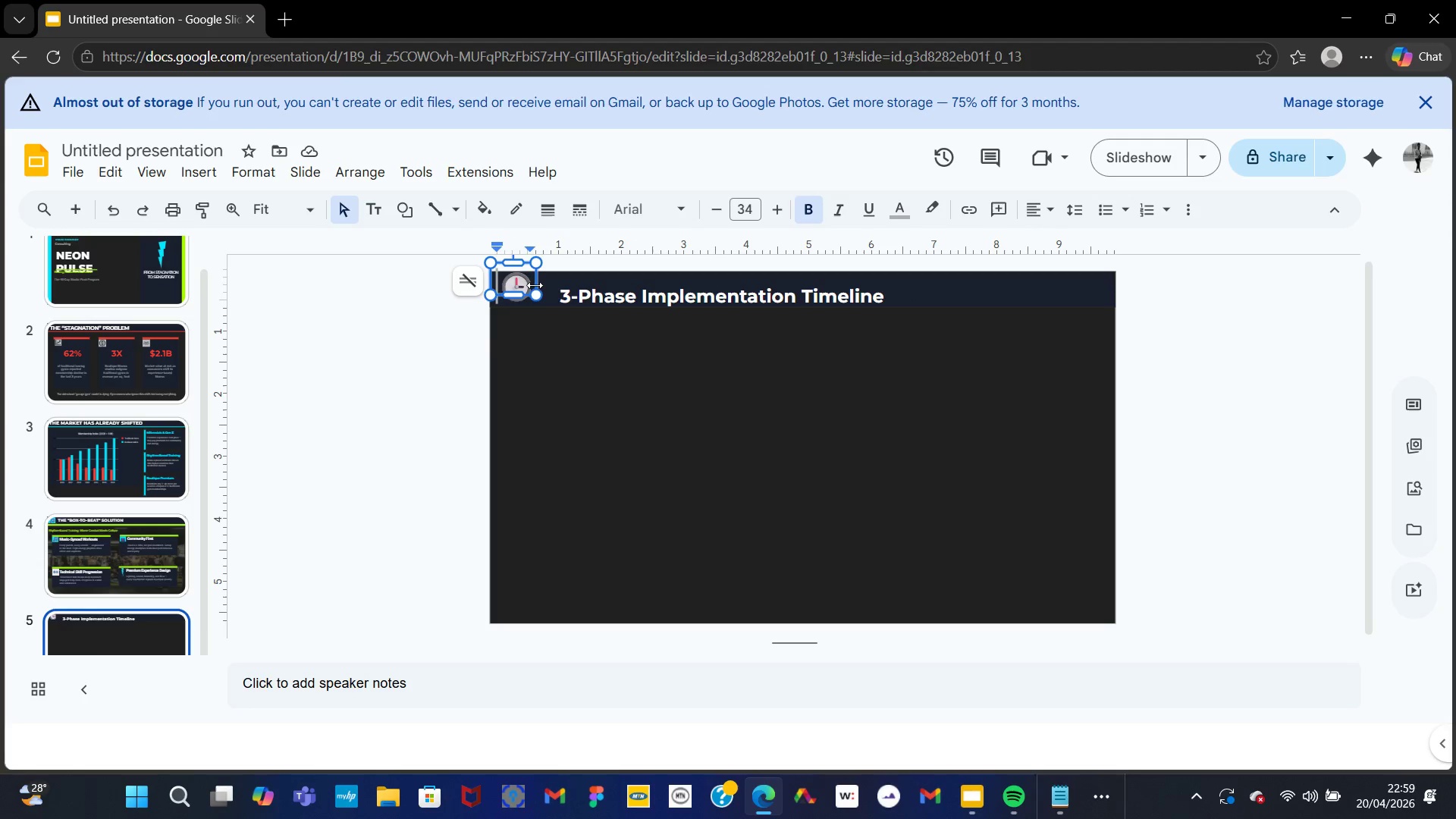 
left_click_drag(start_coordinate=[498, 265], to_coordinate=[497, 269])
 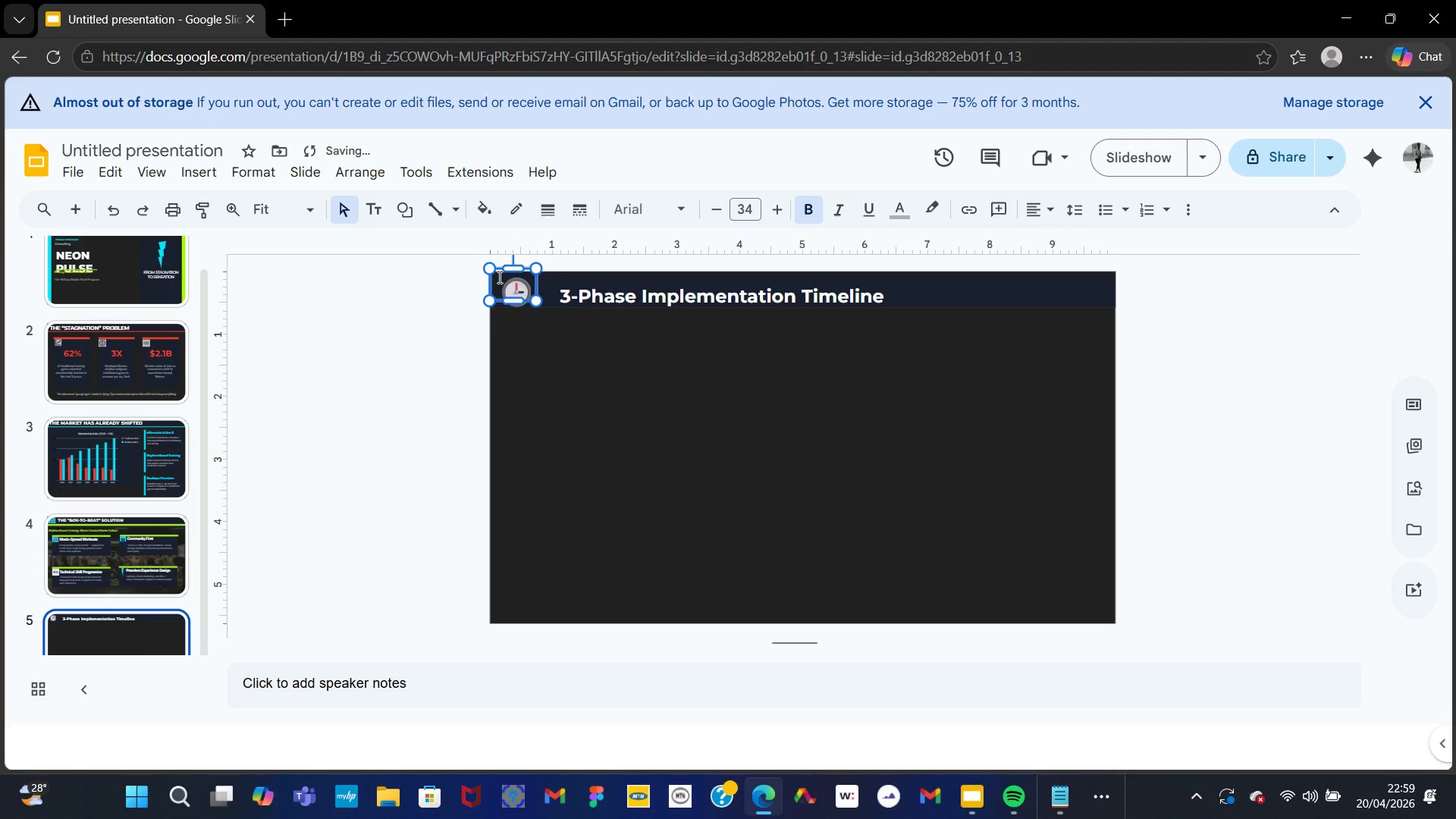 
key(ArrowLeft)
 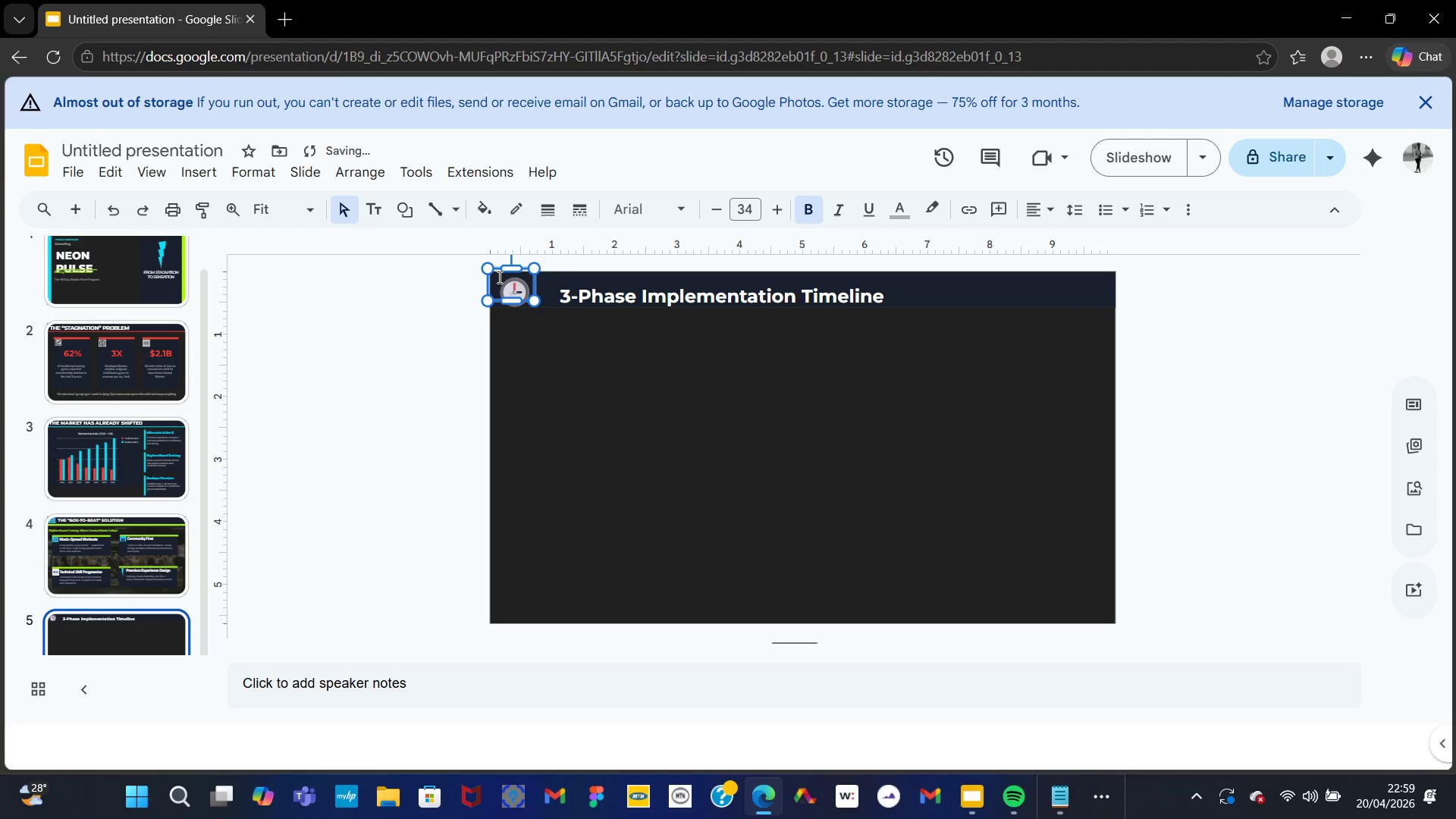 
key(ArrowLeft)
 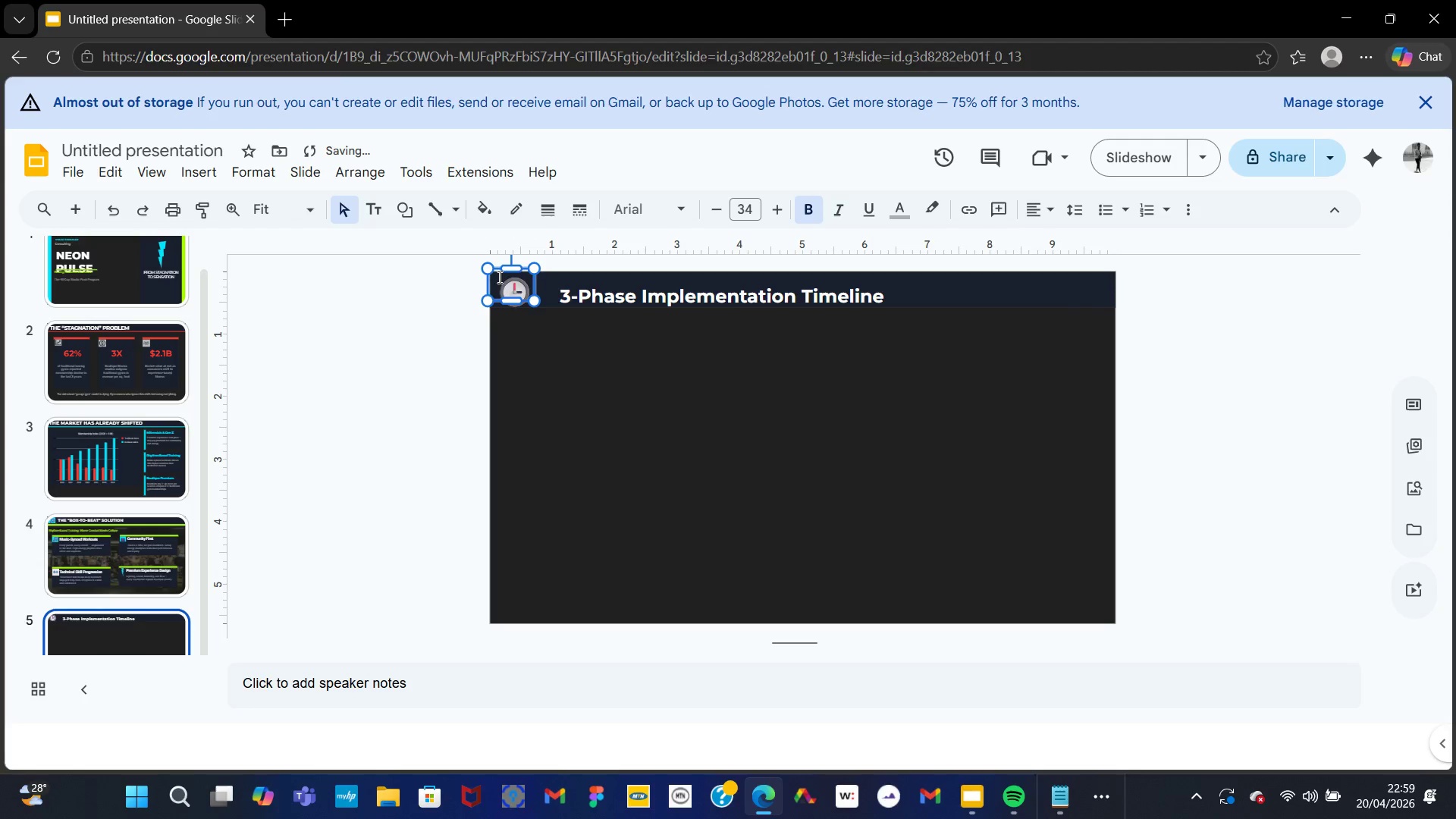 
key(ArrowLeft)
 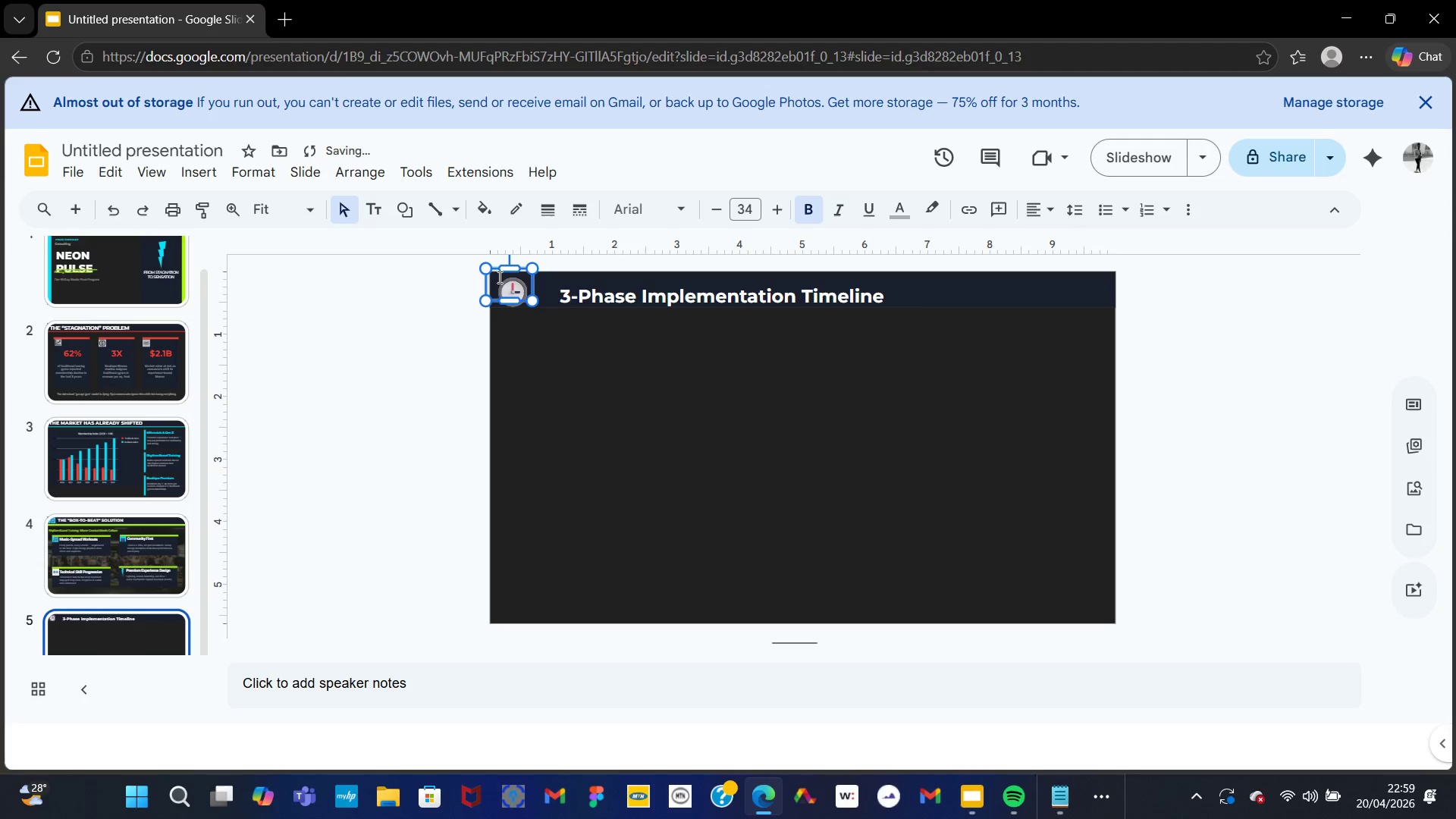 
key(ArrowLeft)
 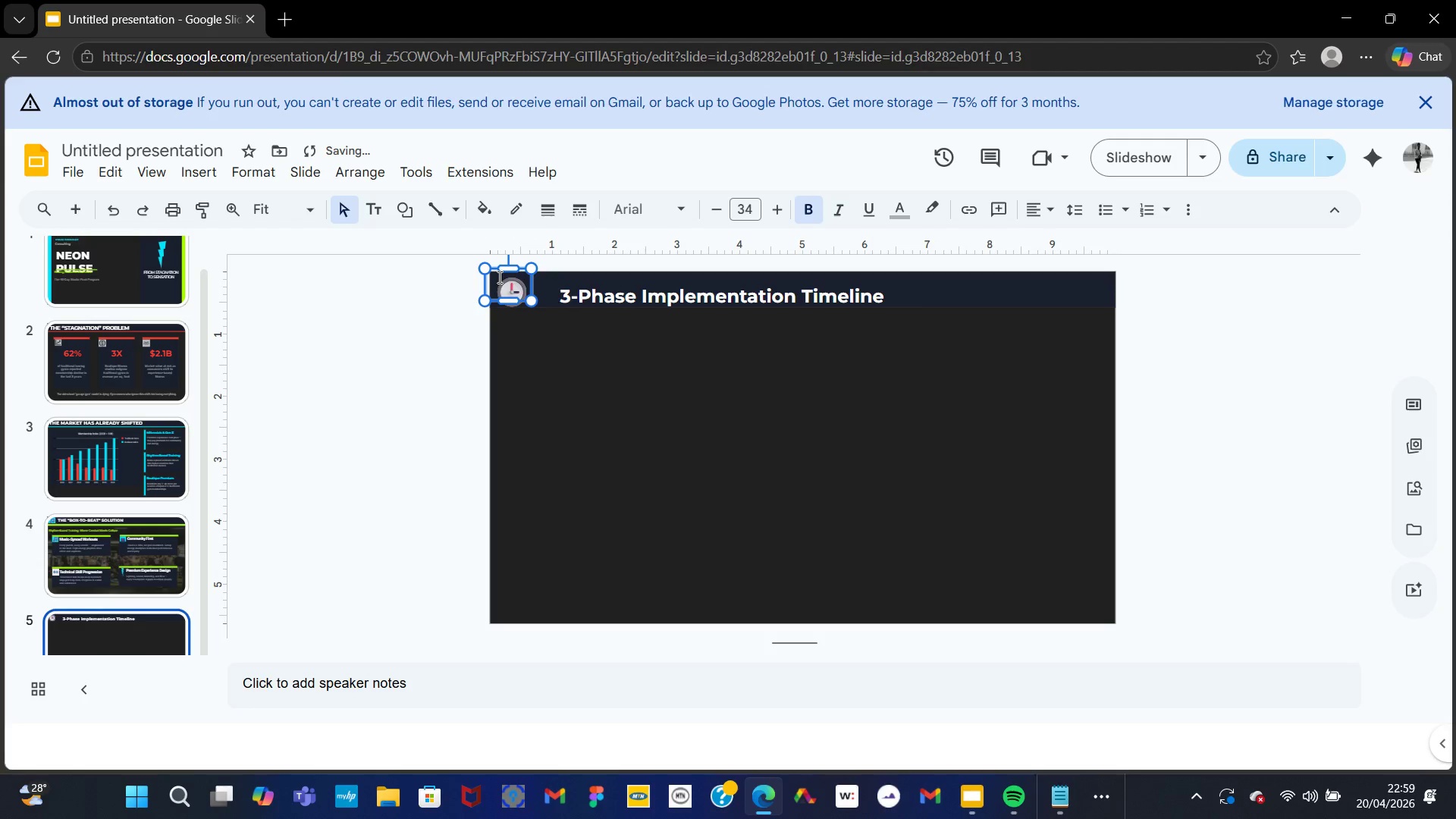 
key(ArrowLeft)
 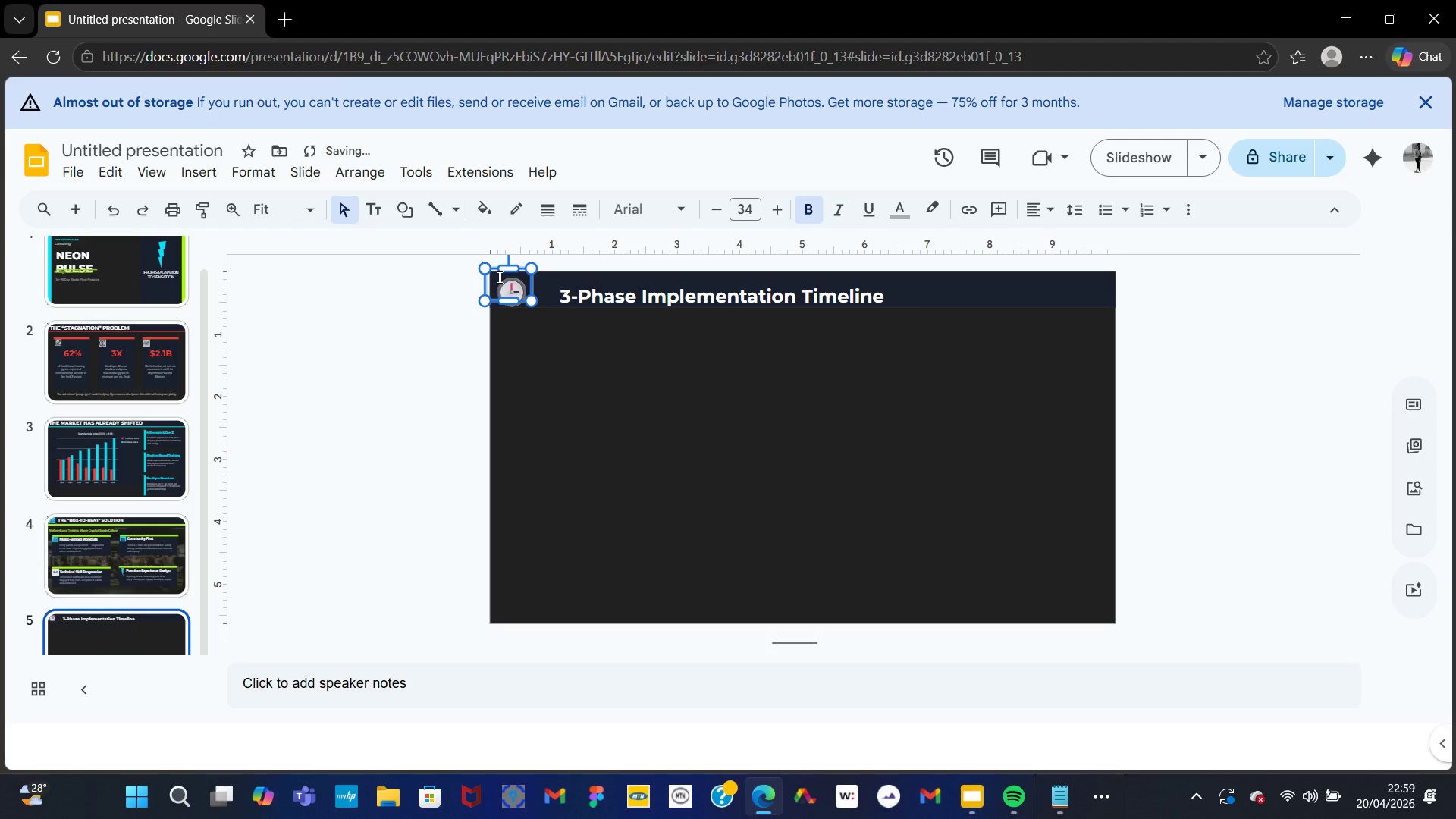 
key(ArrowLeft)
 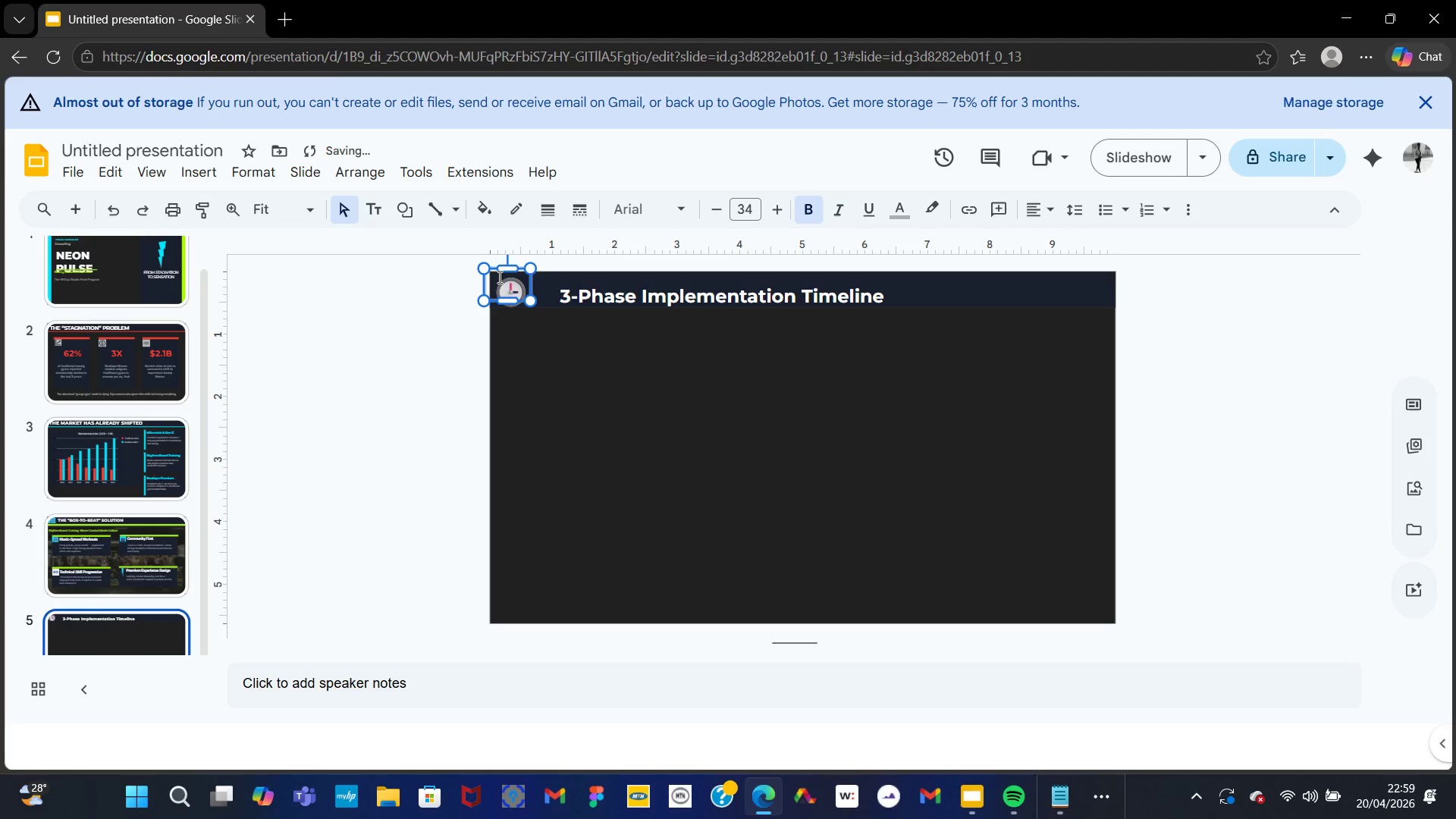 
key(ArrowLeft)
 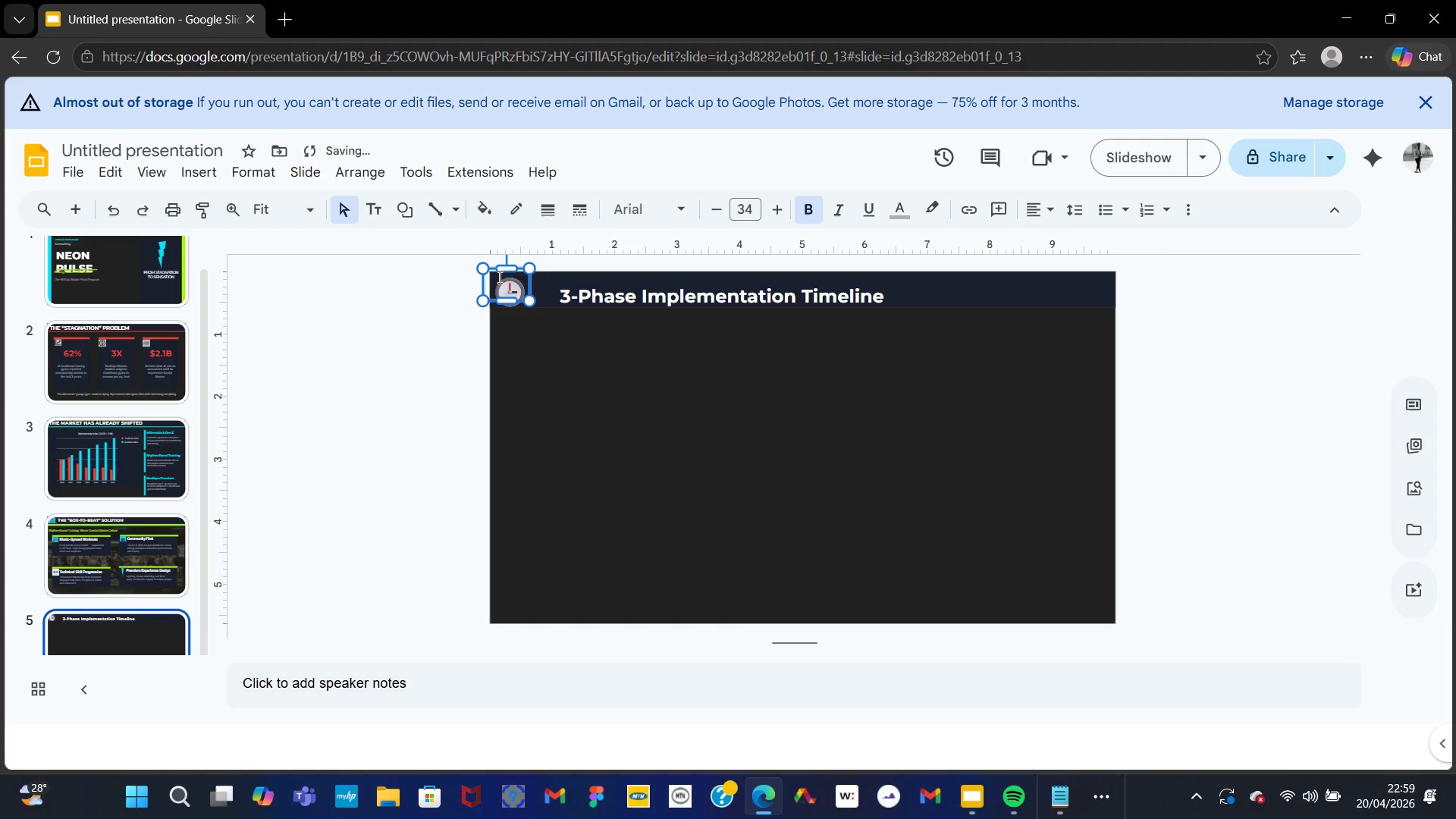 
key(ArrowUp)
 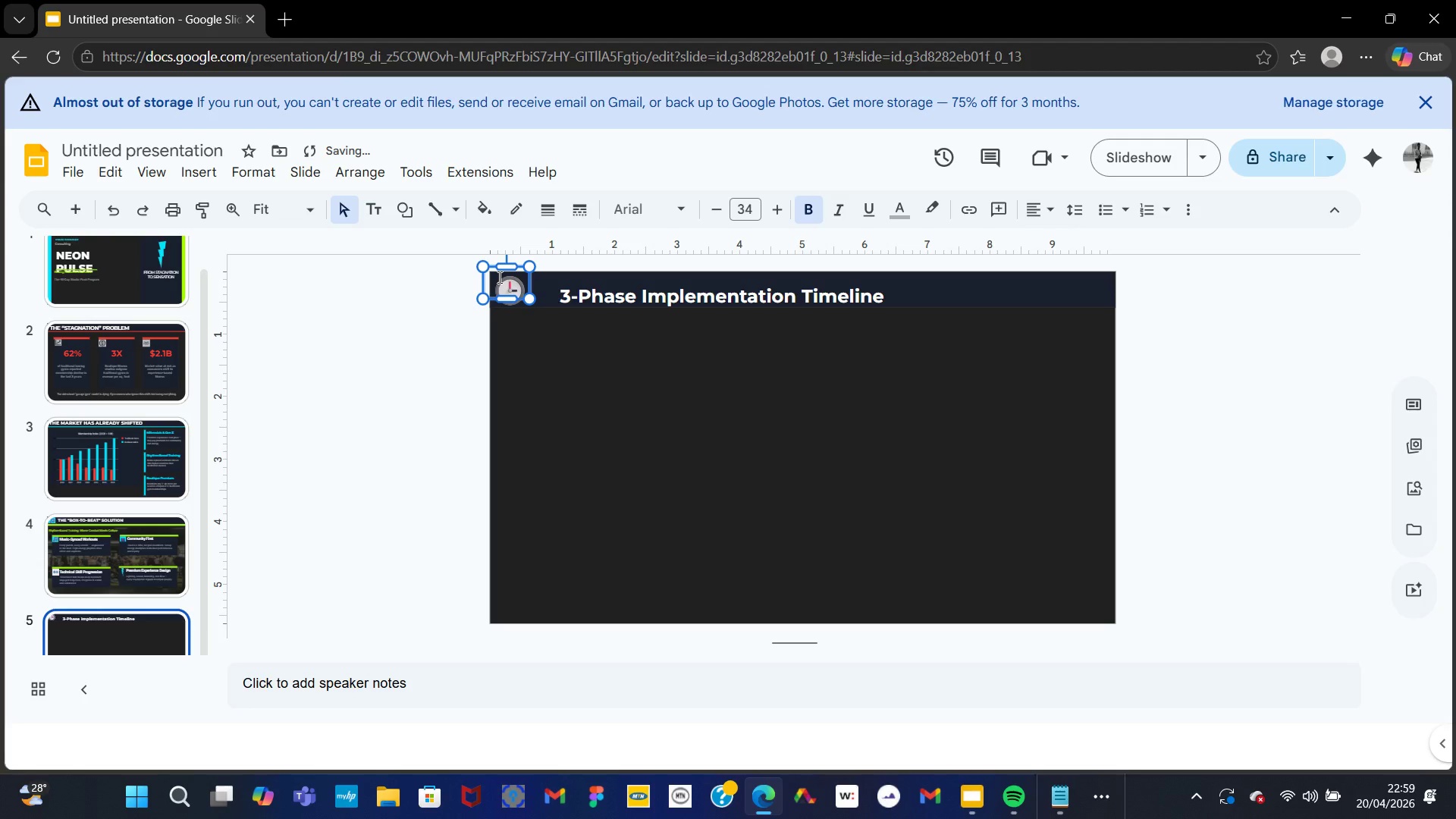 
key(ArrowUp)
 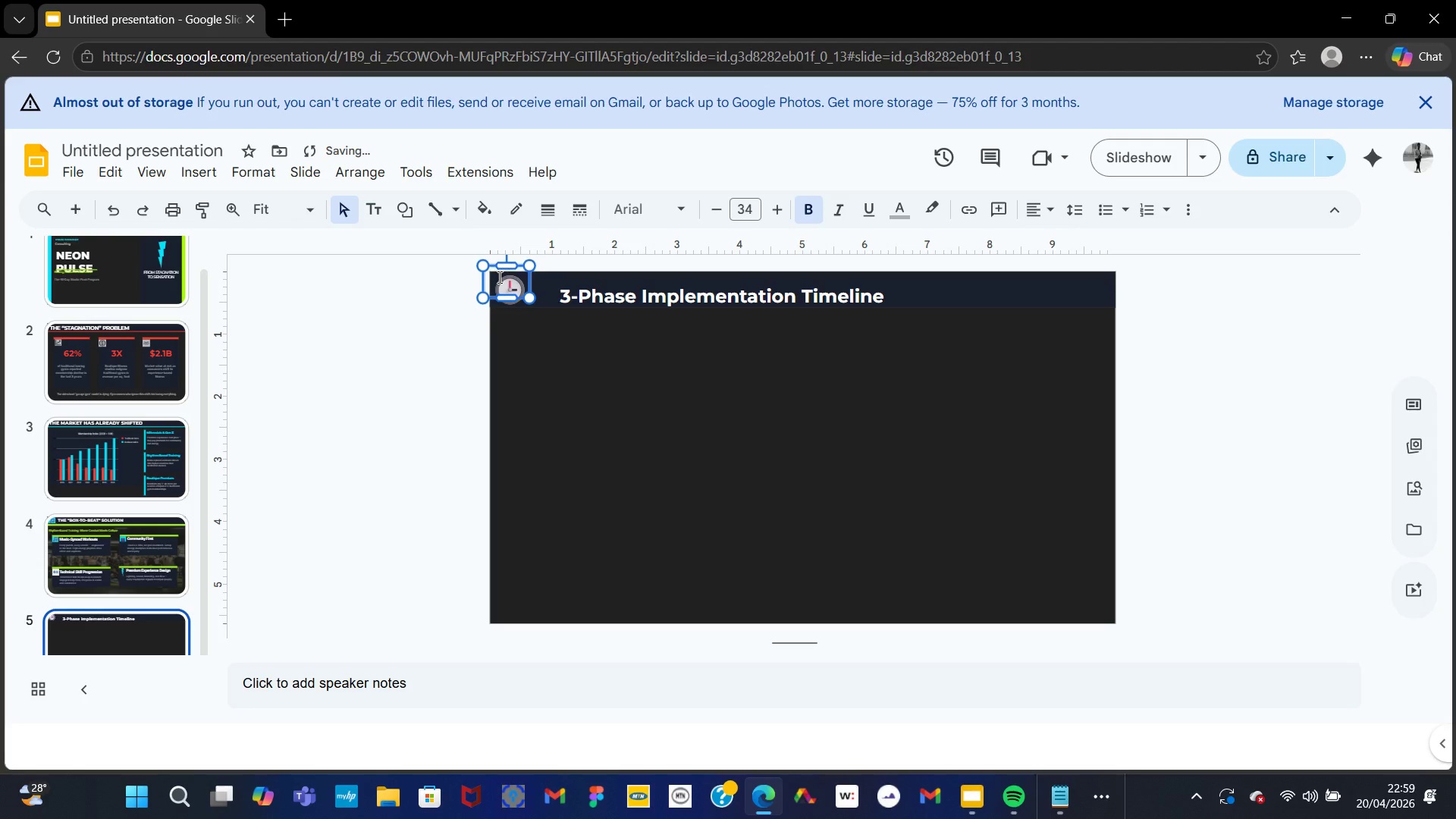 
key(ArrowUp)
 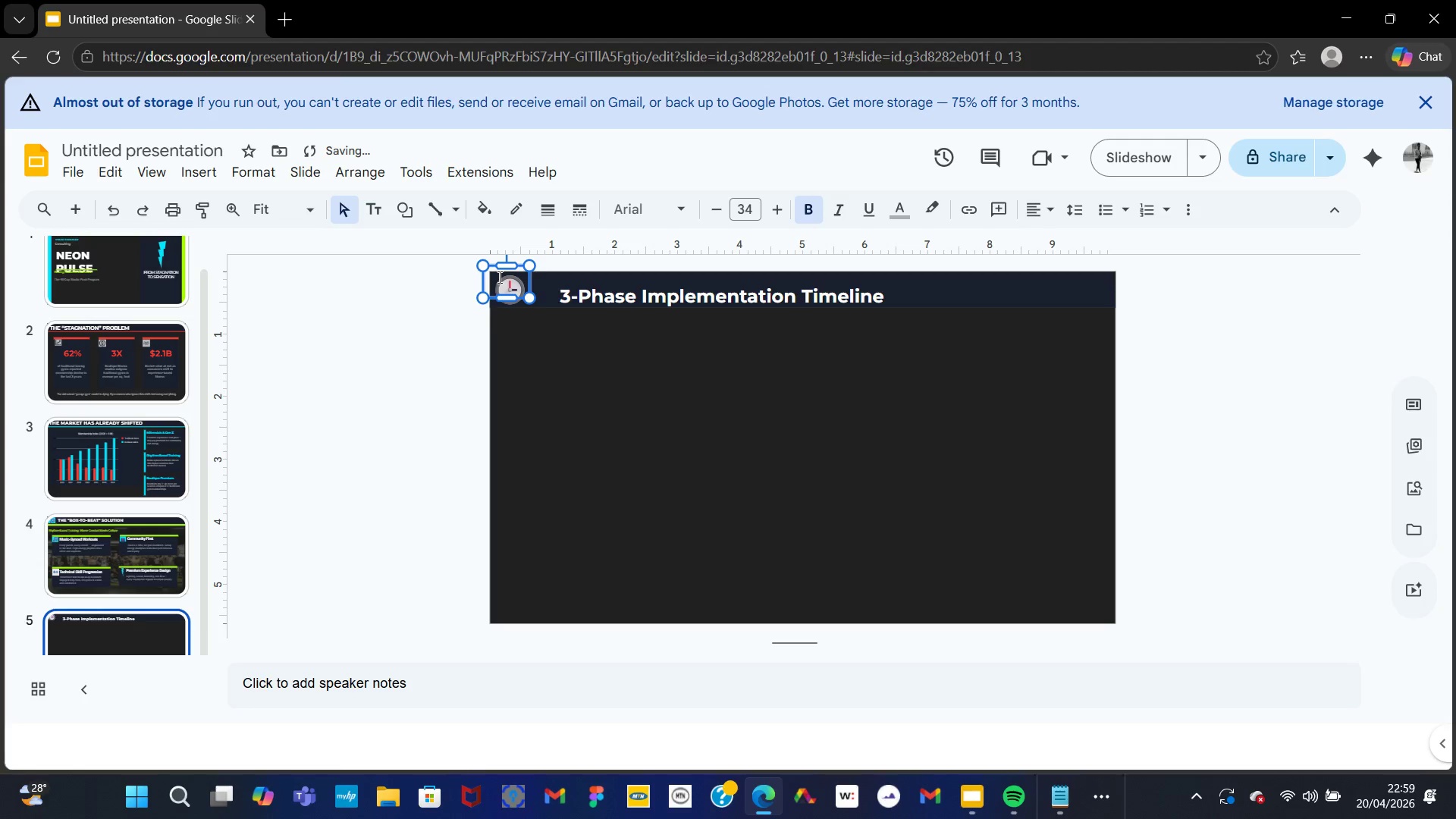 
key(ArrowLeft)
 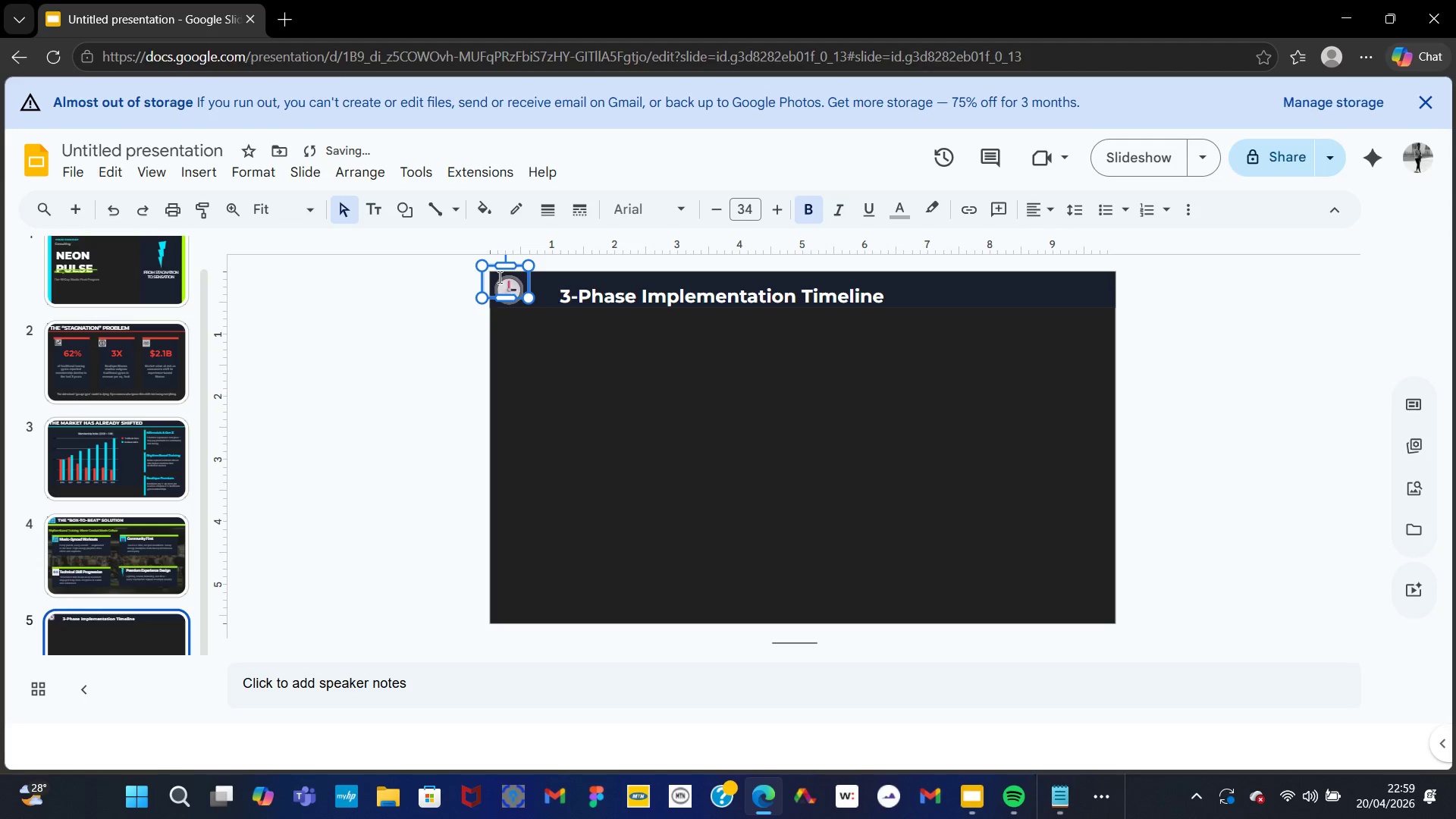 
key(ArrowUp)
 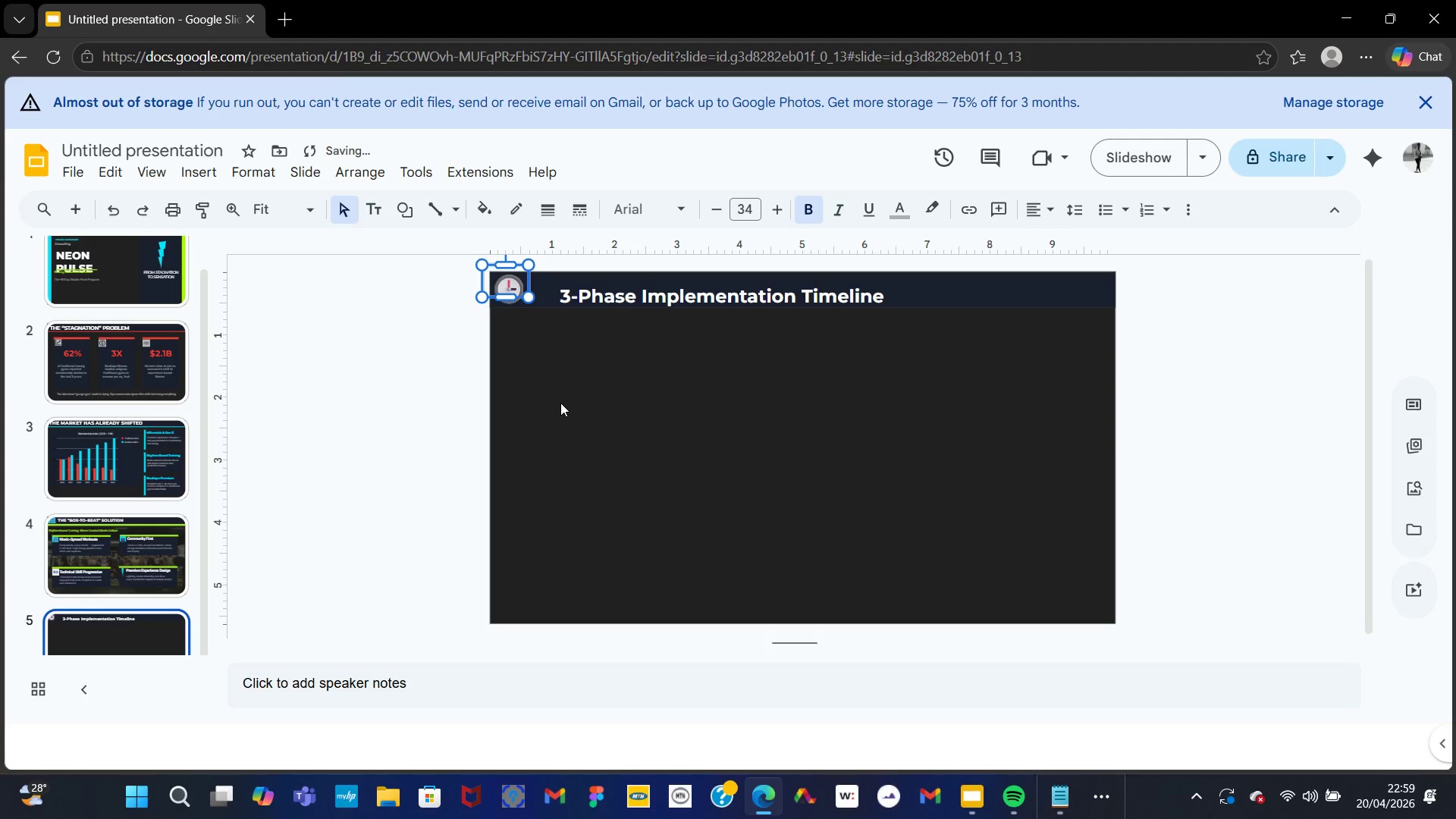 
key(ArrowDown)
 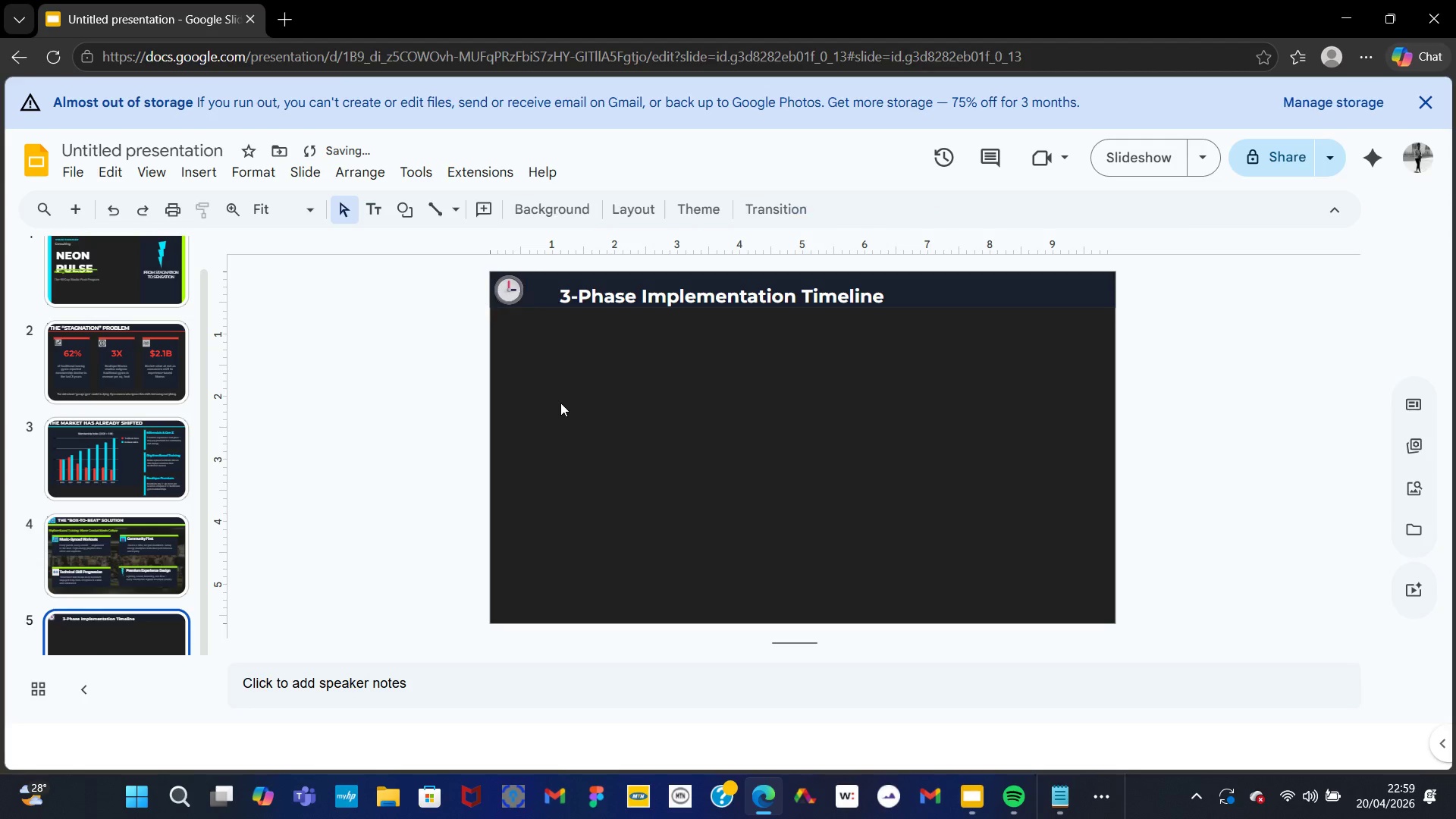 
left_click([560, 403])
 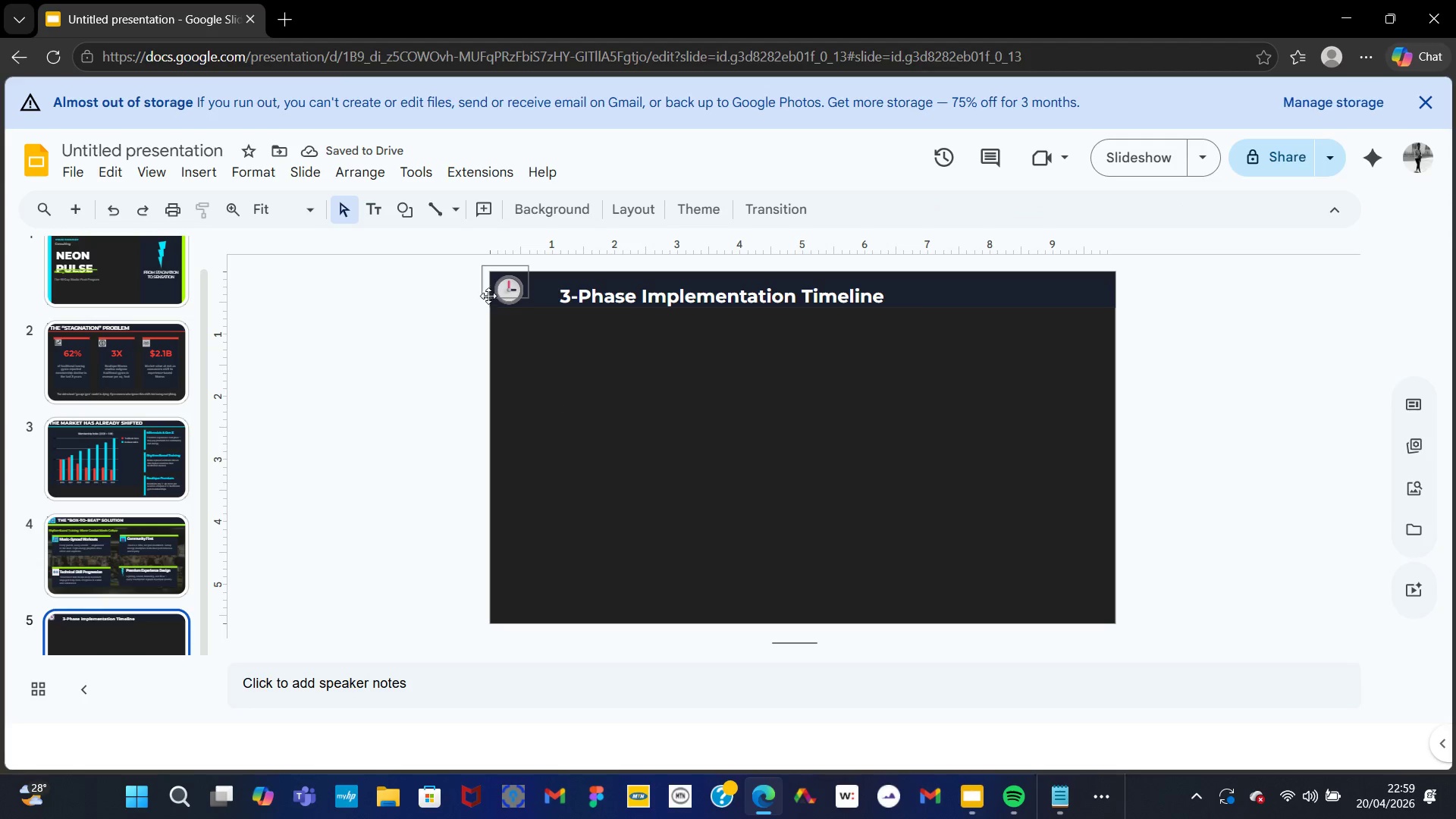 
left_click([506, 293])
 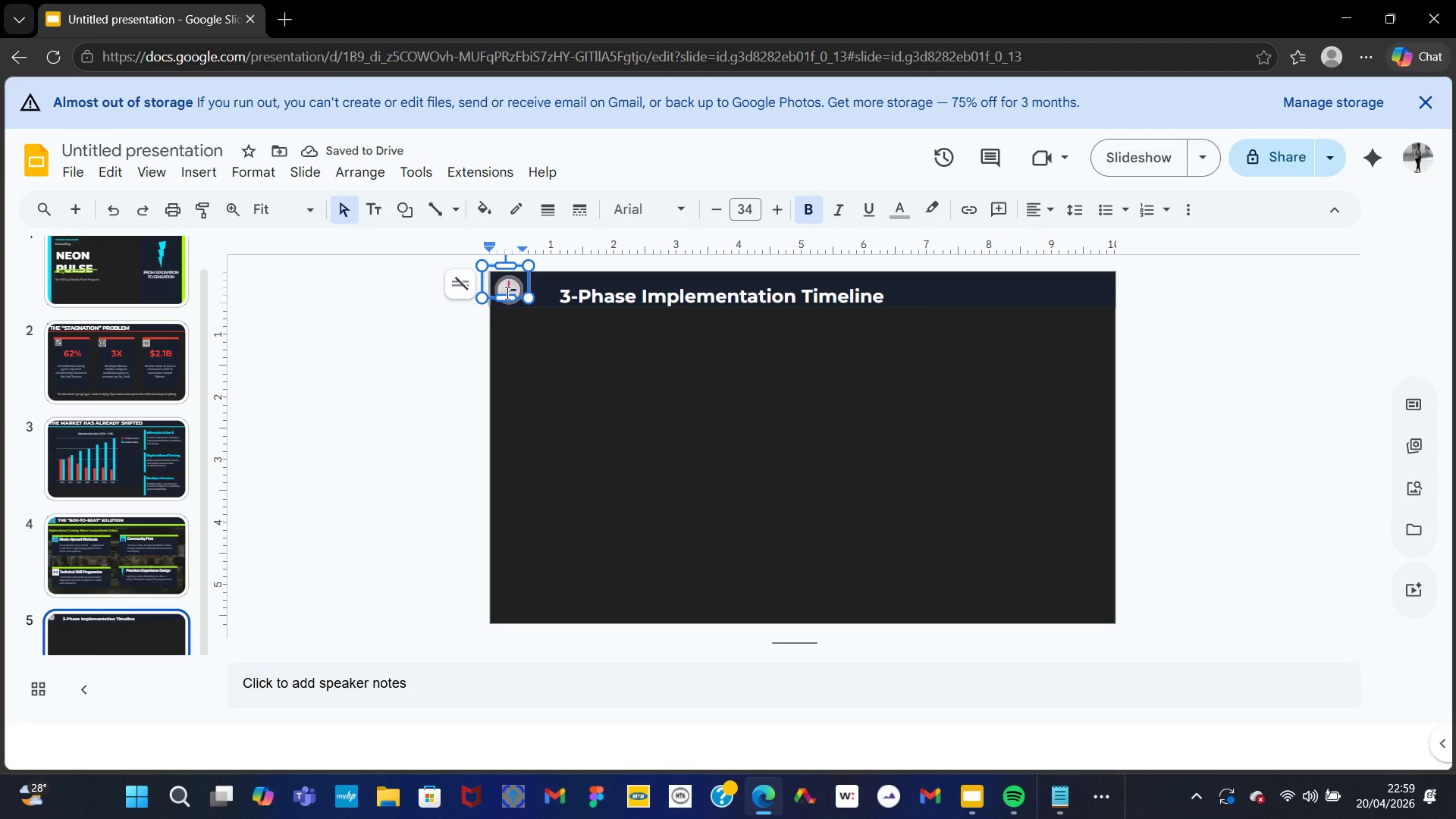 
double_click([506, 293])
 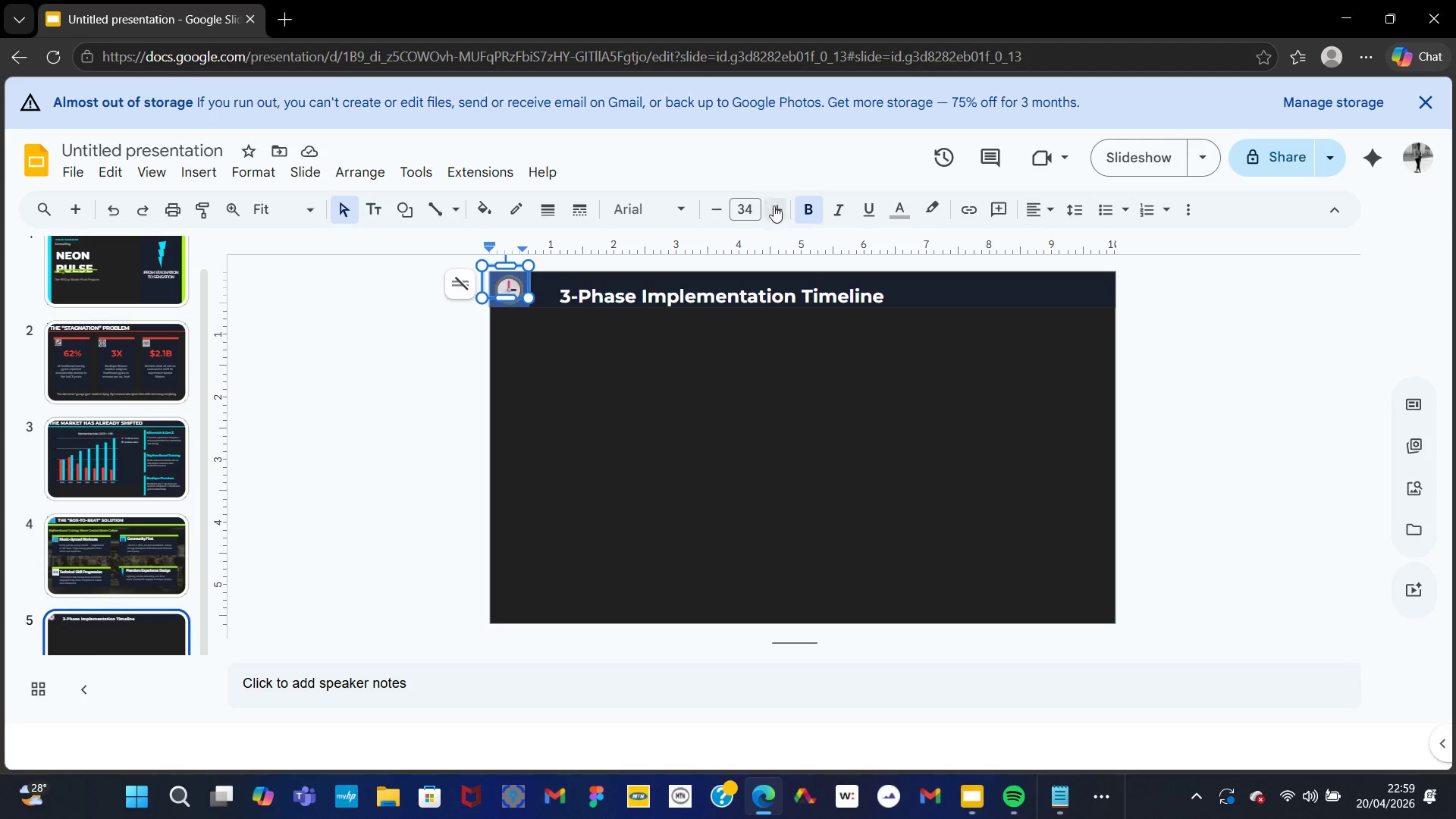 
double_click([775, 206])
 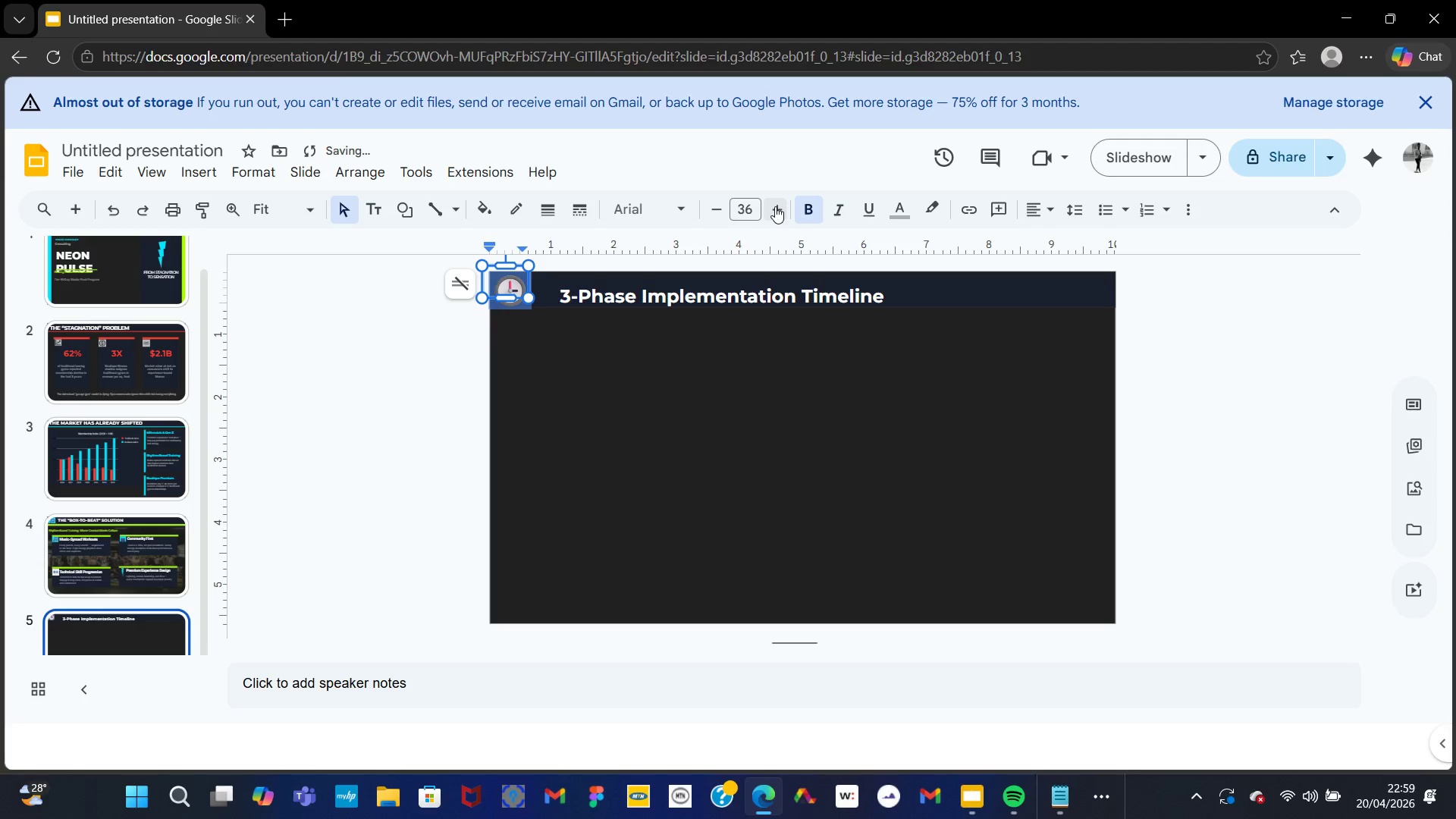 
left_click([775, 206])
 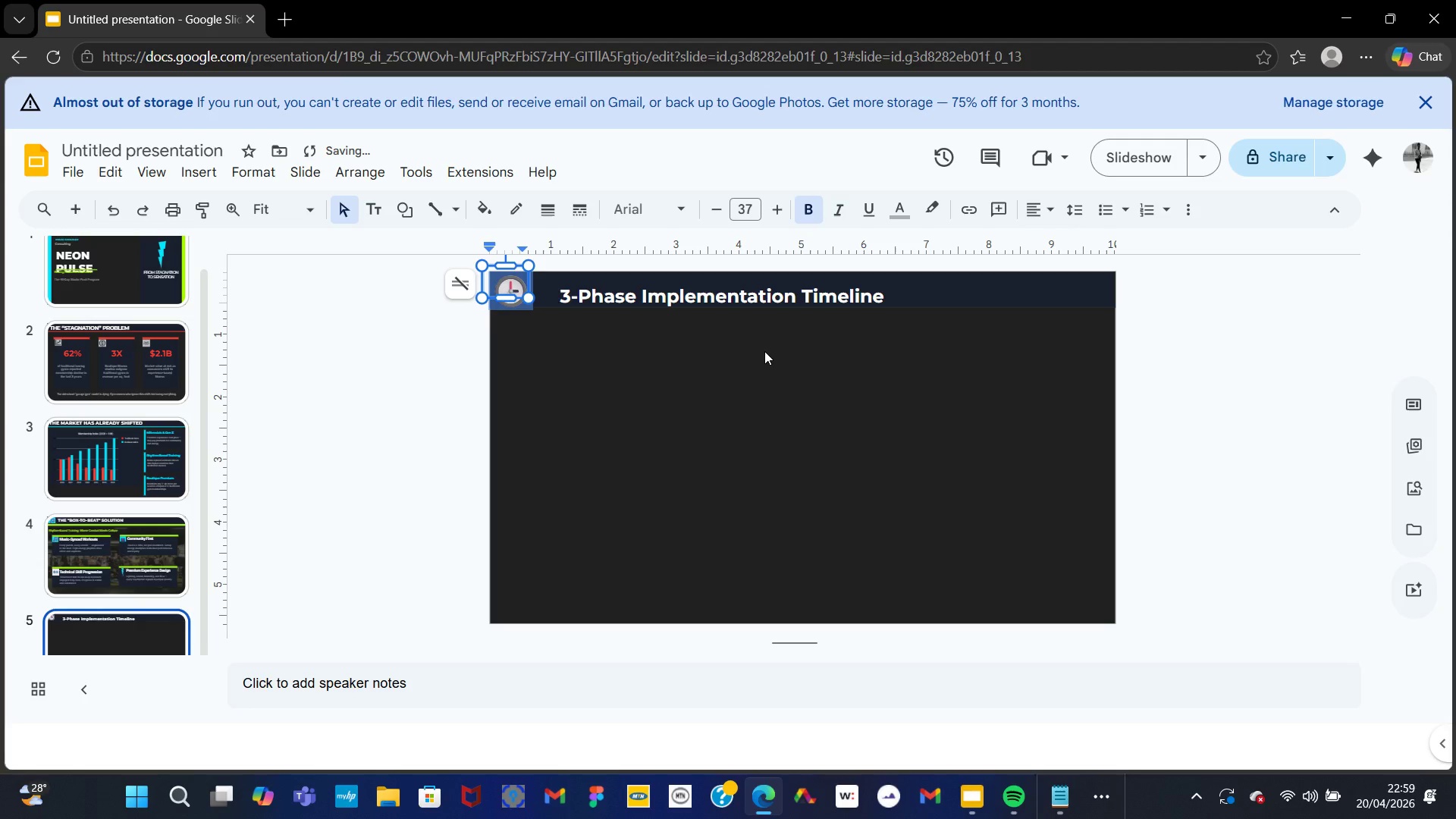 
key(ArrowUp)
 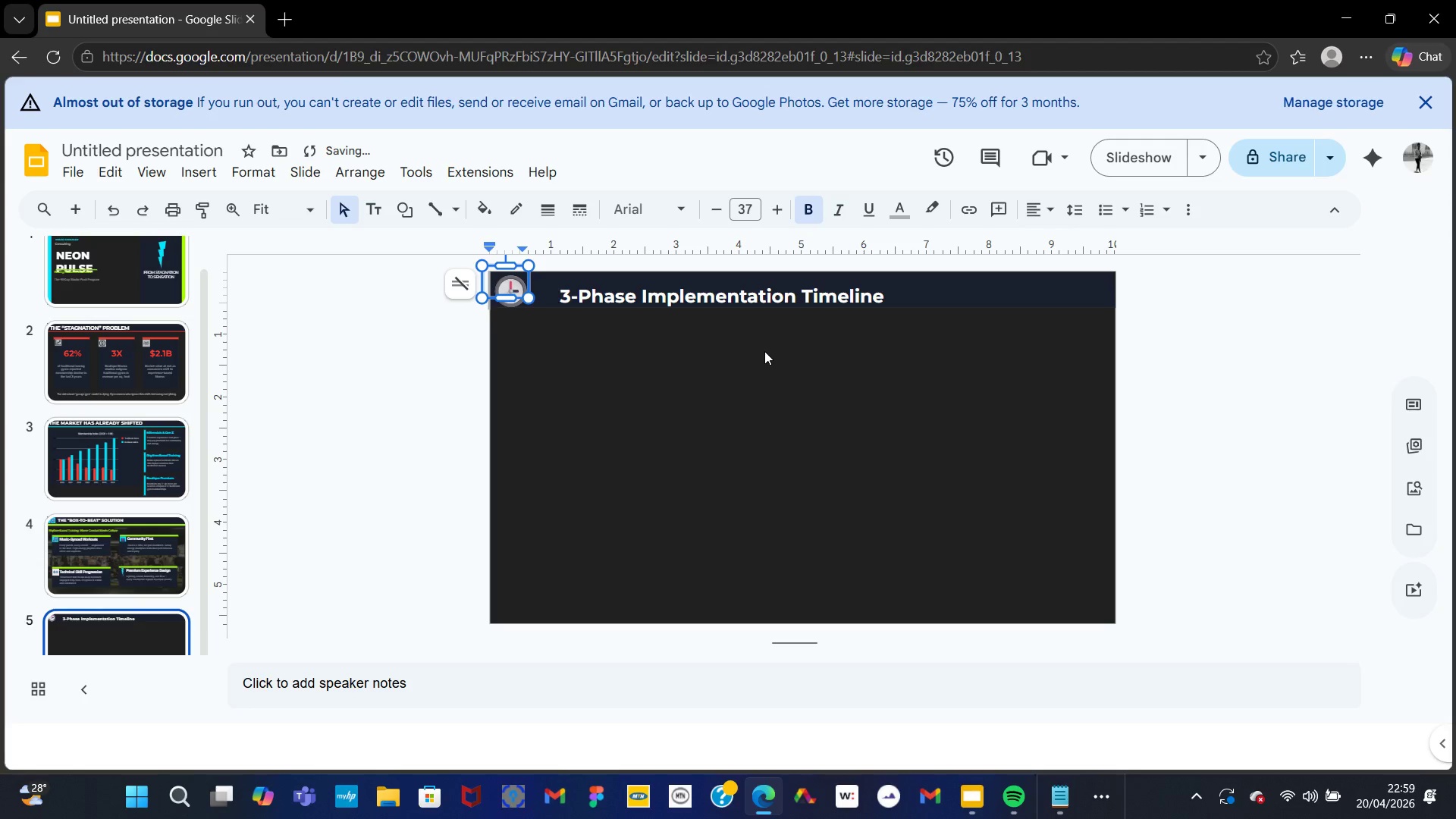 
key(ArrowUp)
 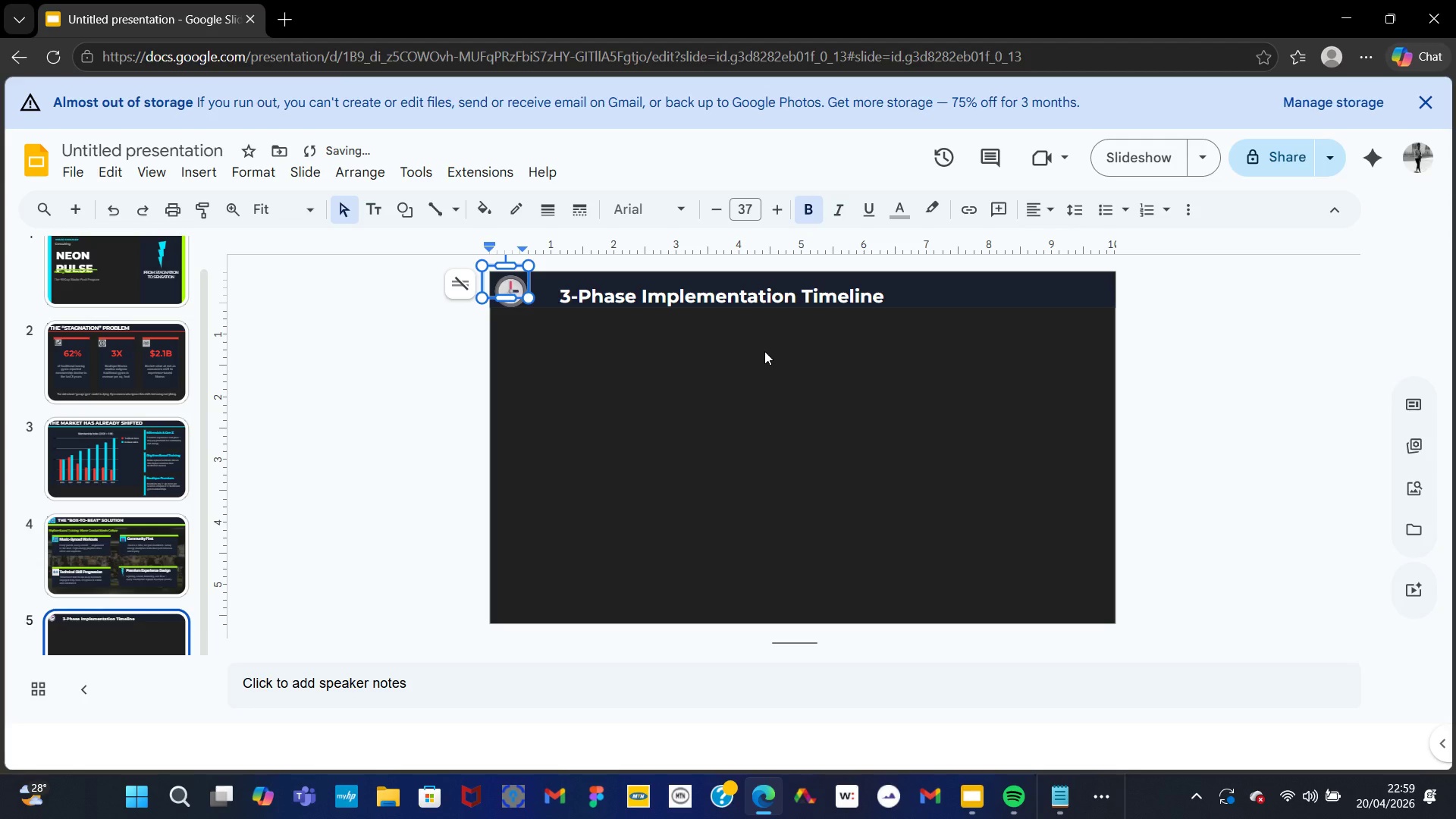 
key(ArrowUp)
 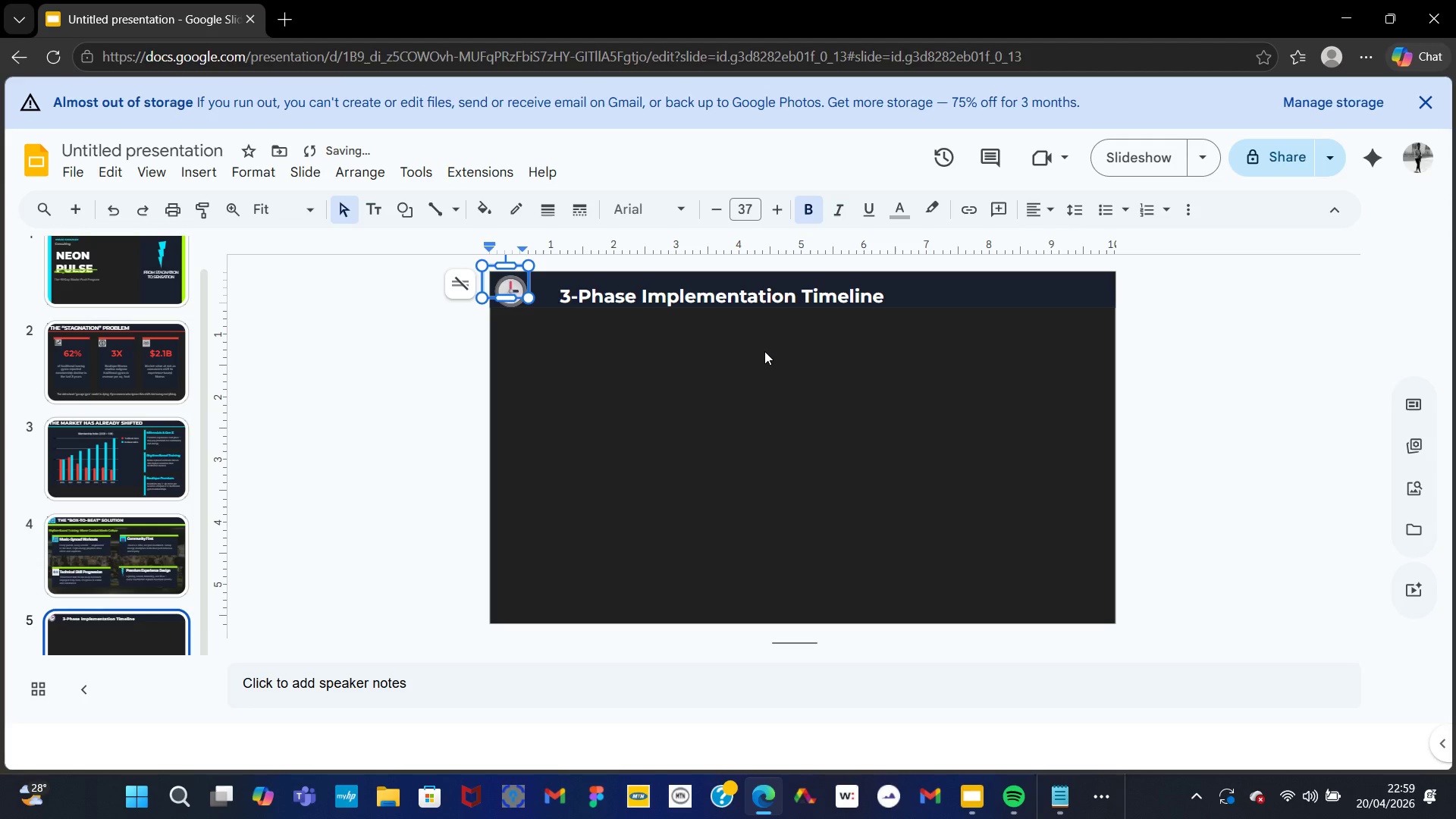 
key(ArrowUp)
 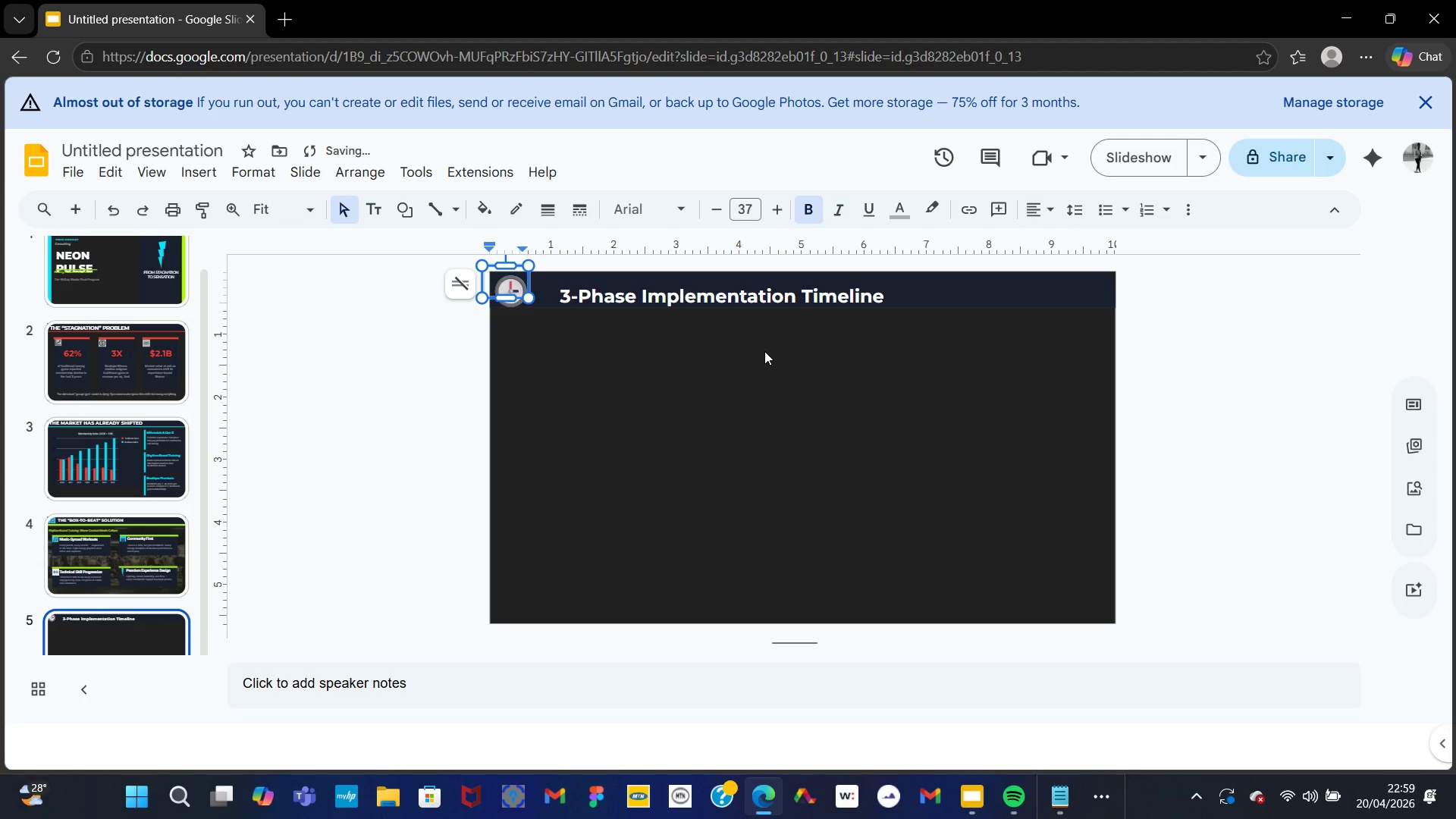 
key(ArrowUp)
 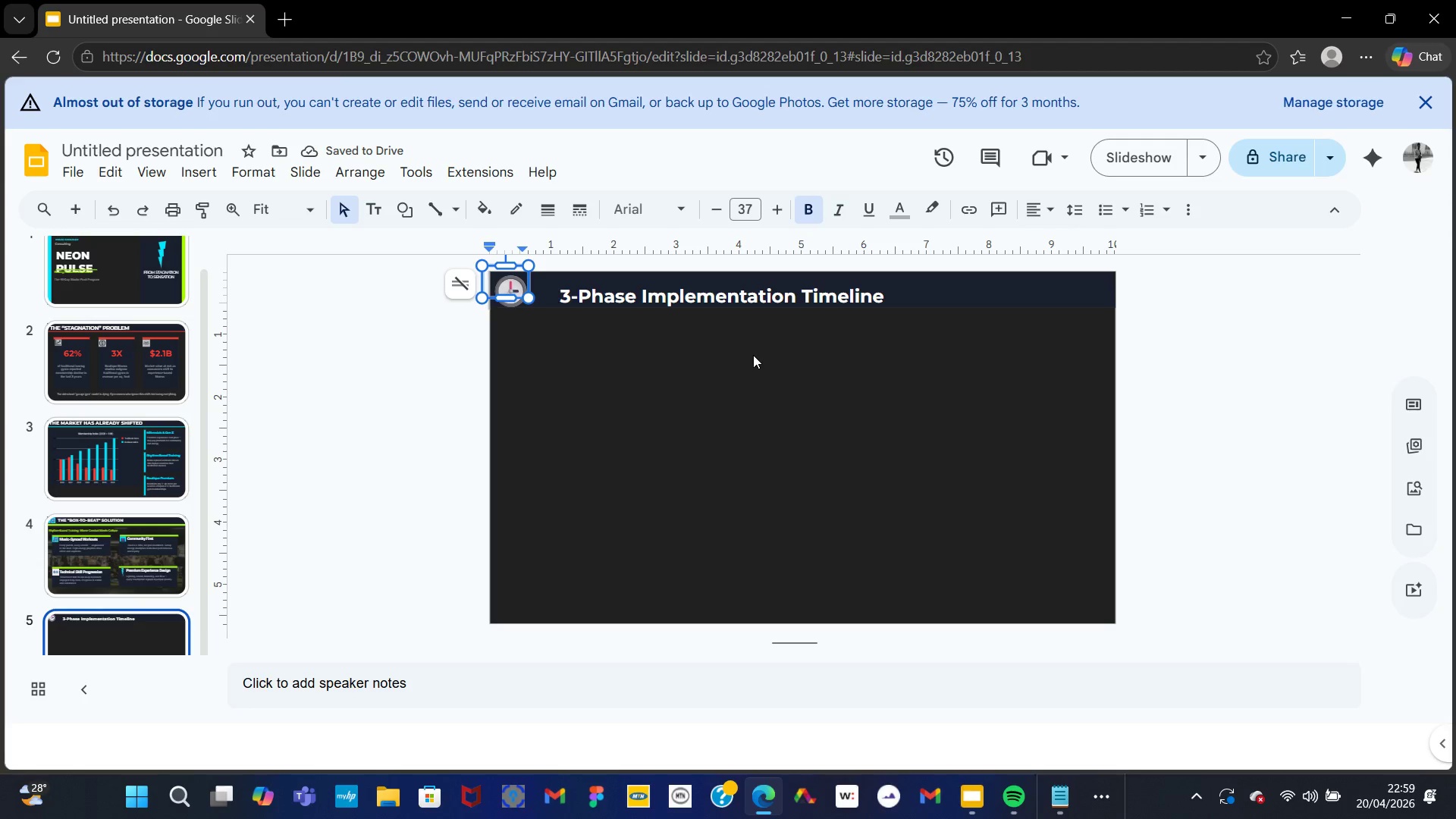 
left_click([680, 378])
 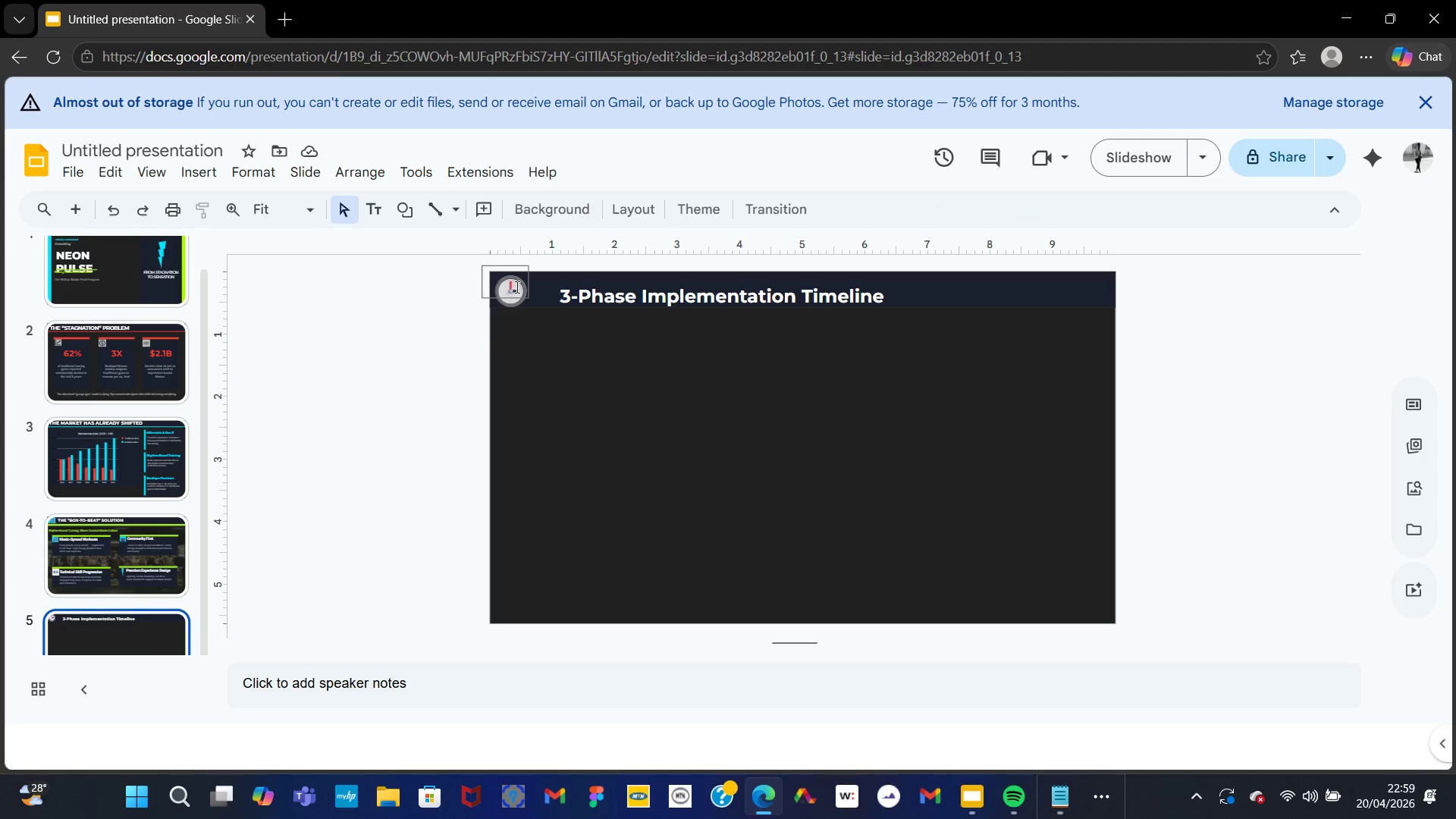 
left_click([516, 287])
 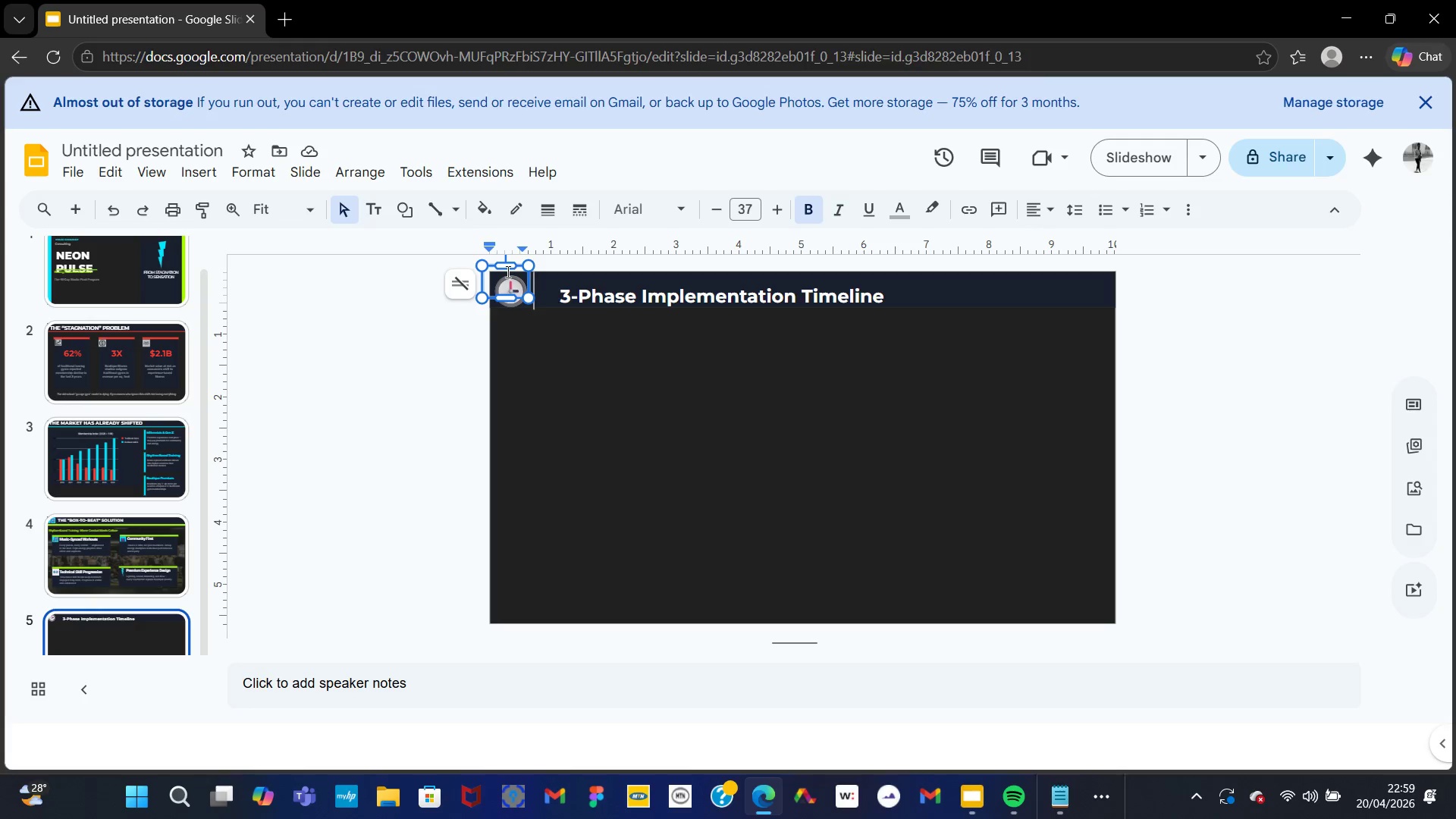 
key(ArrowUp)
 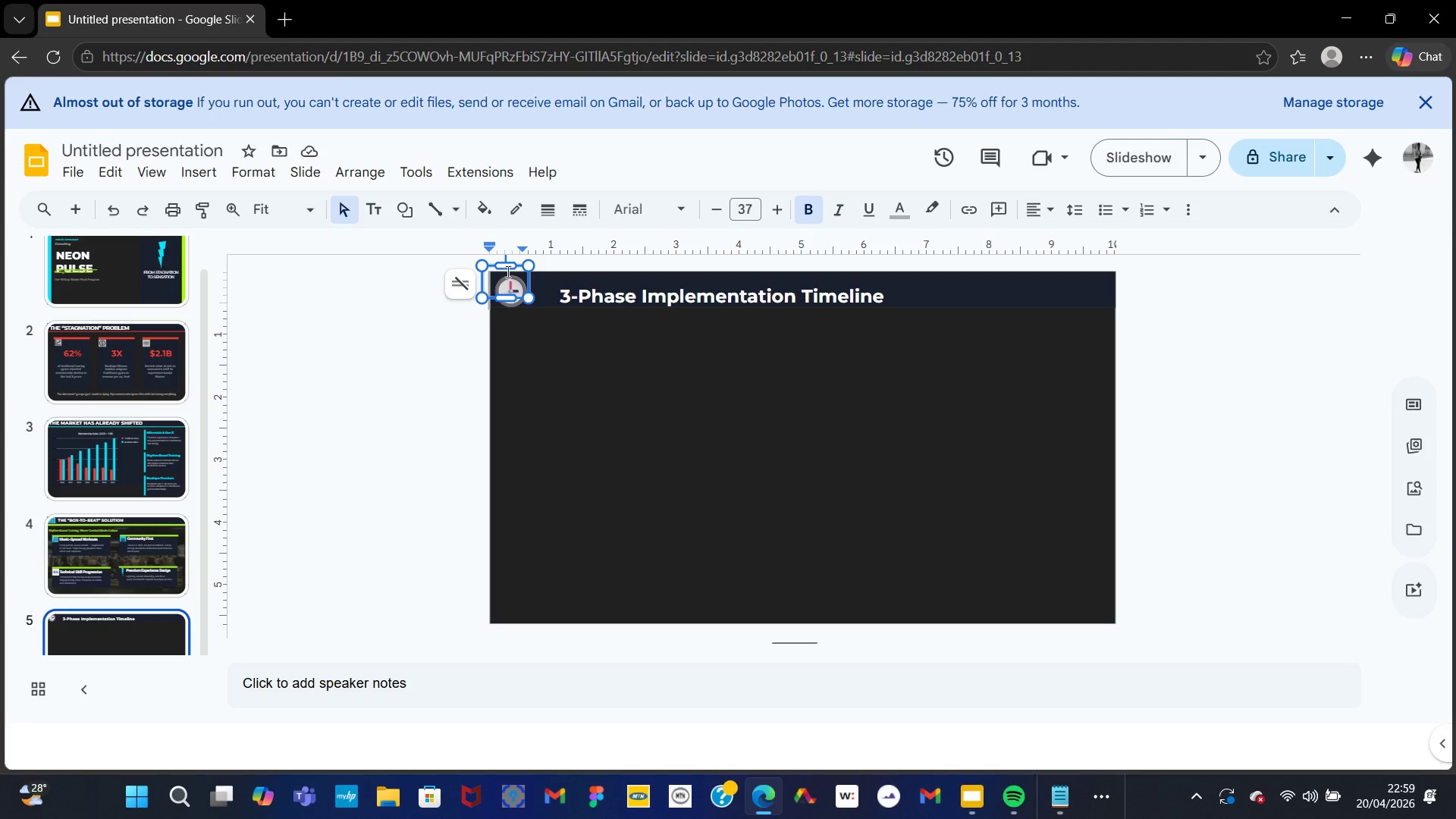 
key(ArrowUp)
 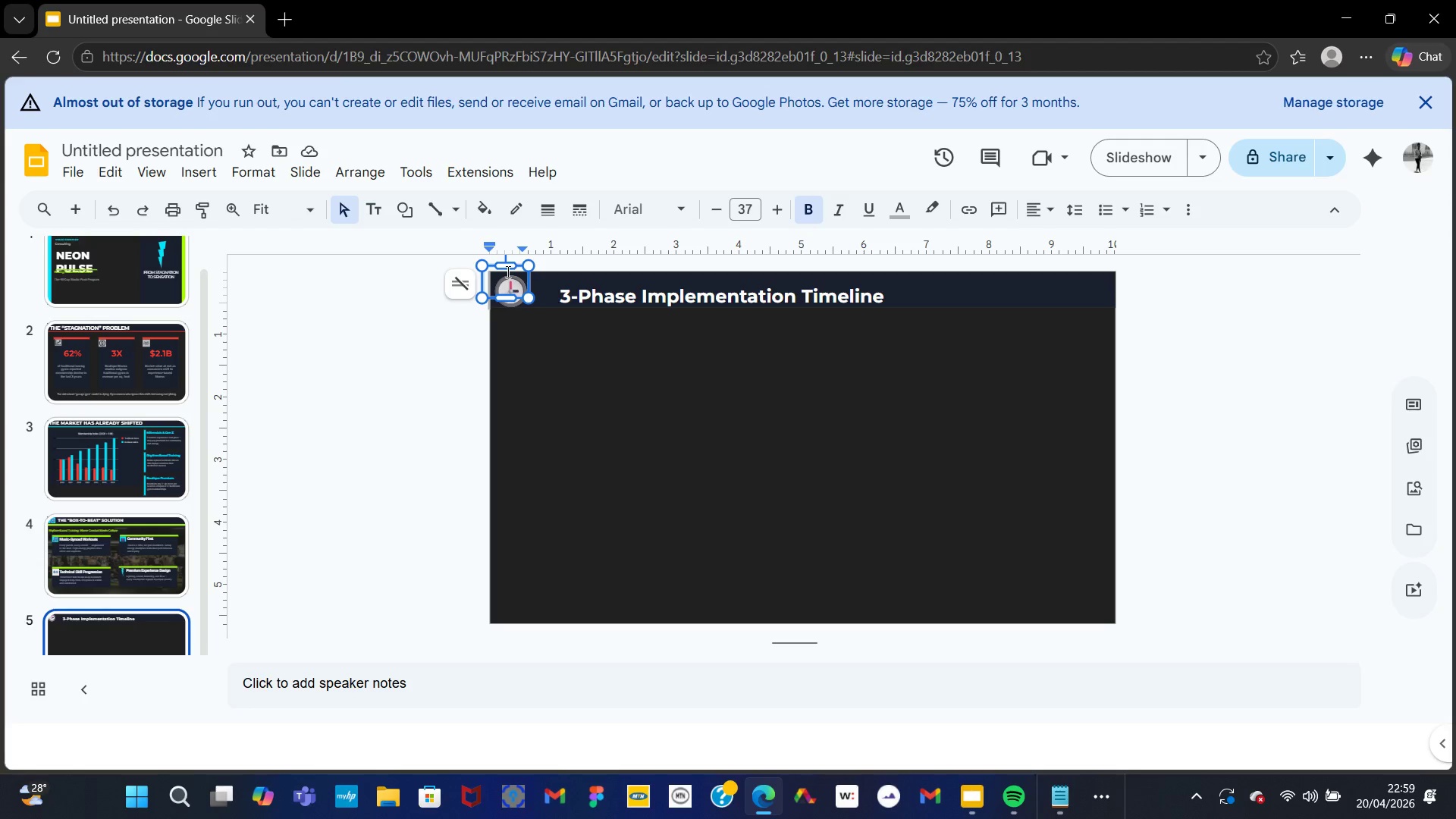 
key(ArrowUp)
 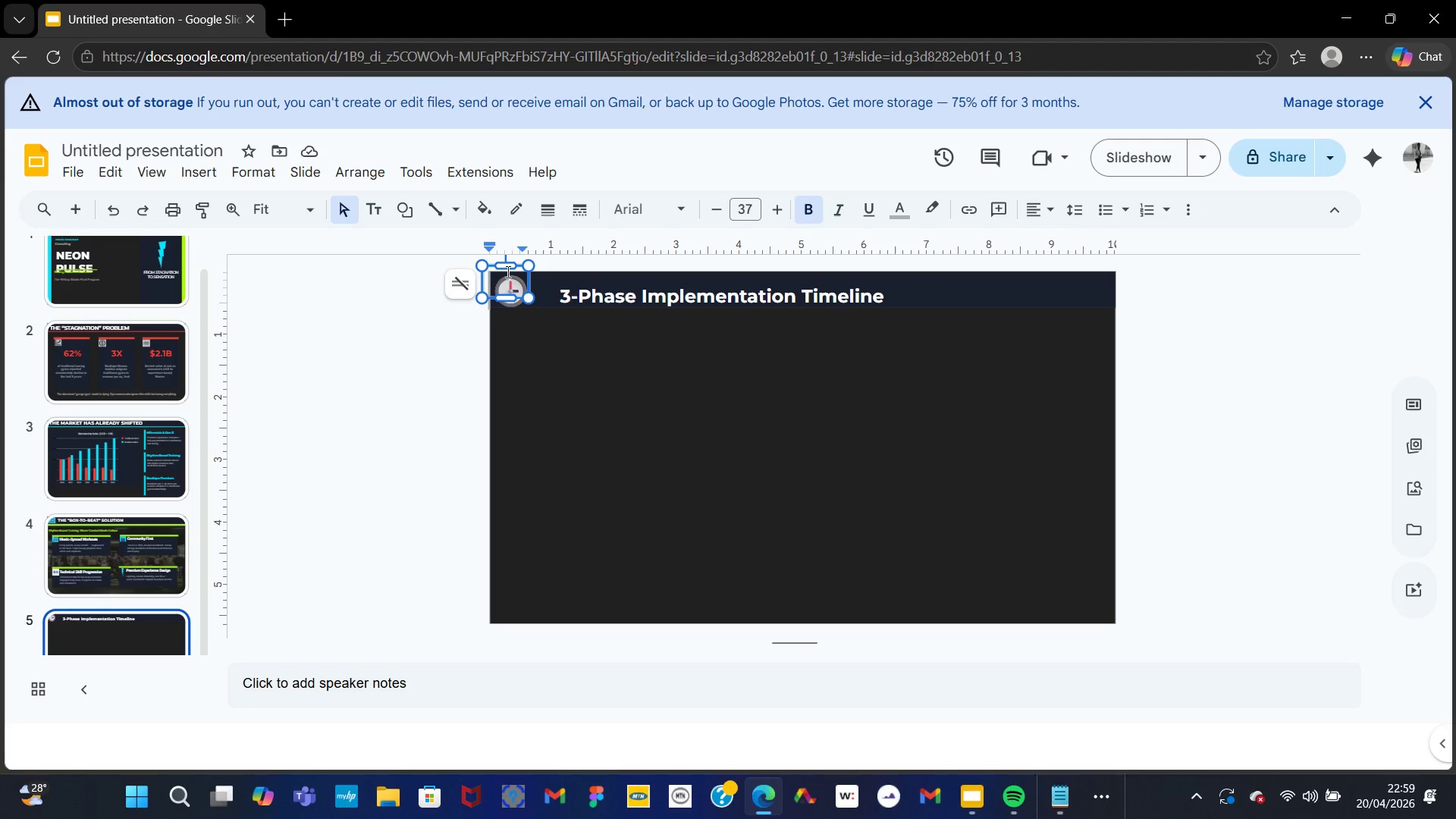 
key(ArrowUp)
 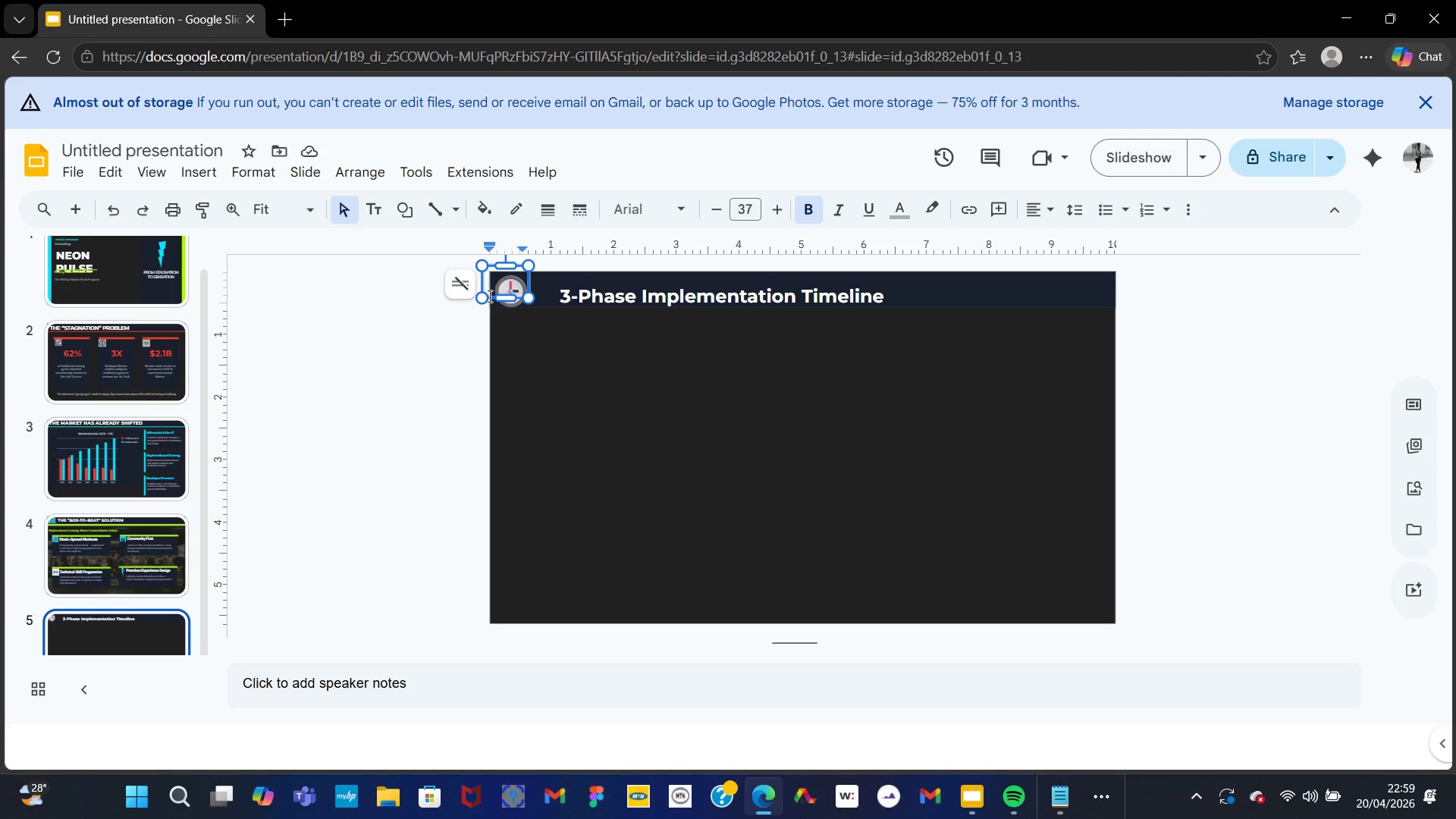 
double_click([491, 287])
 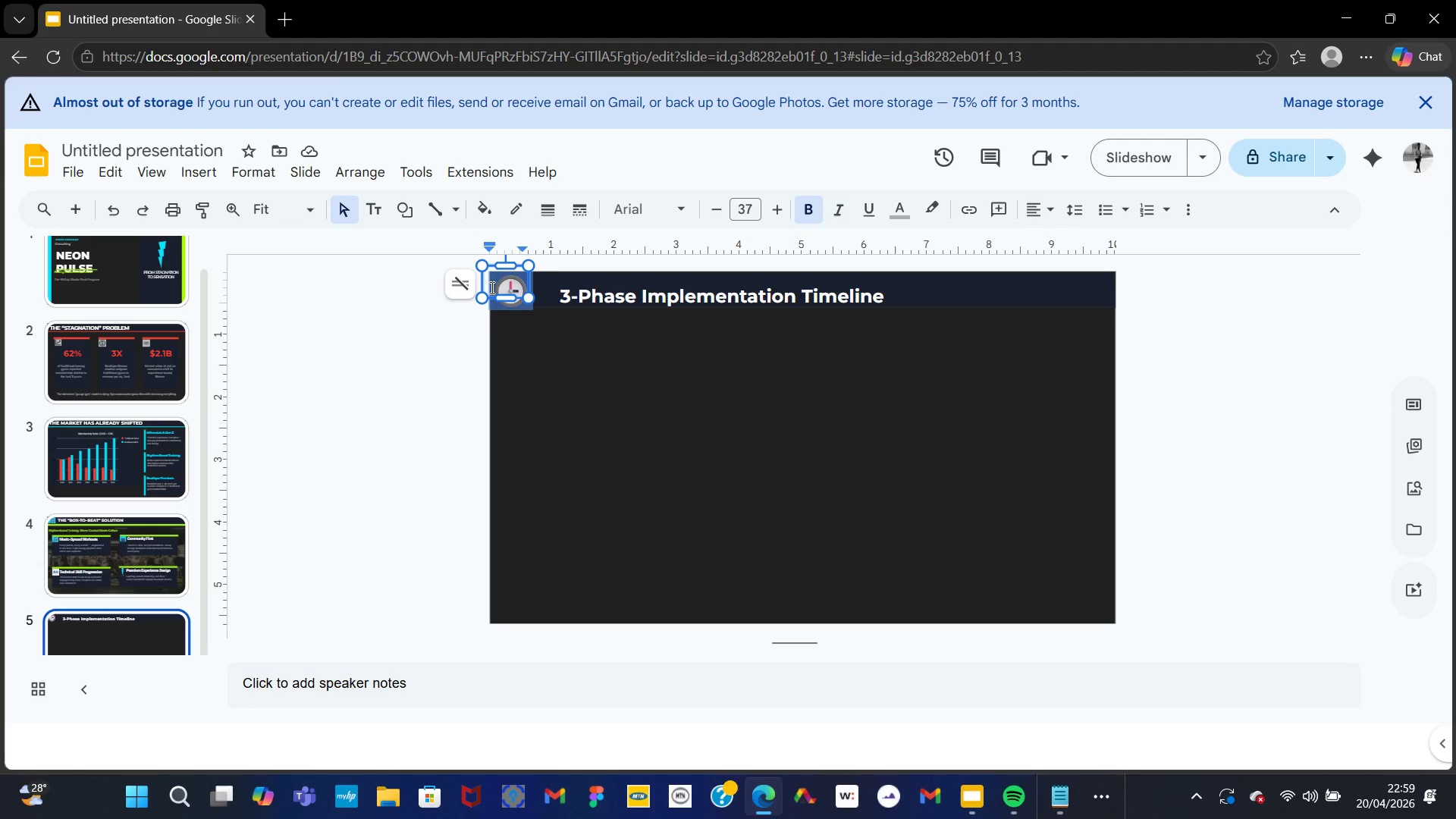 
key(ArrowUp)
 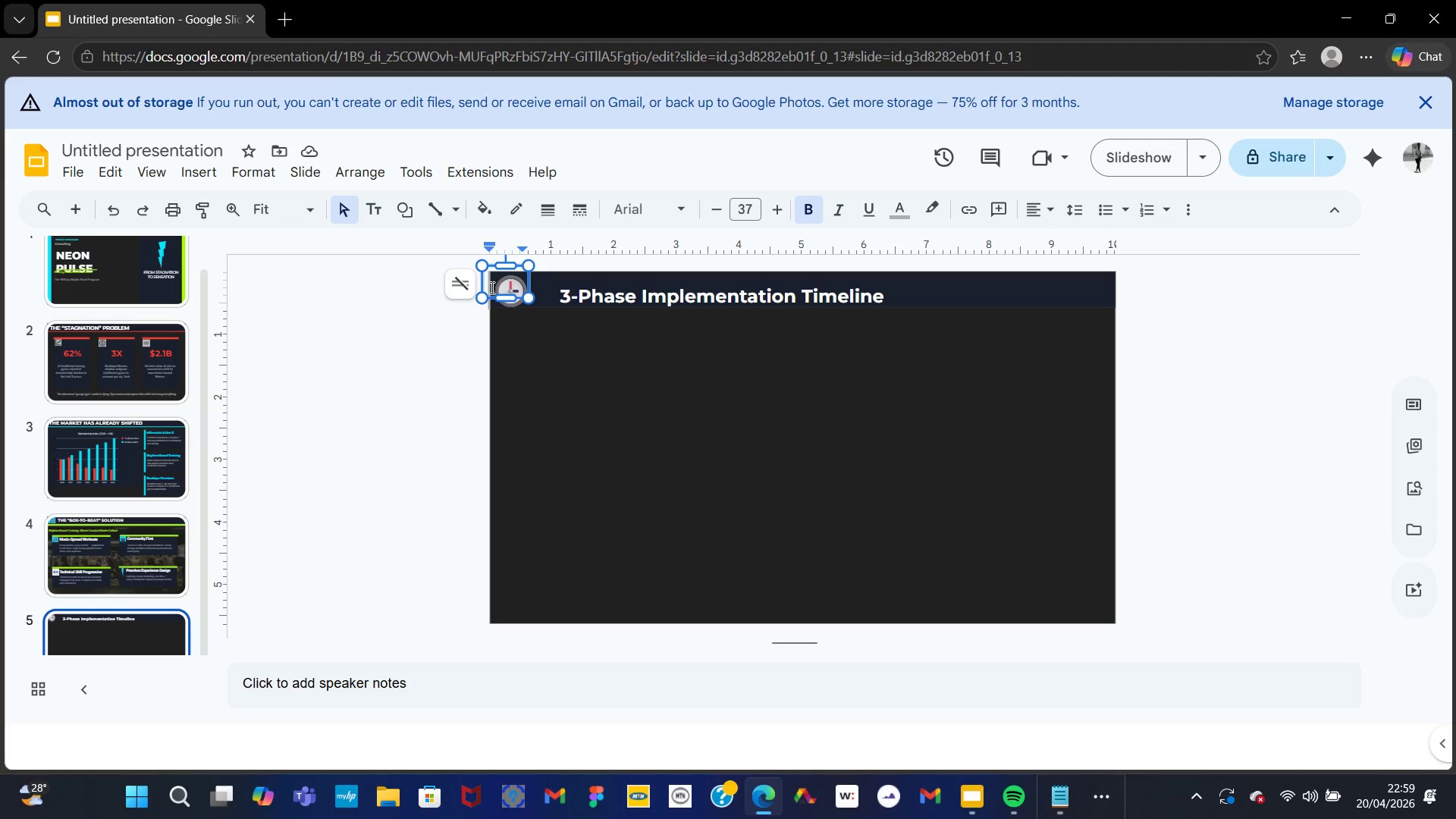 
key(ArrowUp)
 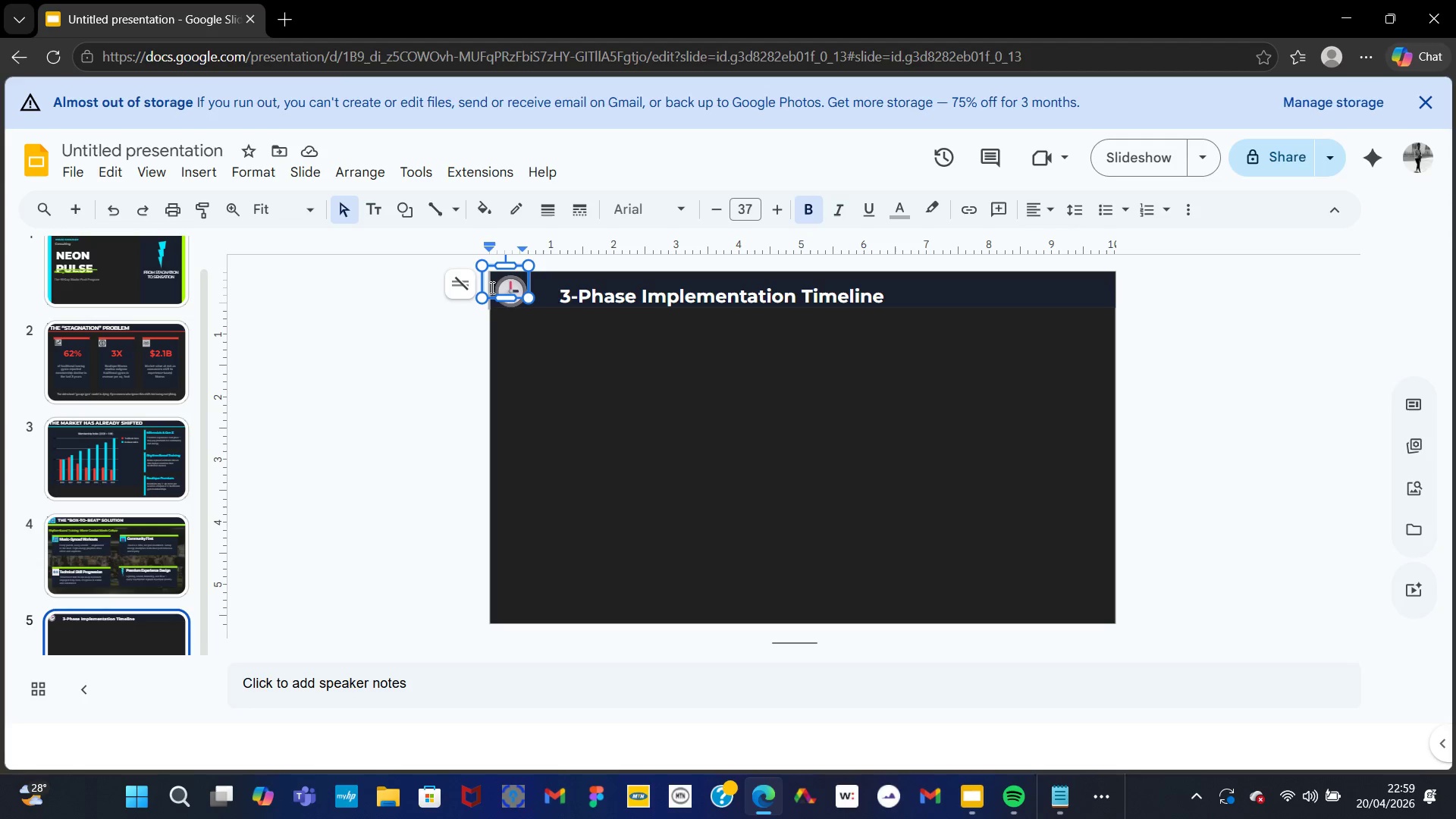 
key(ArrowUp)
 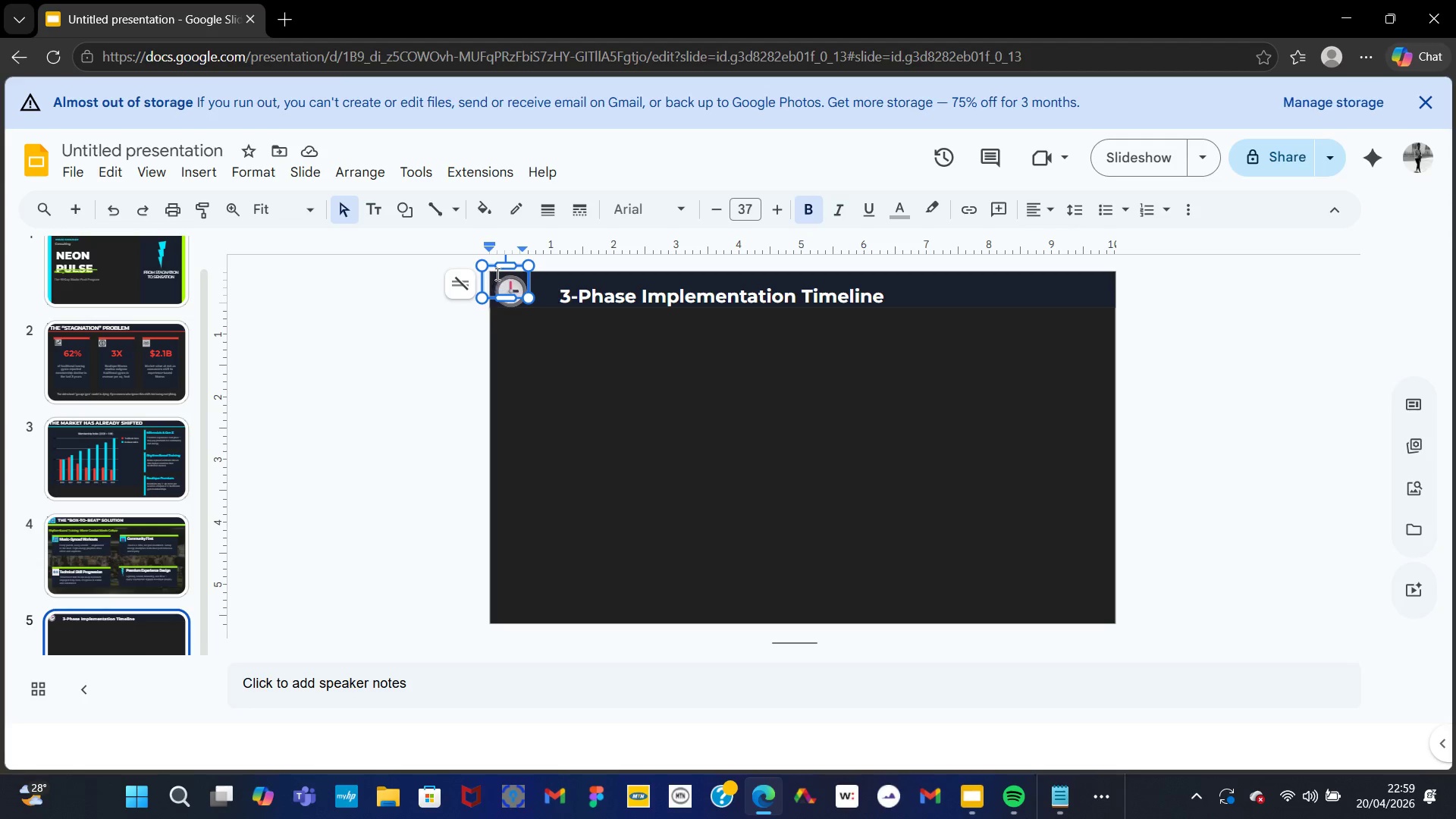 
left_click([511, 281])
 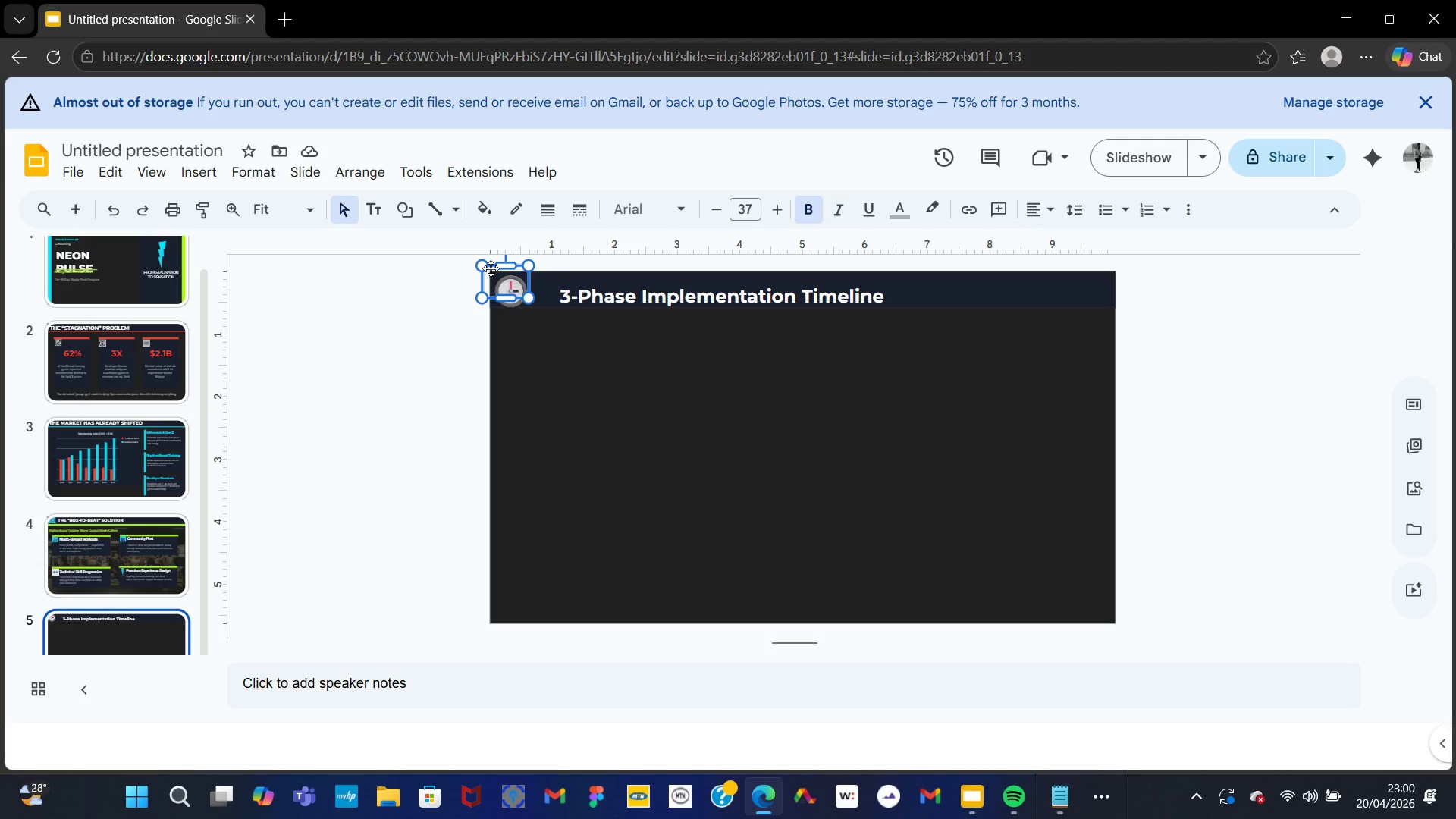 
wait(5.47)
 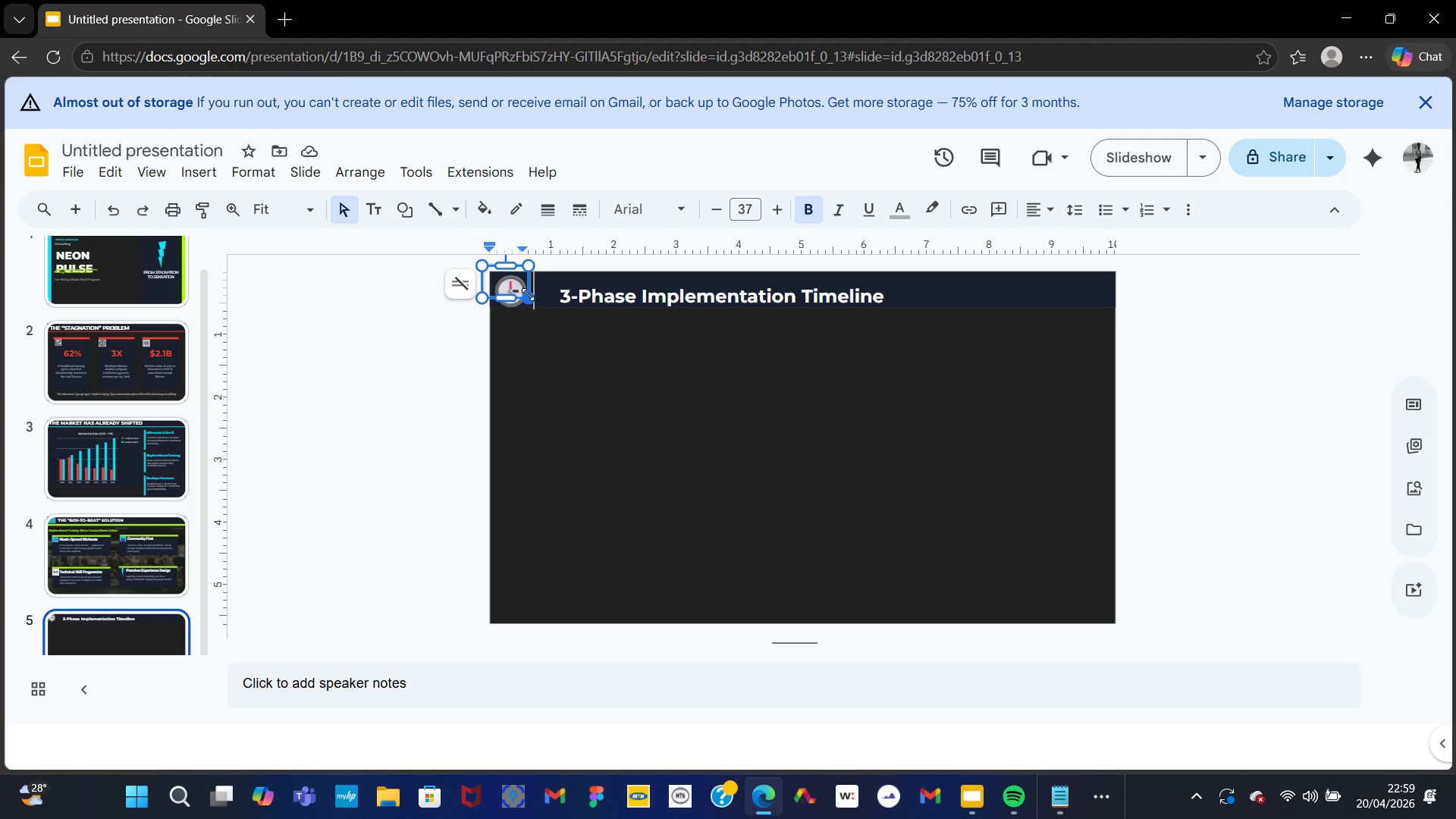 
key(ArrowUp)
 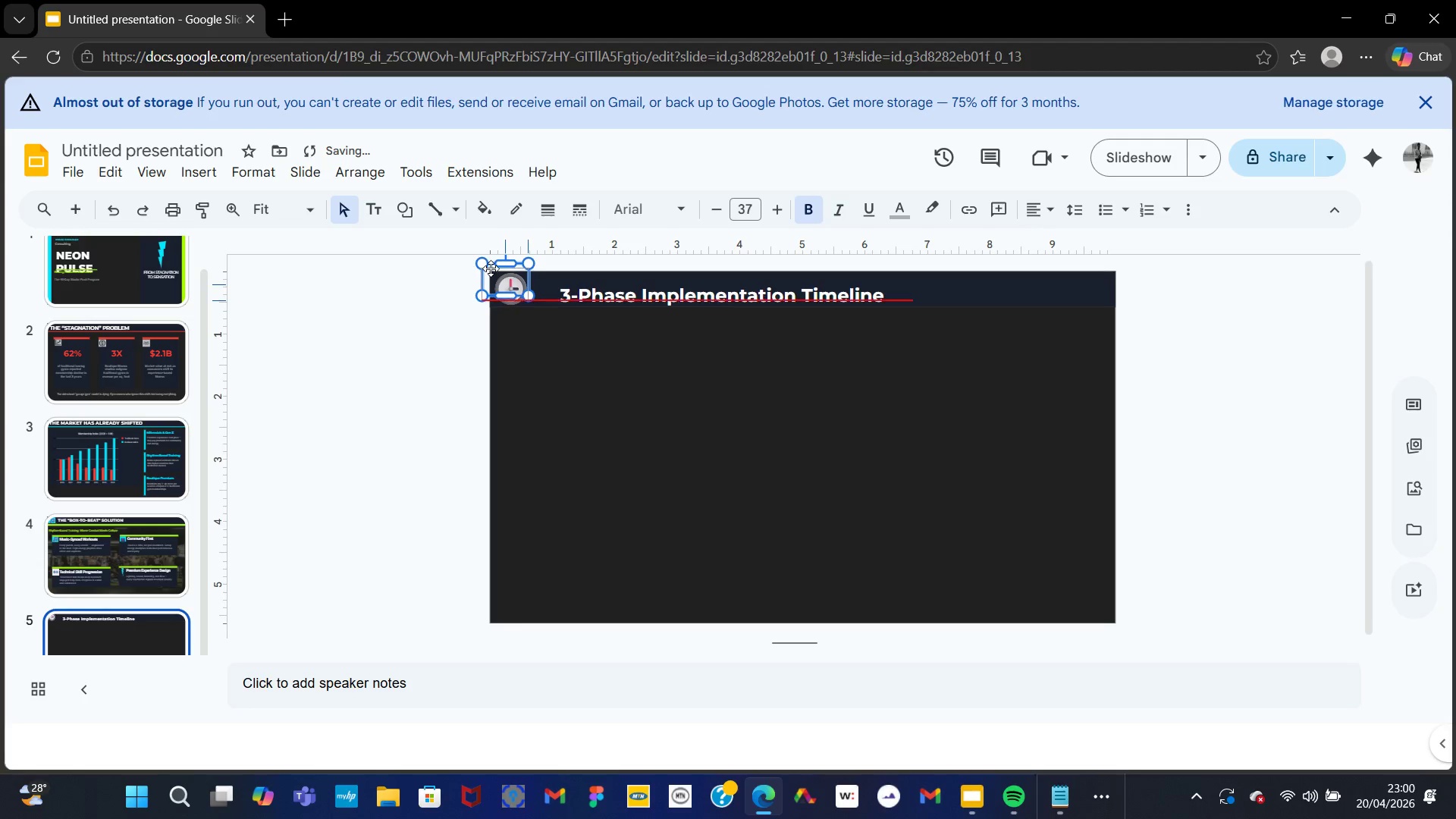 
key(ArrowUp)
 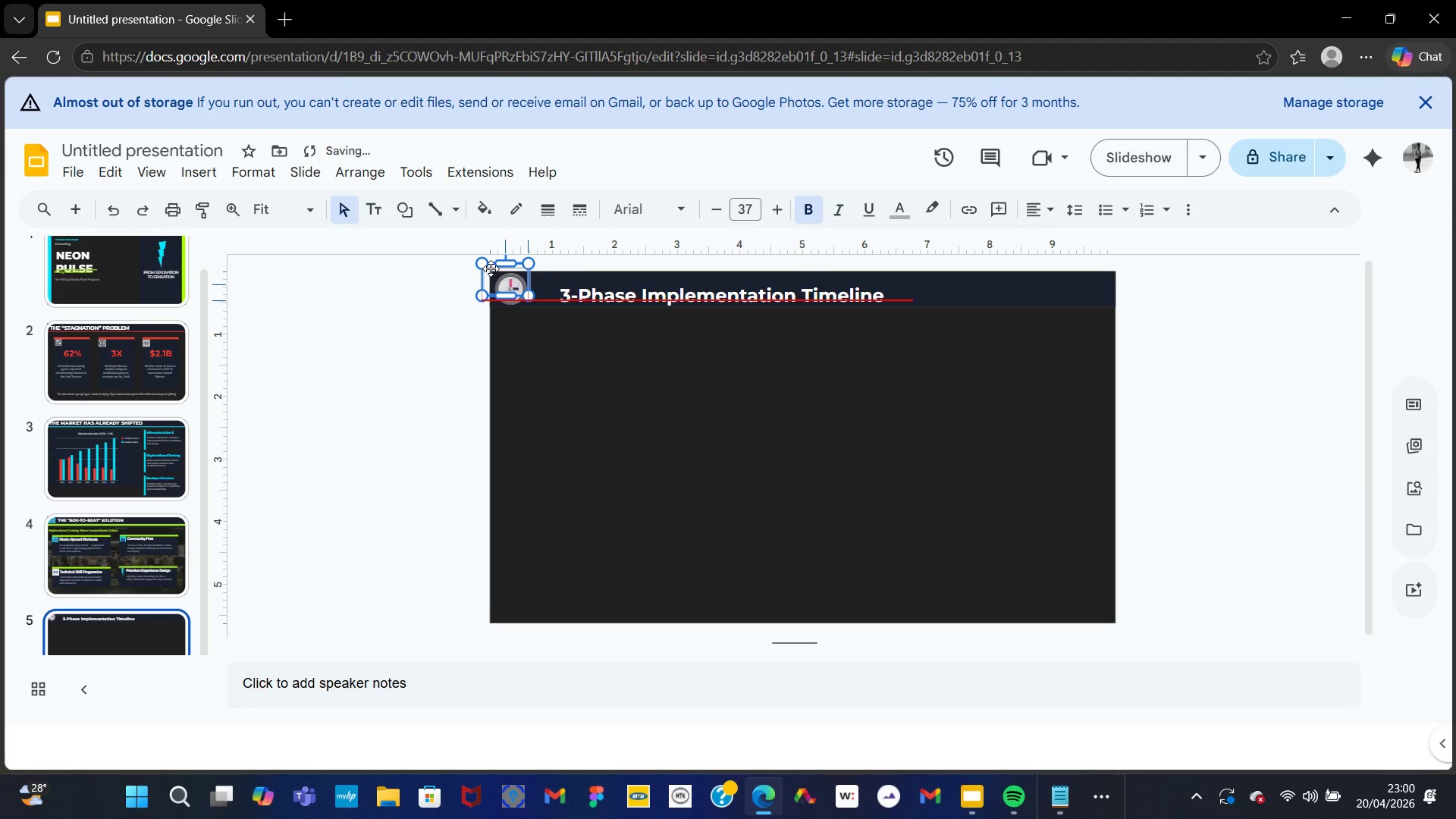 
key(ArrowUp)
 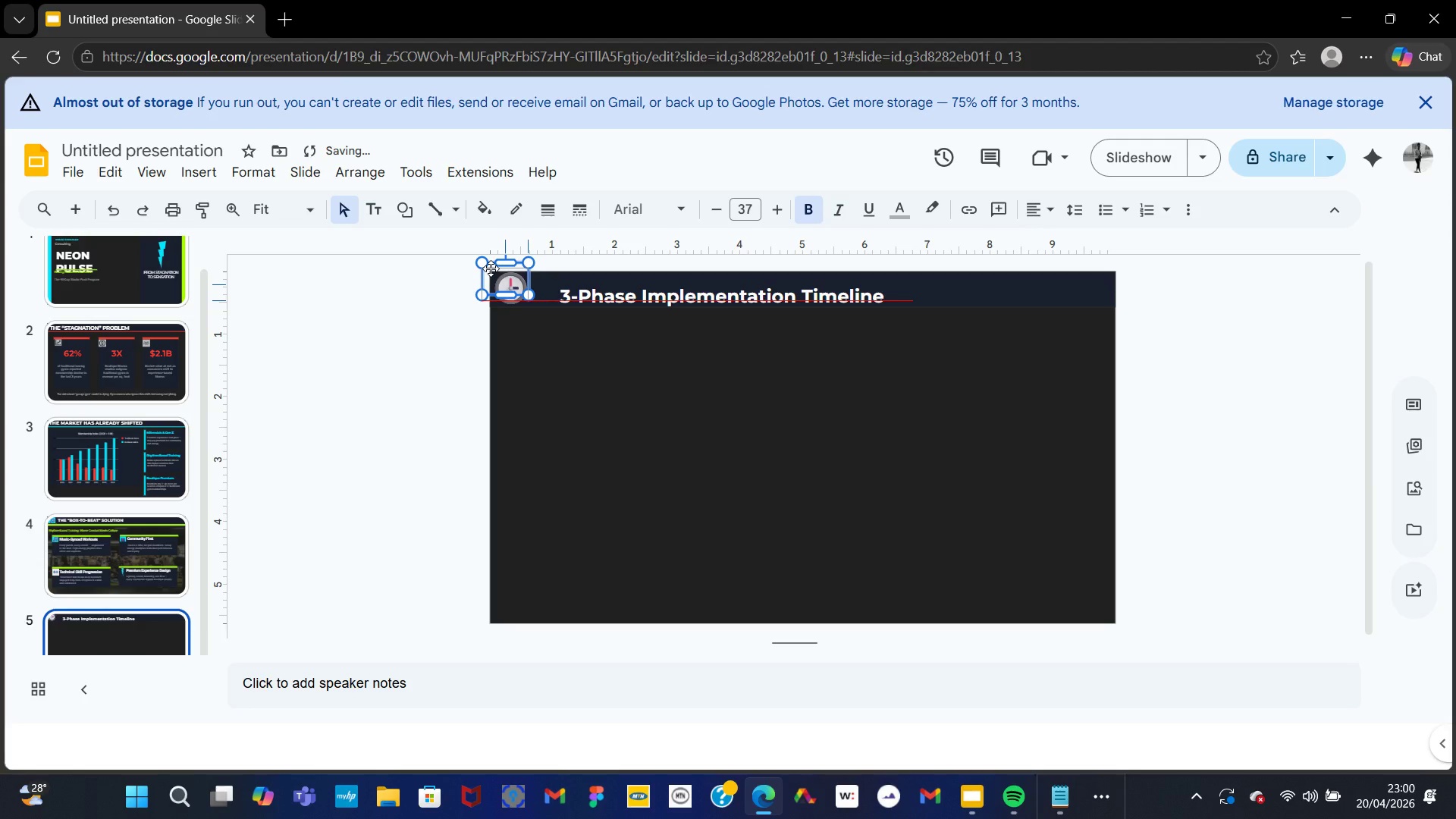 
key(ArrowLeft)
 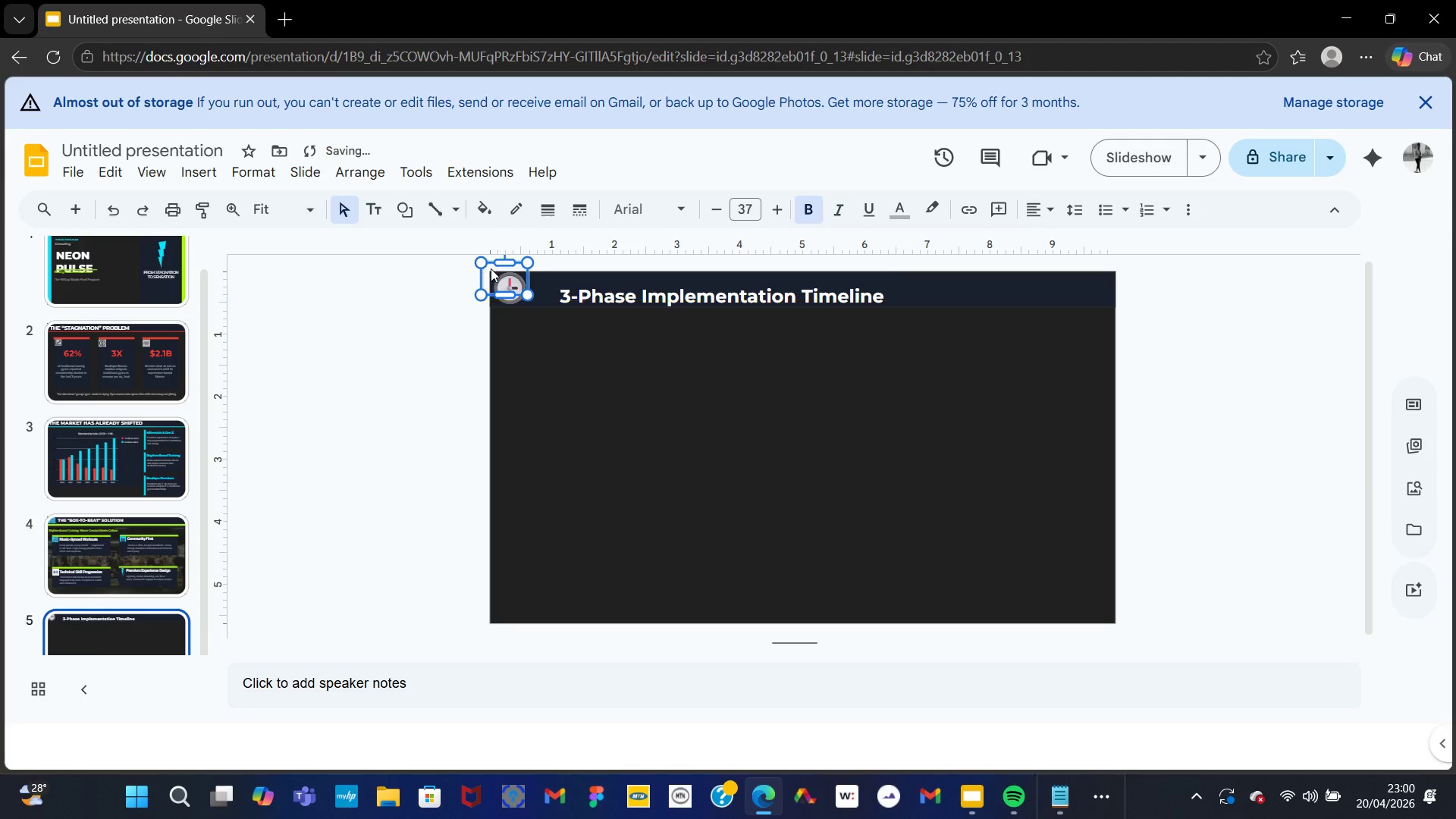 
left_click([491, 268])
 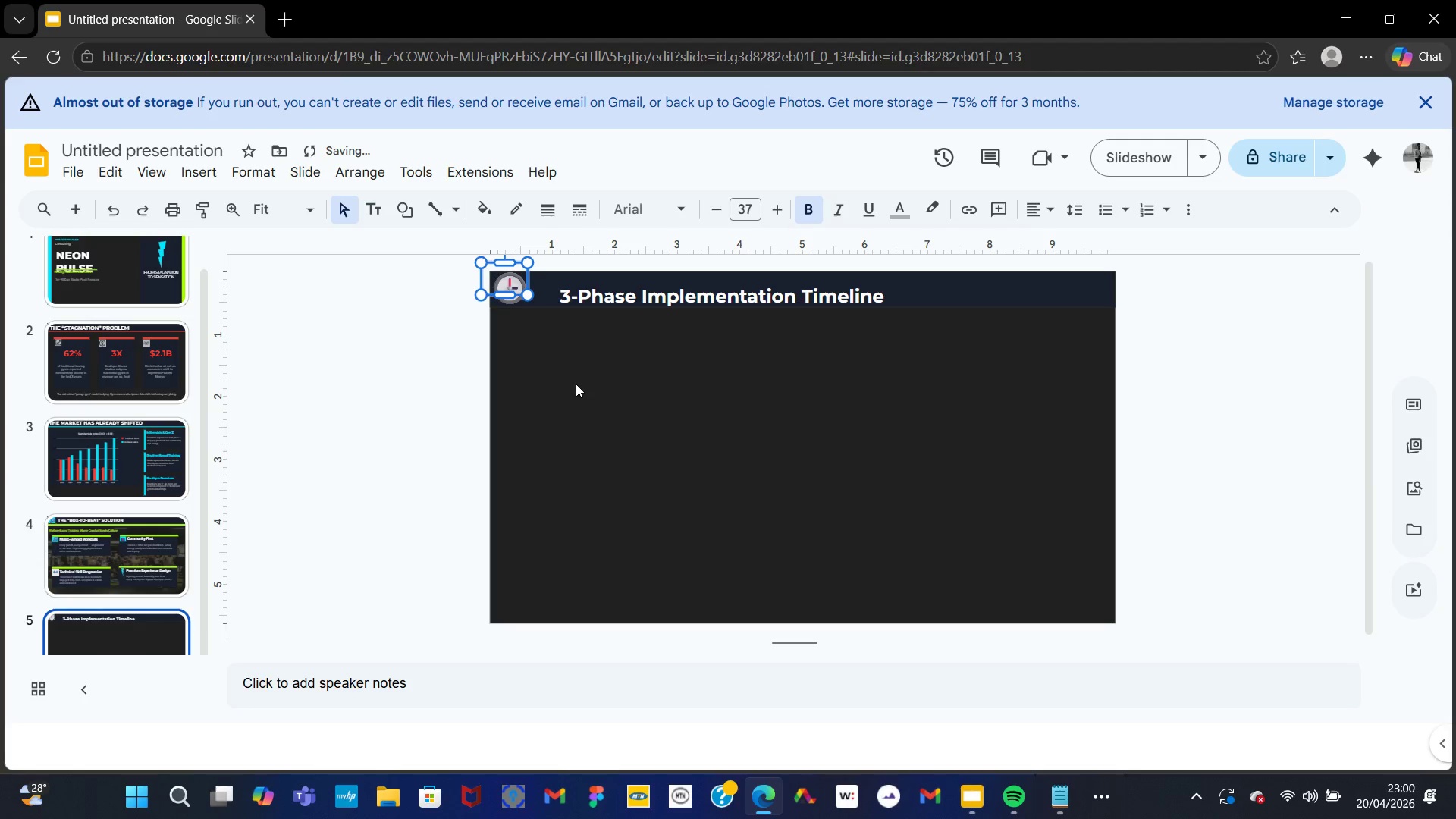 
left_click([576, 384])
 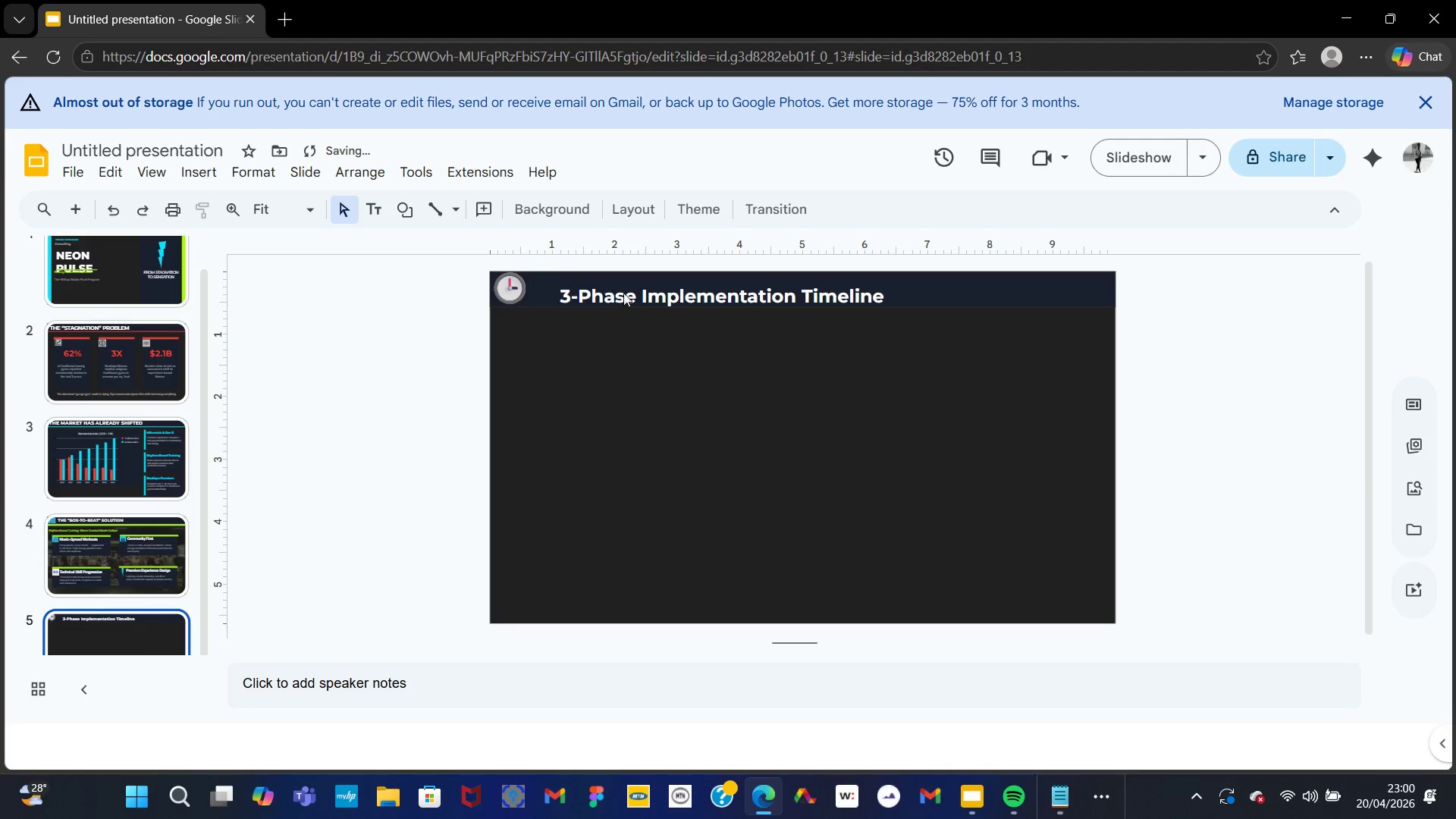 
left_click([626, 287])
 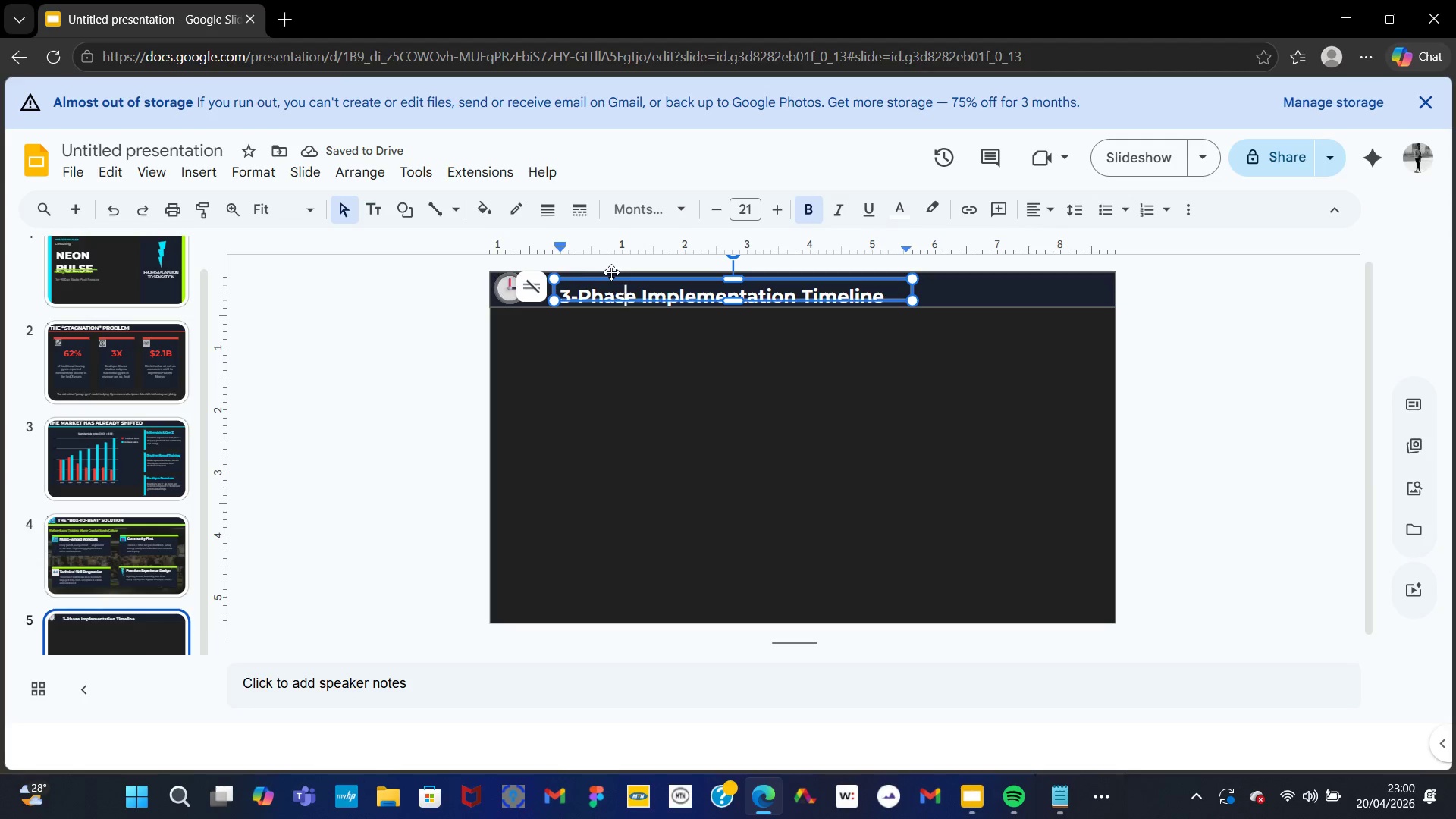 
left_click_drag(start_coordinate=[611, 273], to_coordinate=[602, 274])
 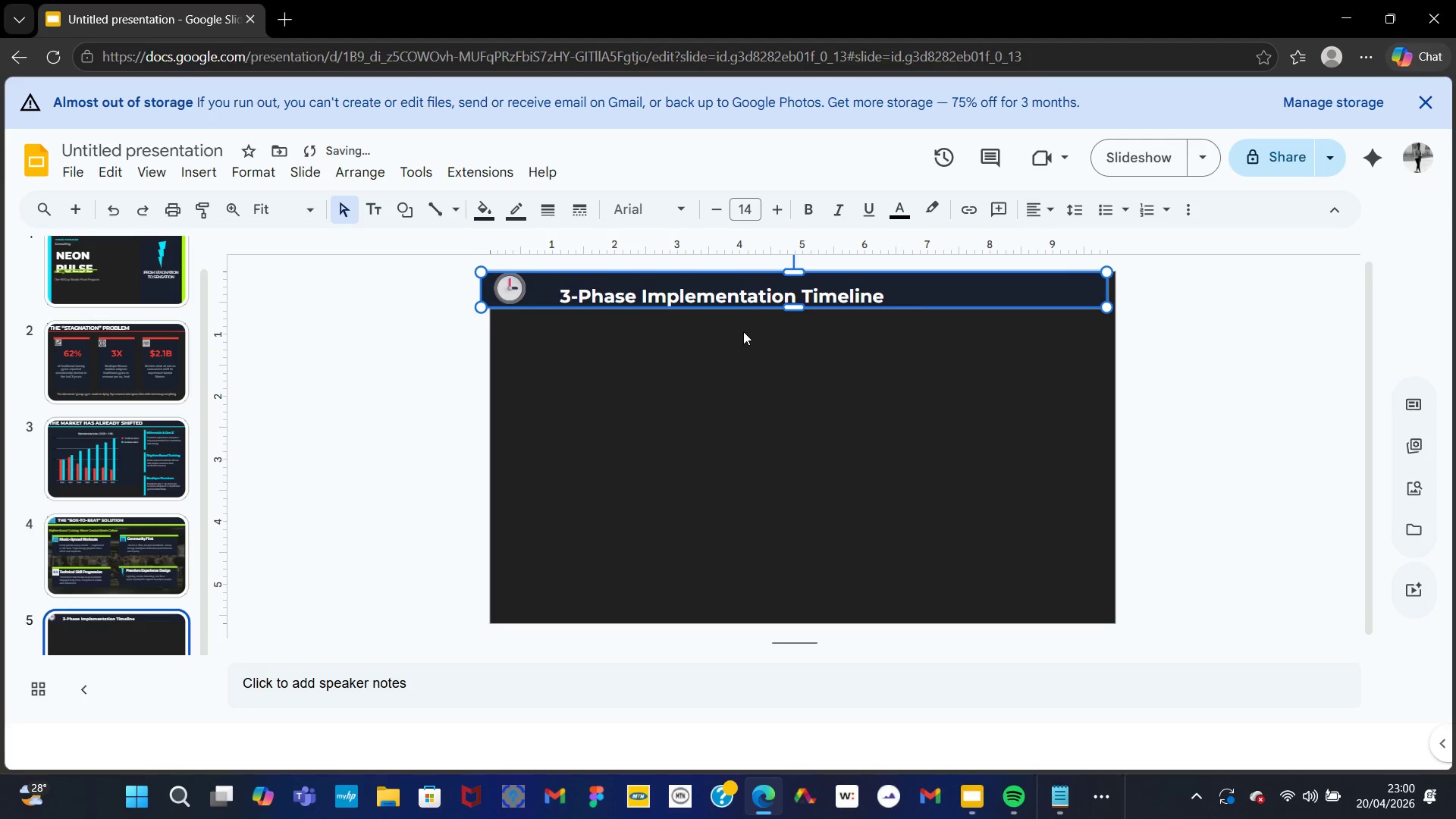 
key(Control+Z)
 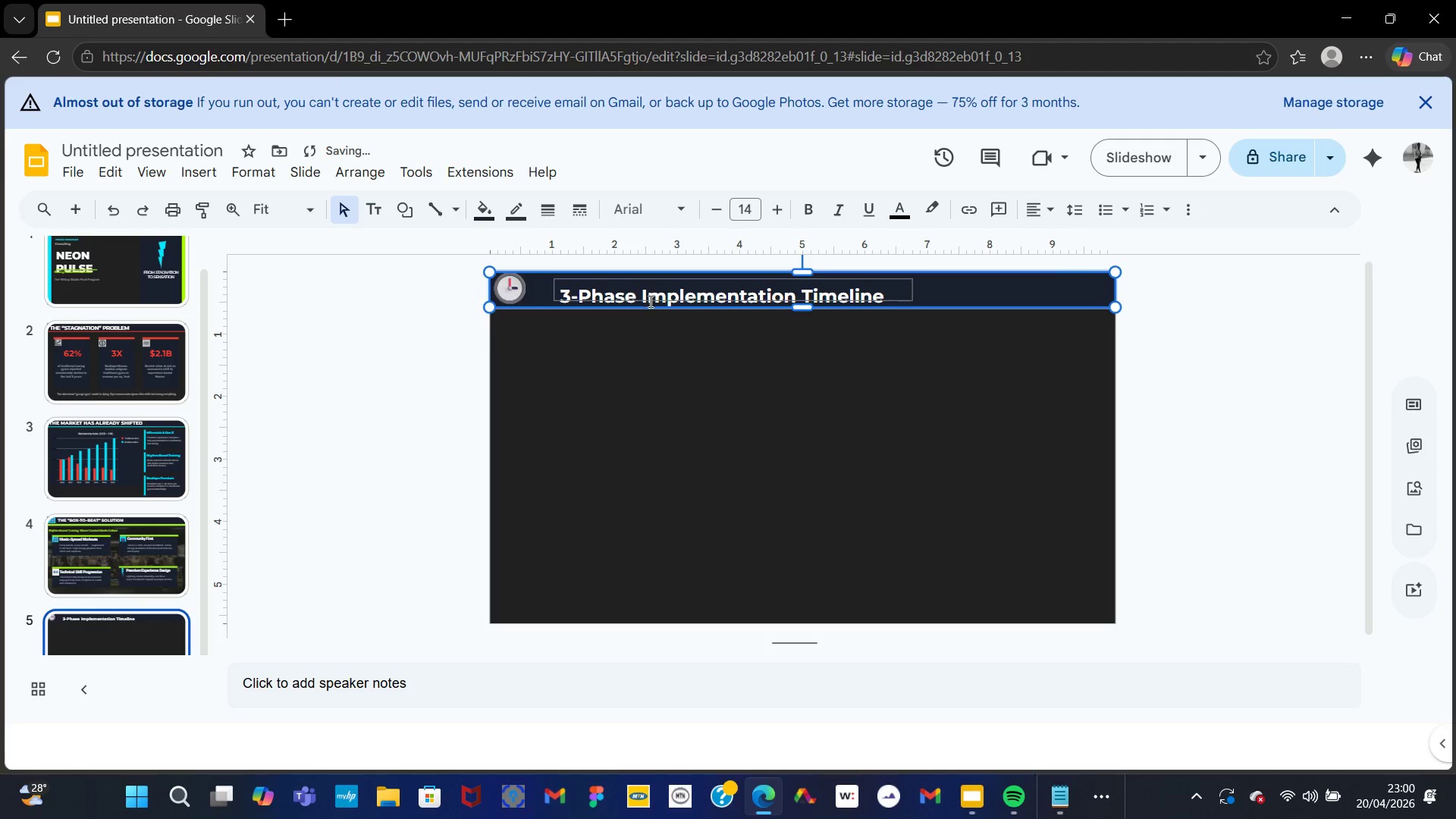 
left_click([648, 296])
 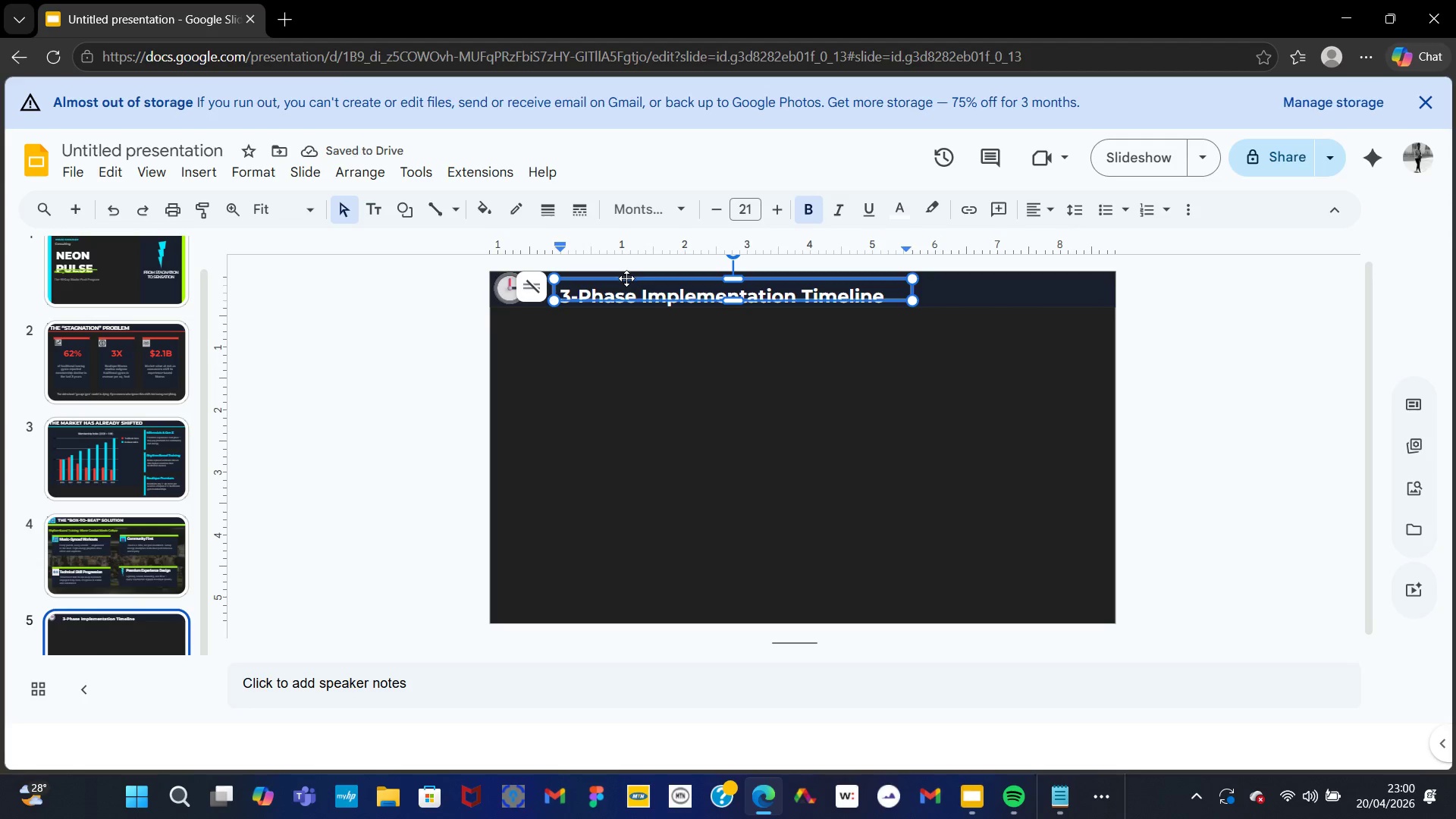 
left_click_drag(start_coordinate=[627, 276], to_coordinate=[593, 273])
 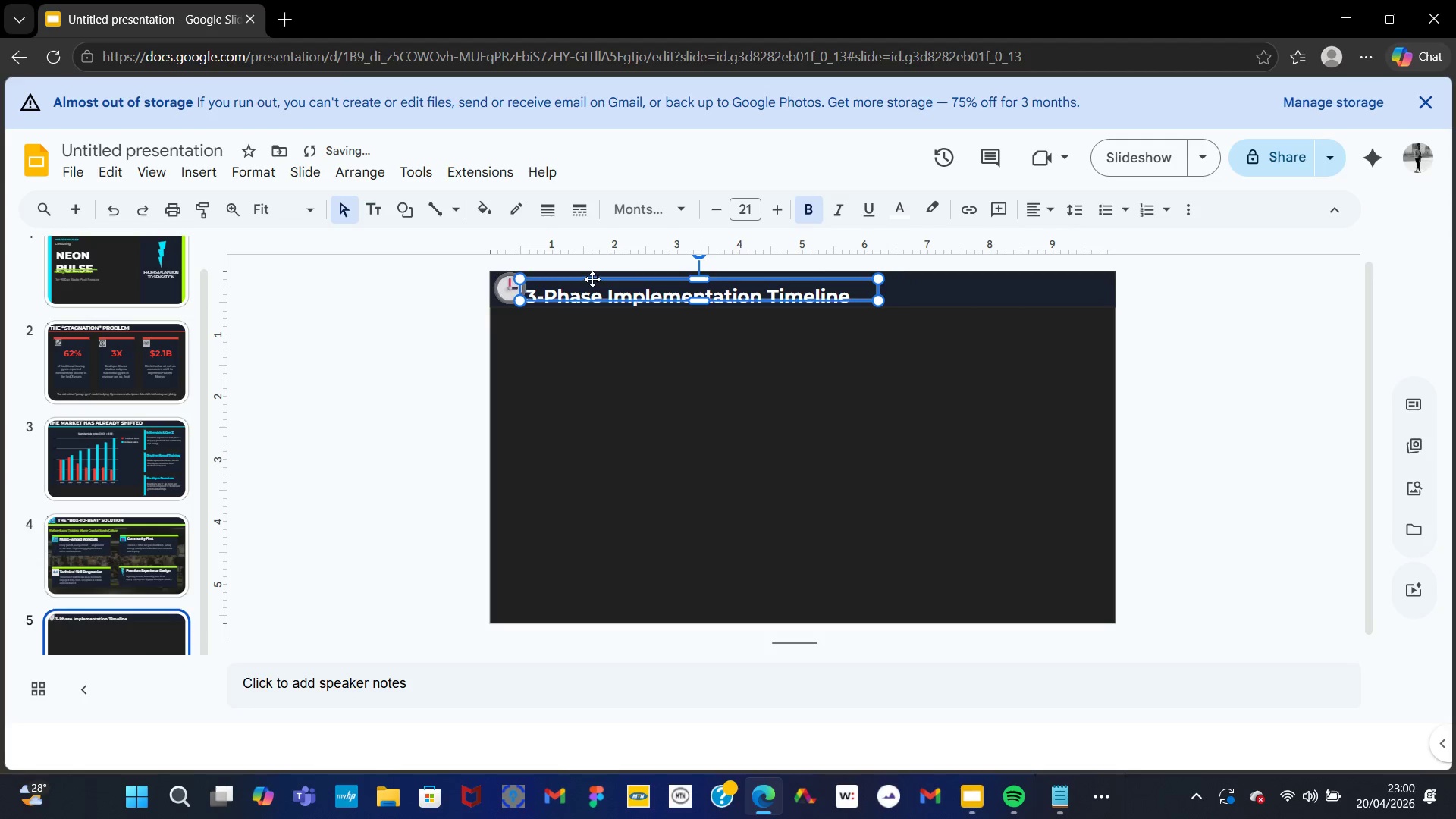 
left_click_drag(start_coordinate=[592, 278], to_coordinate=[604, 272])
 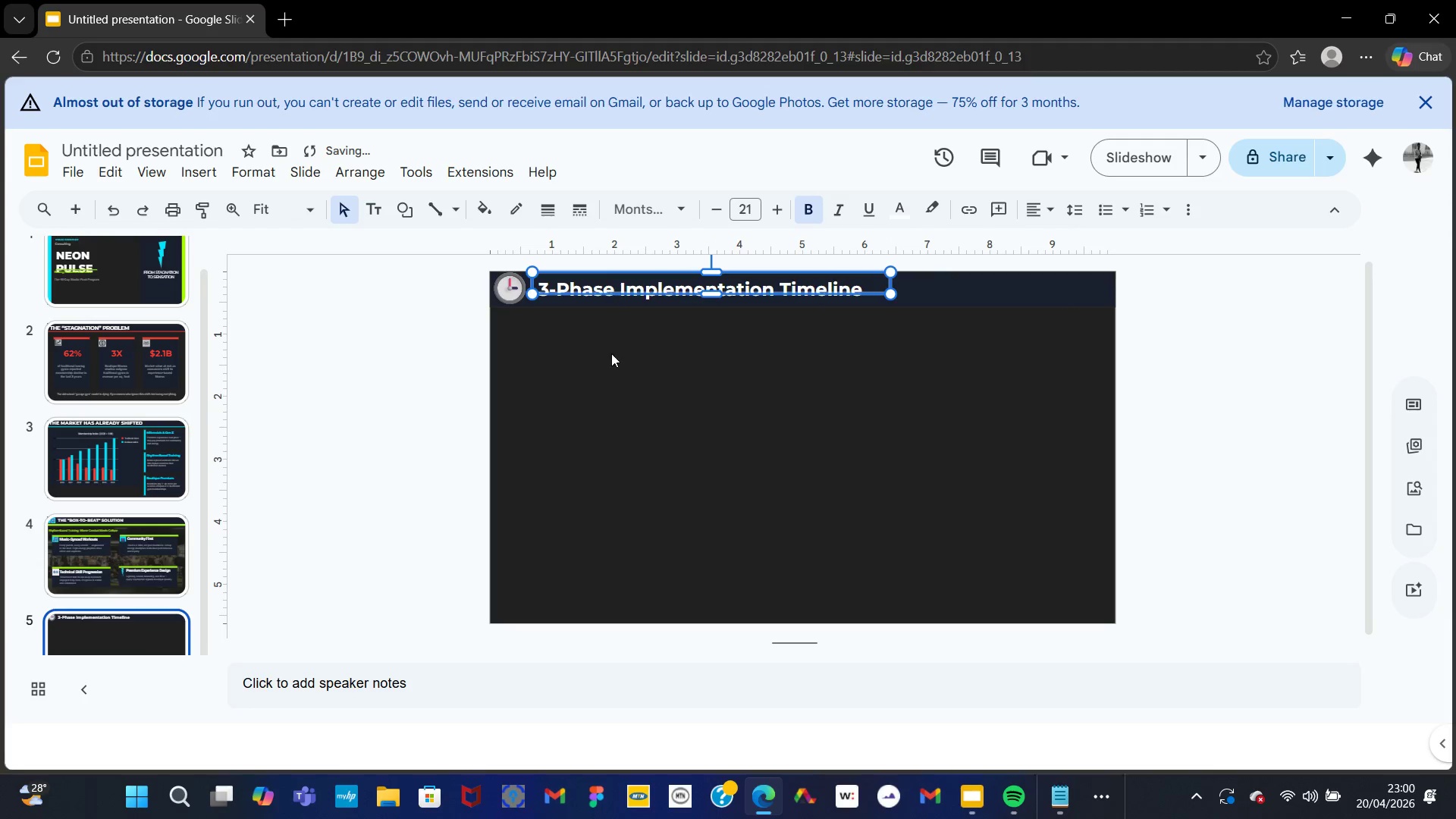 
left_click([611, 353])
 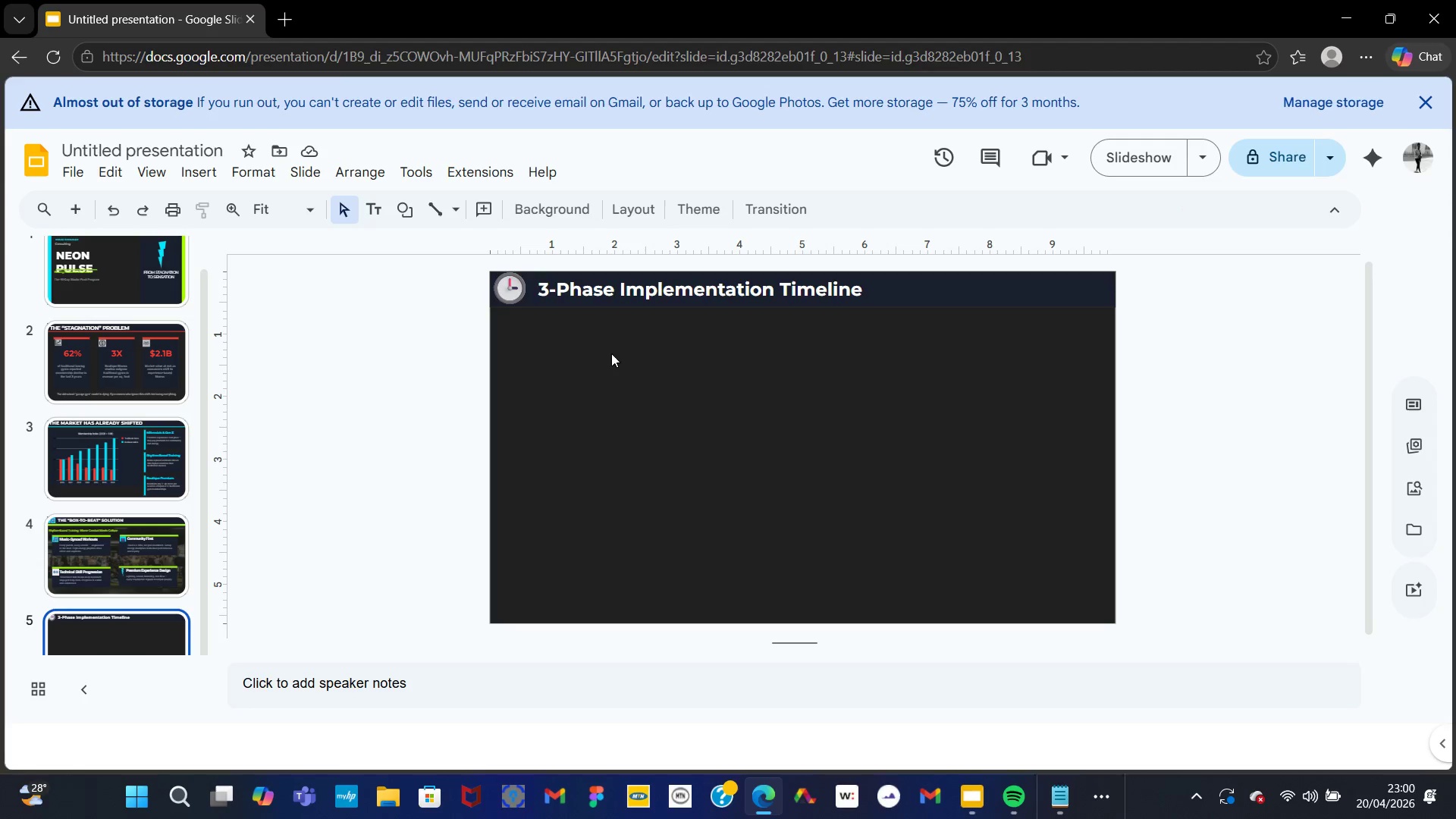 
wait(5.95)
 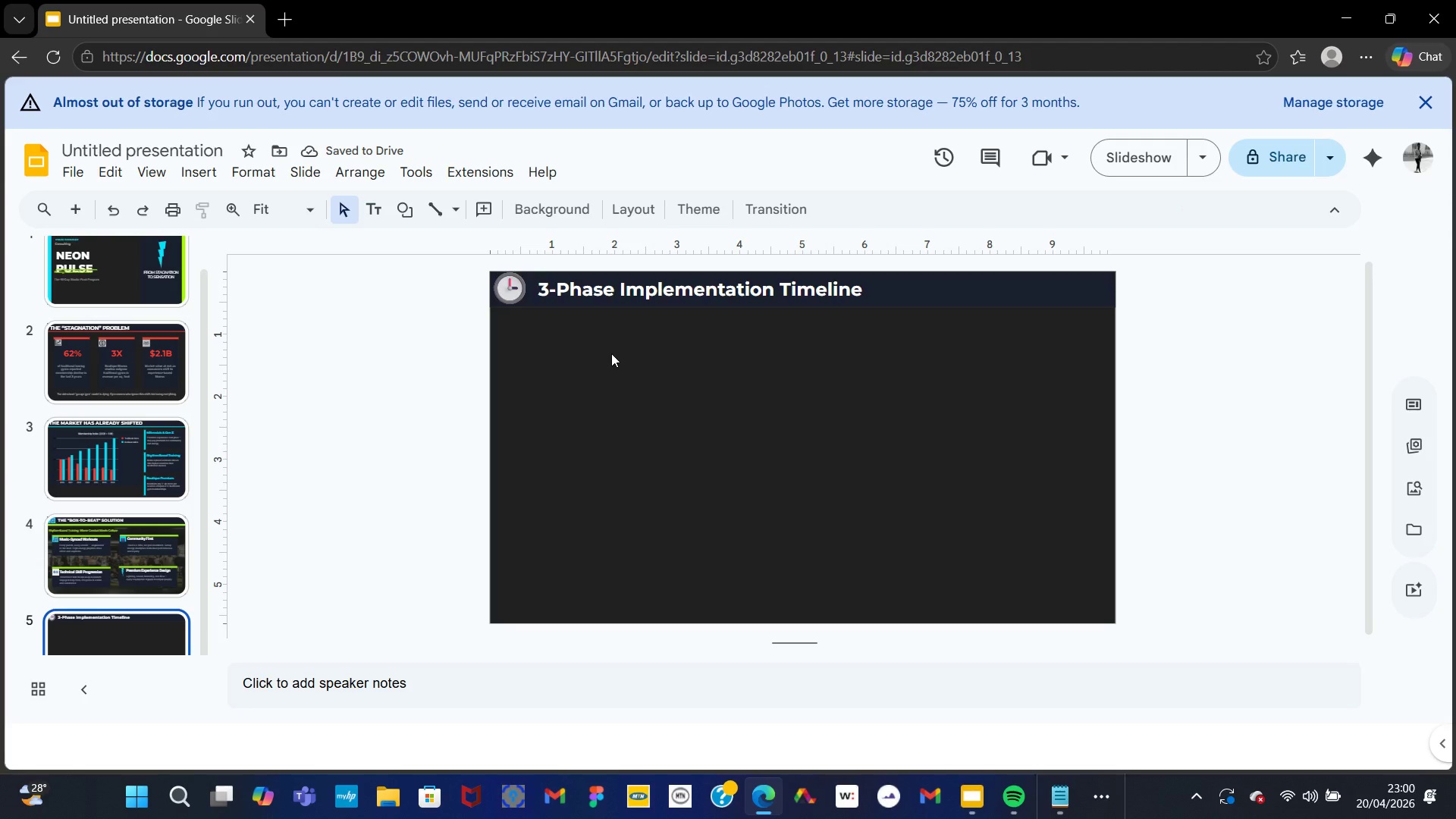 
double_click([845, 290])
 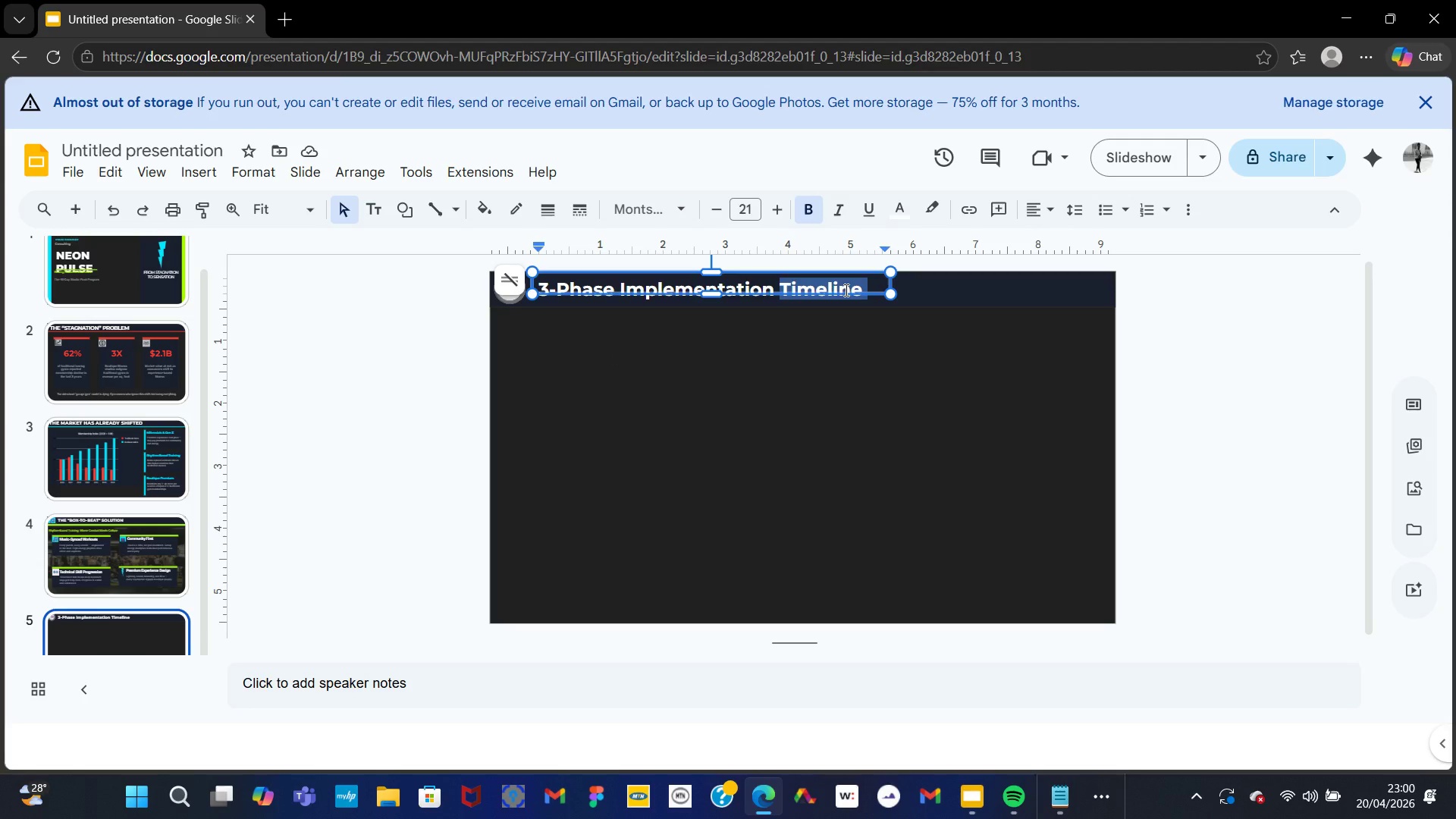 
key(Control+A)
 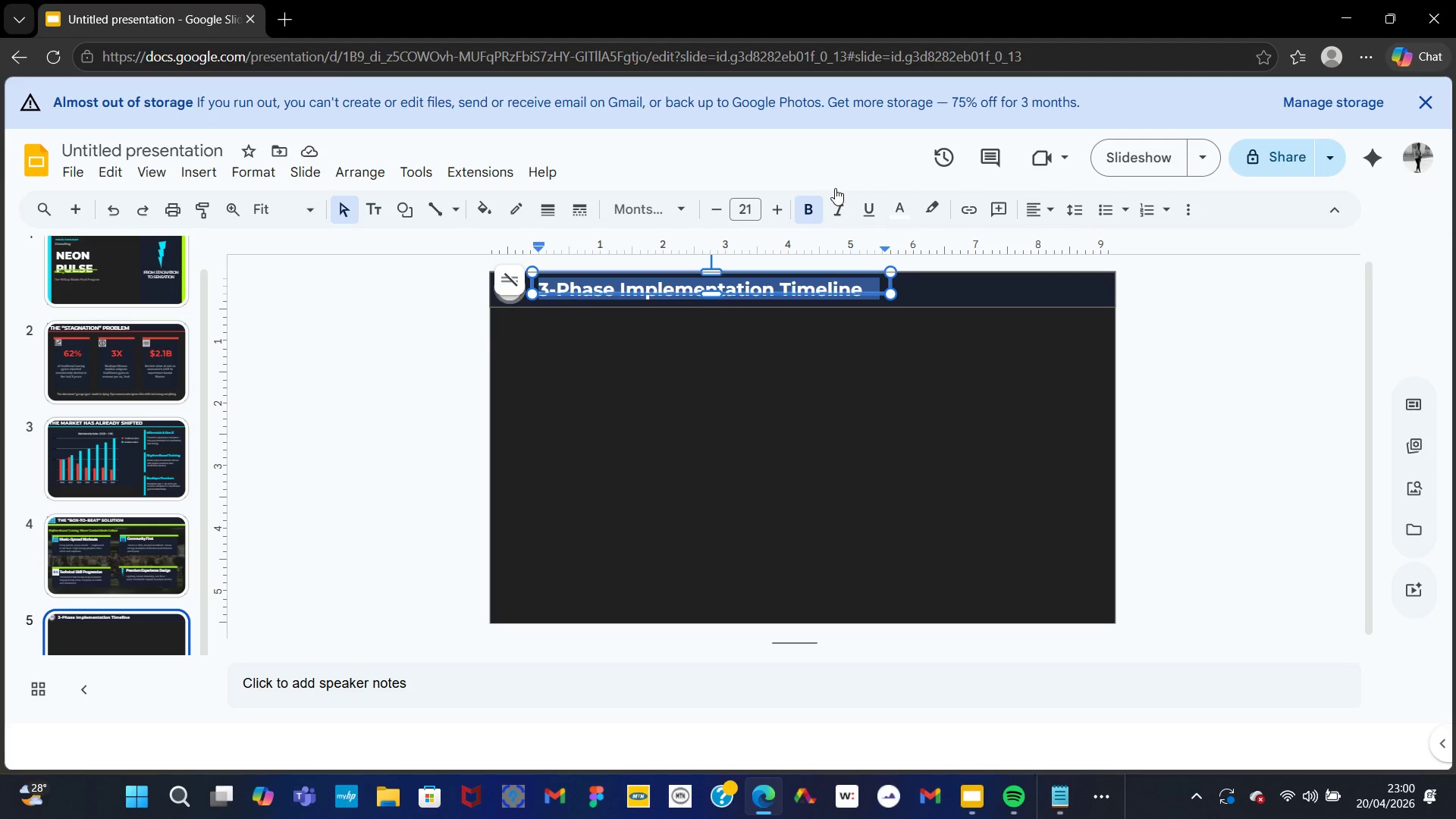 
double_click([777, 209])
 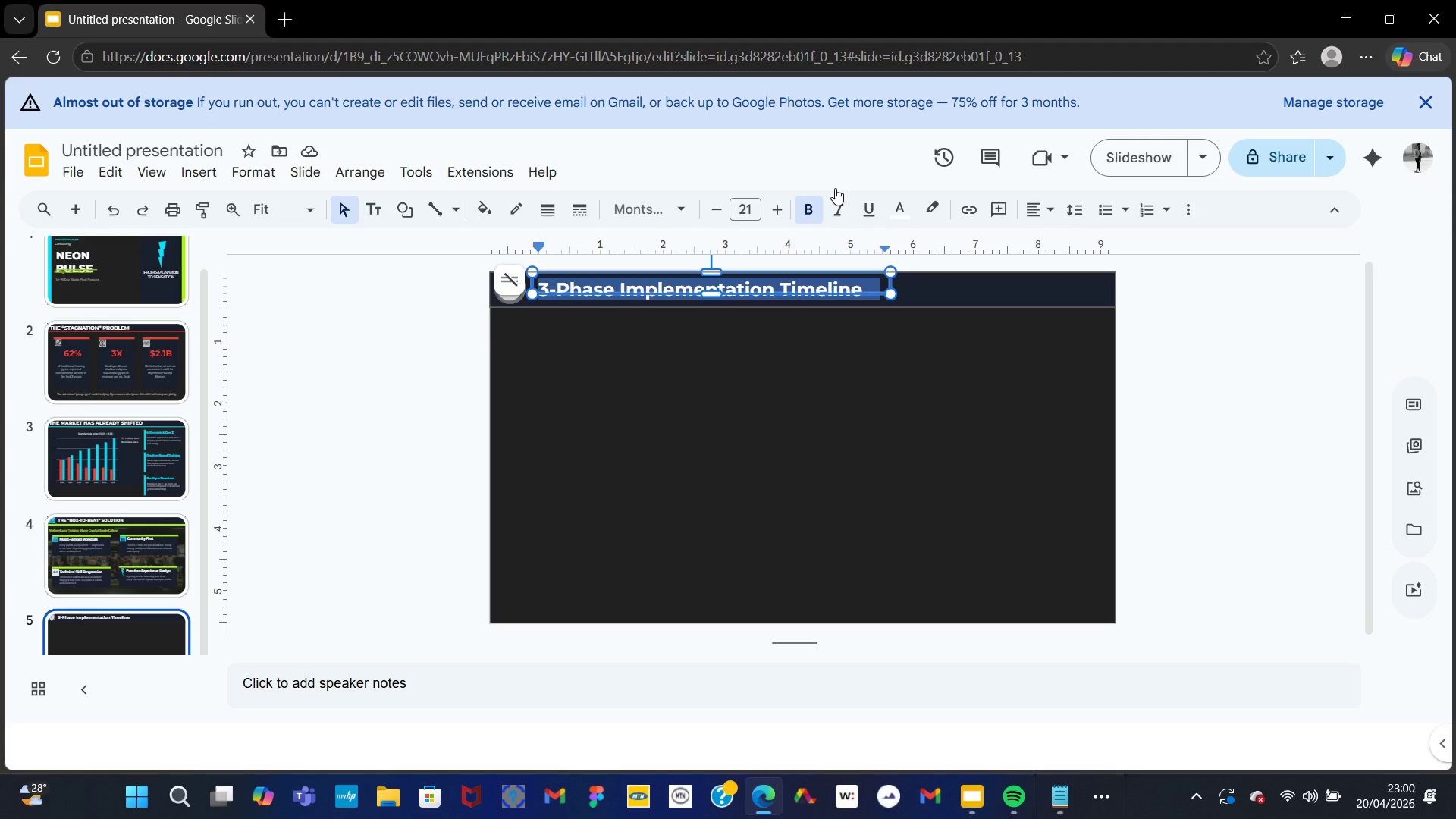 
left_click_drag(start_coordinate=[891, 297], to_coordinate=[952, 300])
 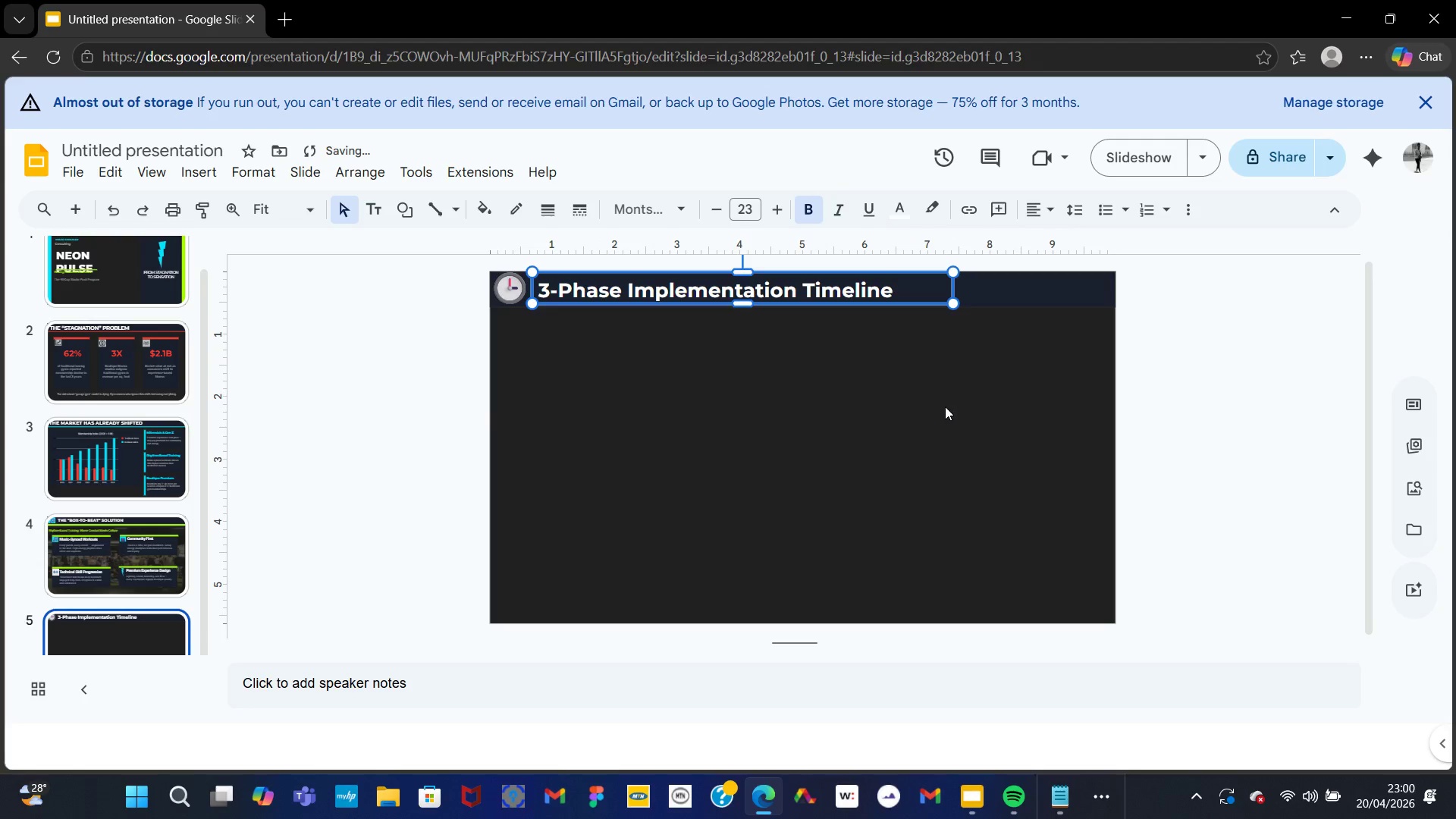 
left_click([945, 406])
 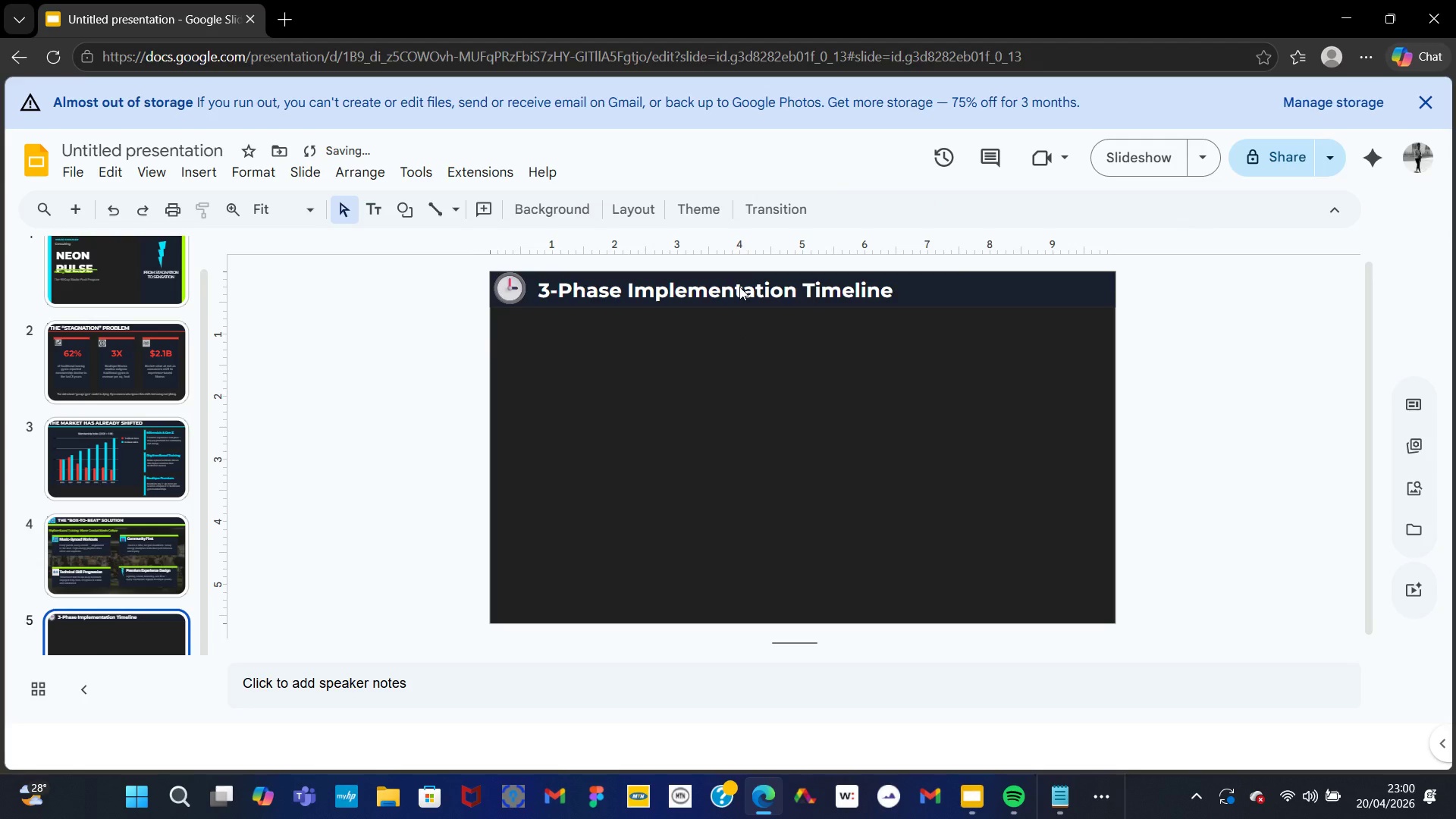 
double_click([739, 287])
 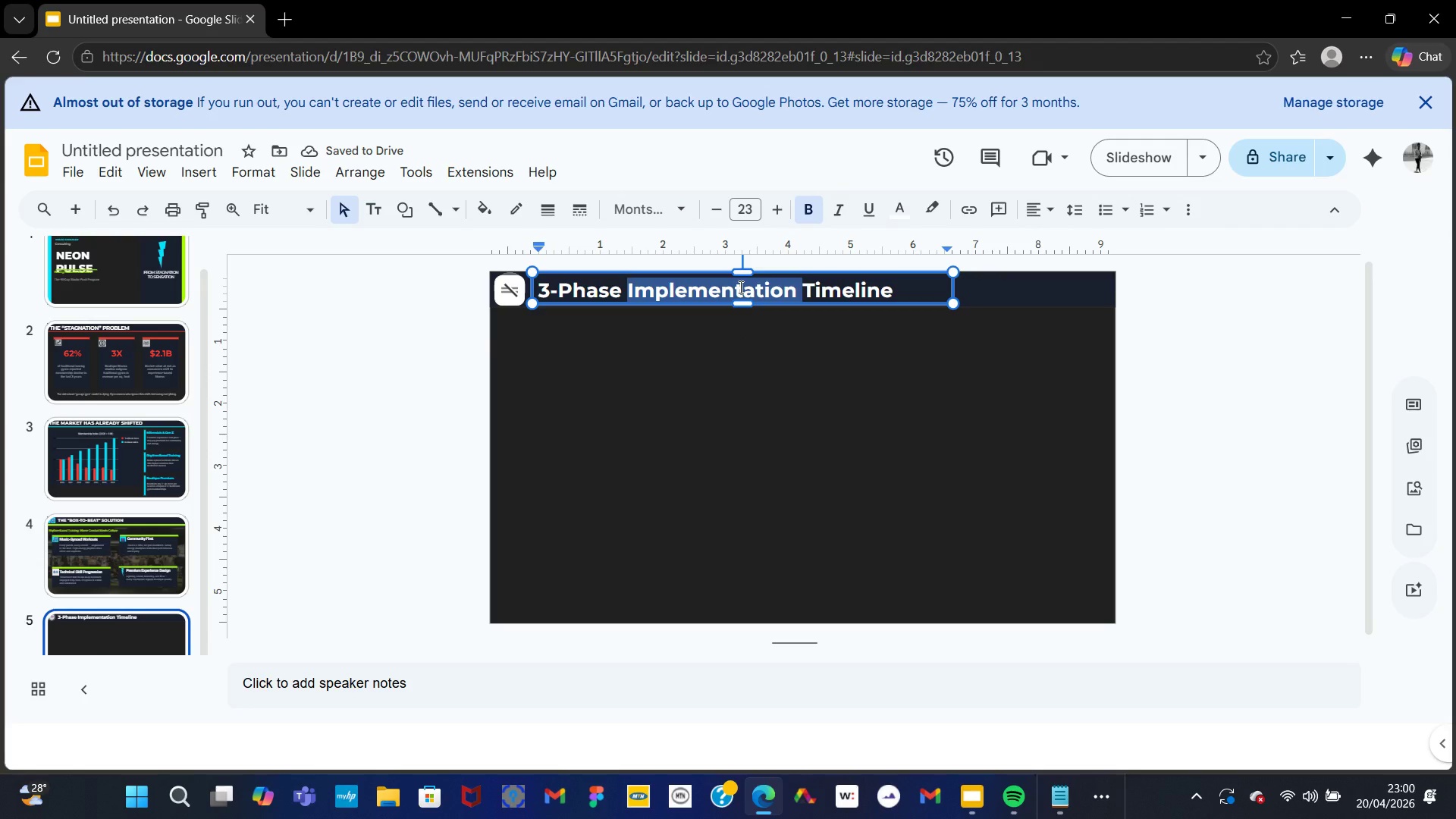 
type(IMPLWE)
key(Backspace)
key(Backspace)
type(EMENTATION )
 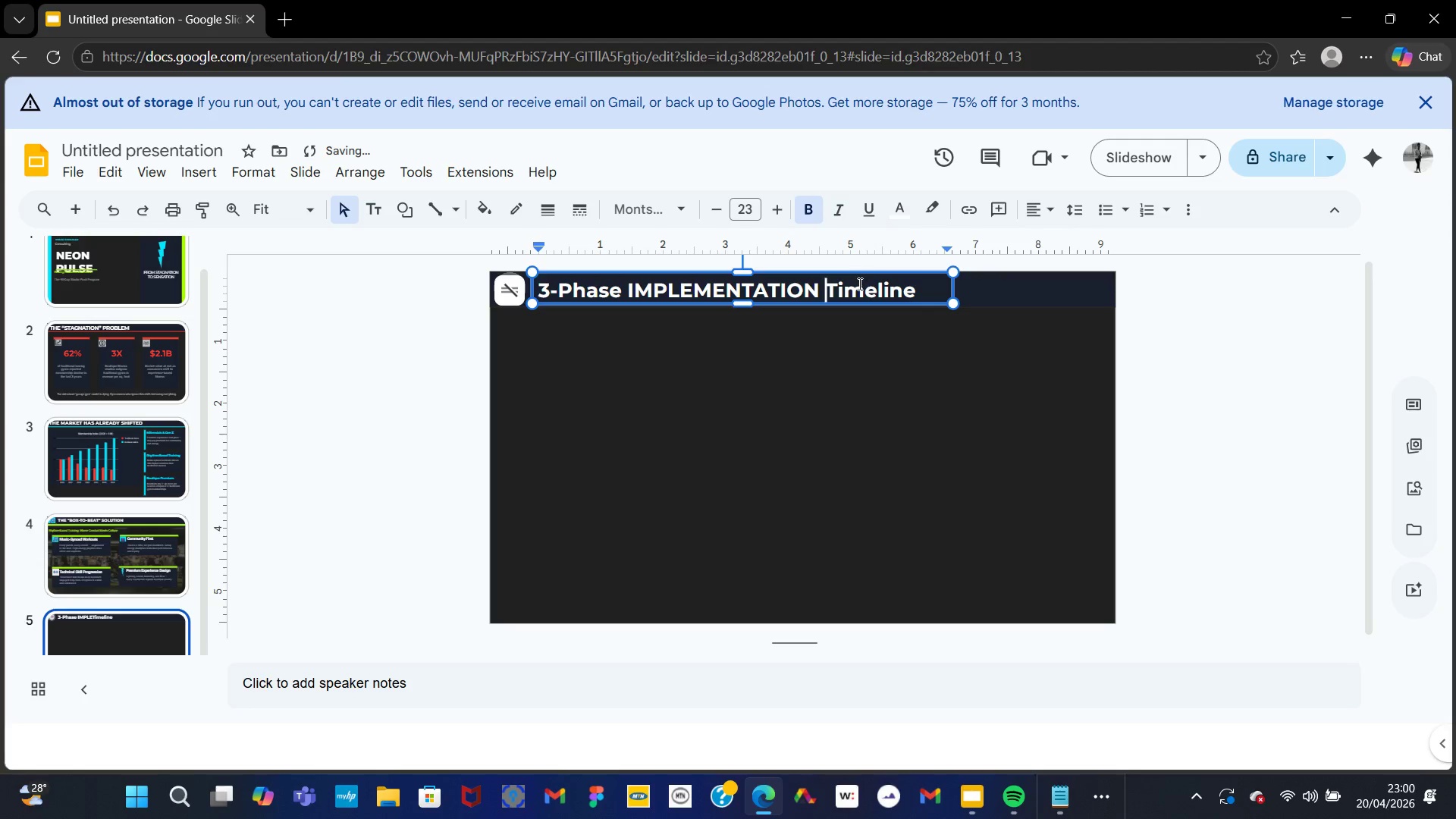 
double_click([858, 284])
 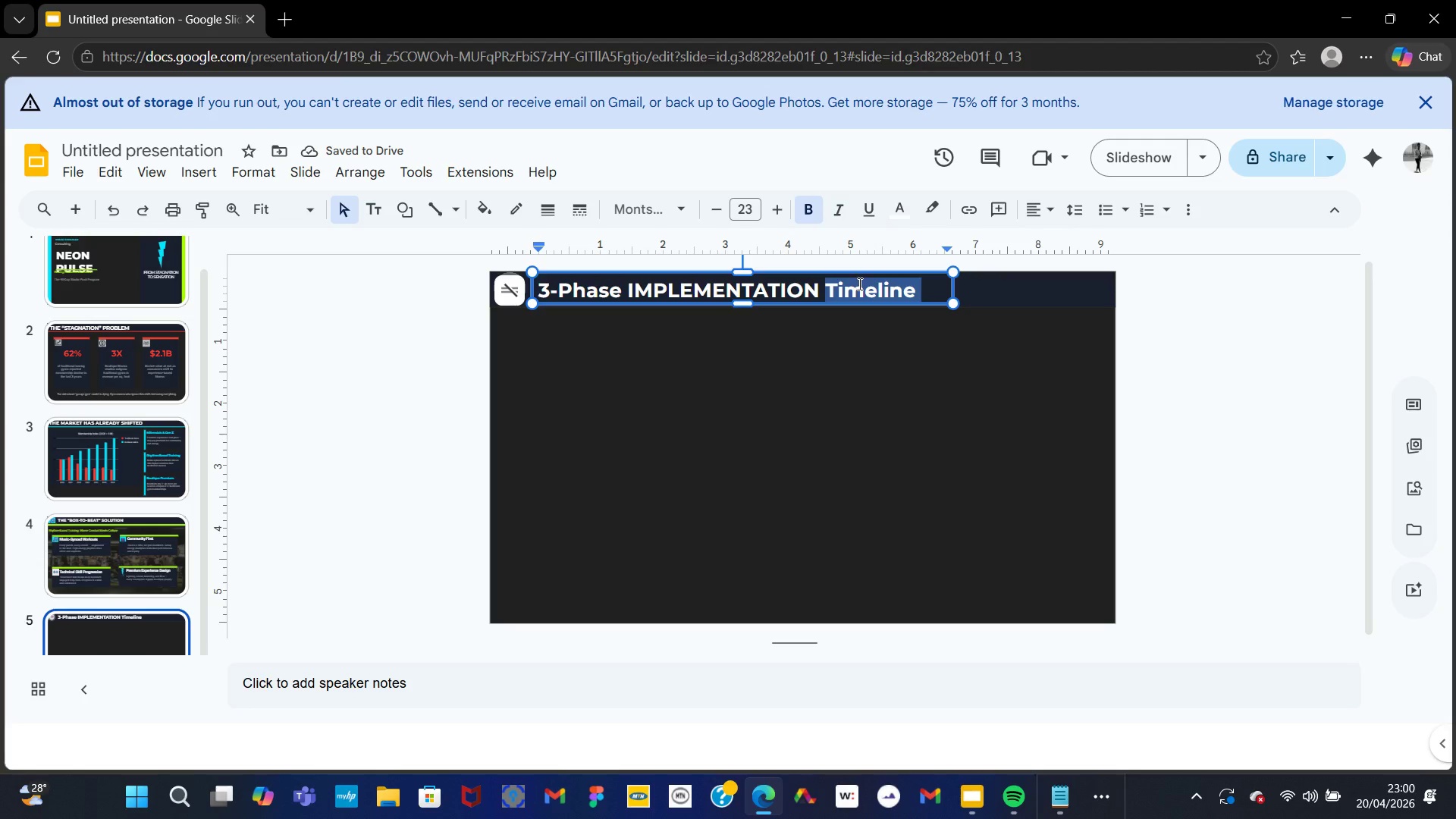 
type(TIMELINE)
 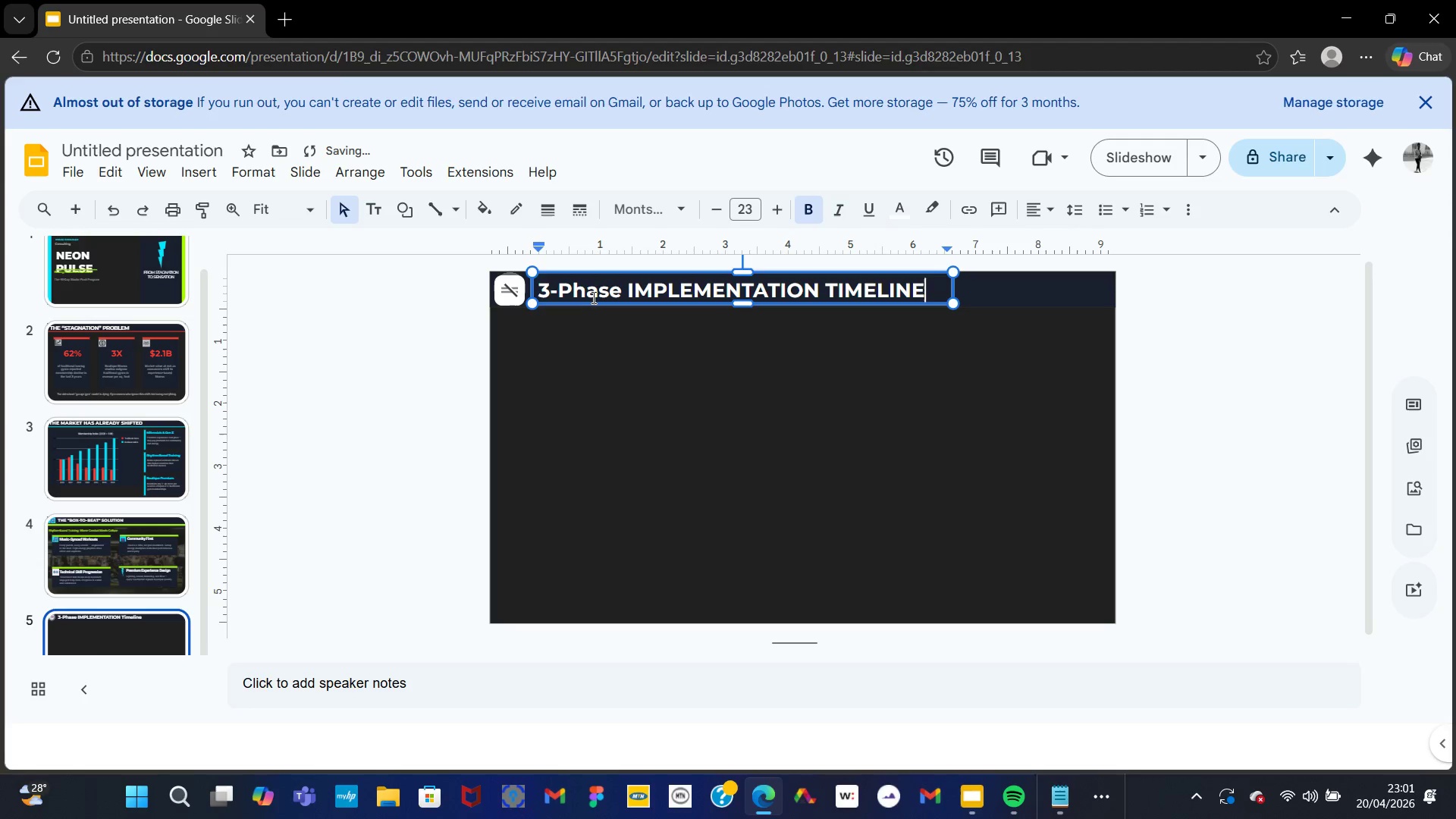 
double_click([592, 297])
 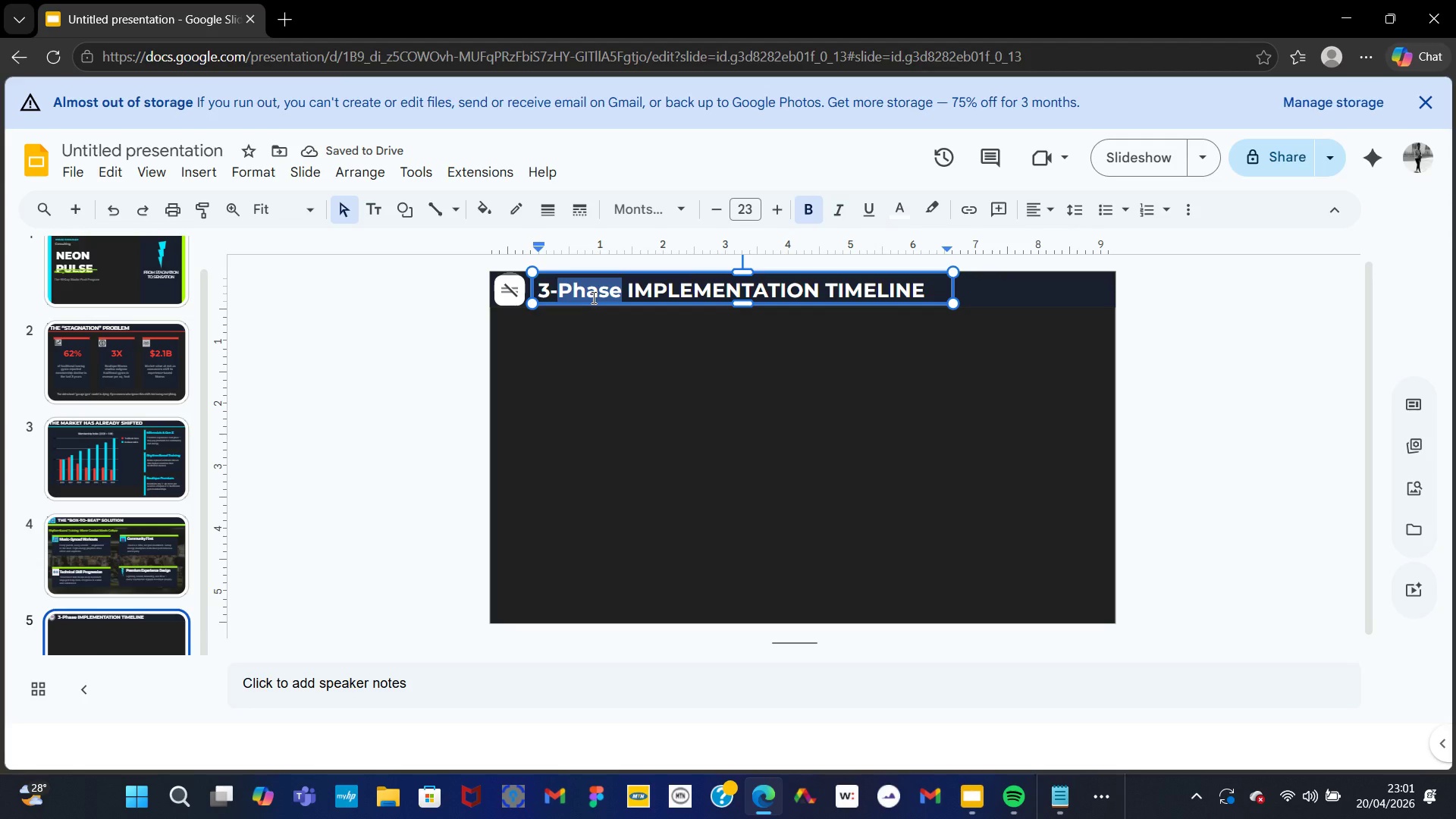 
type(PHASE)
 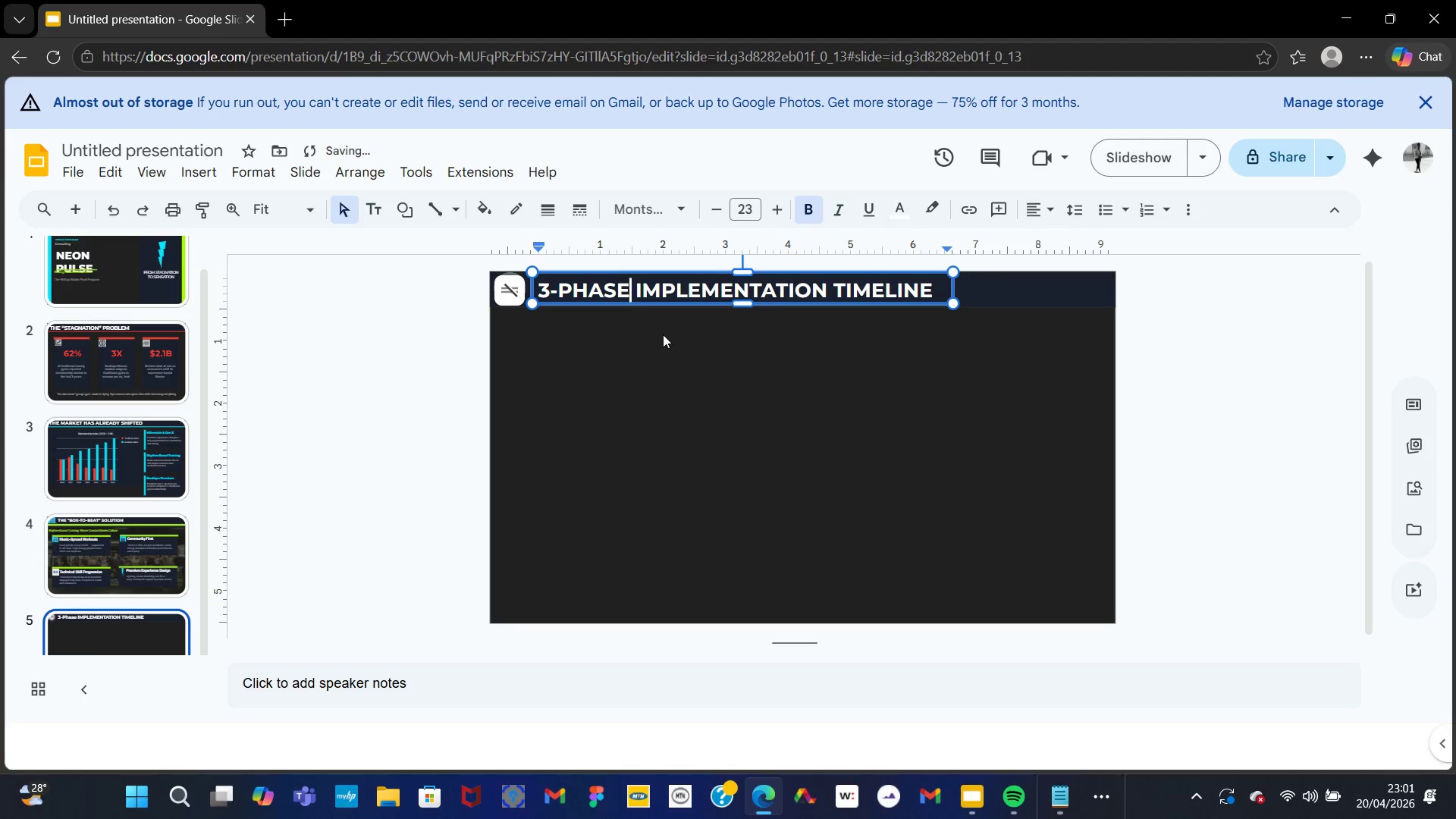 
left_click([665, 337])
 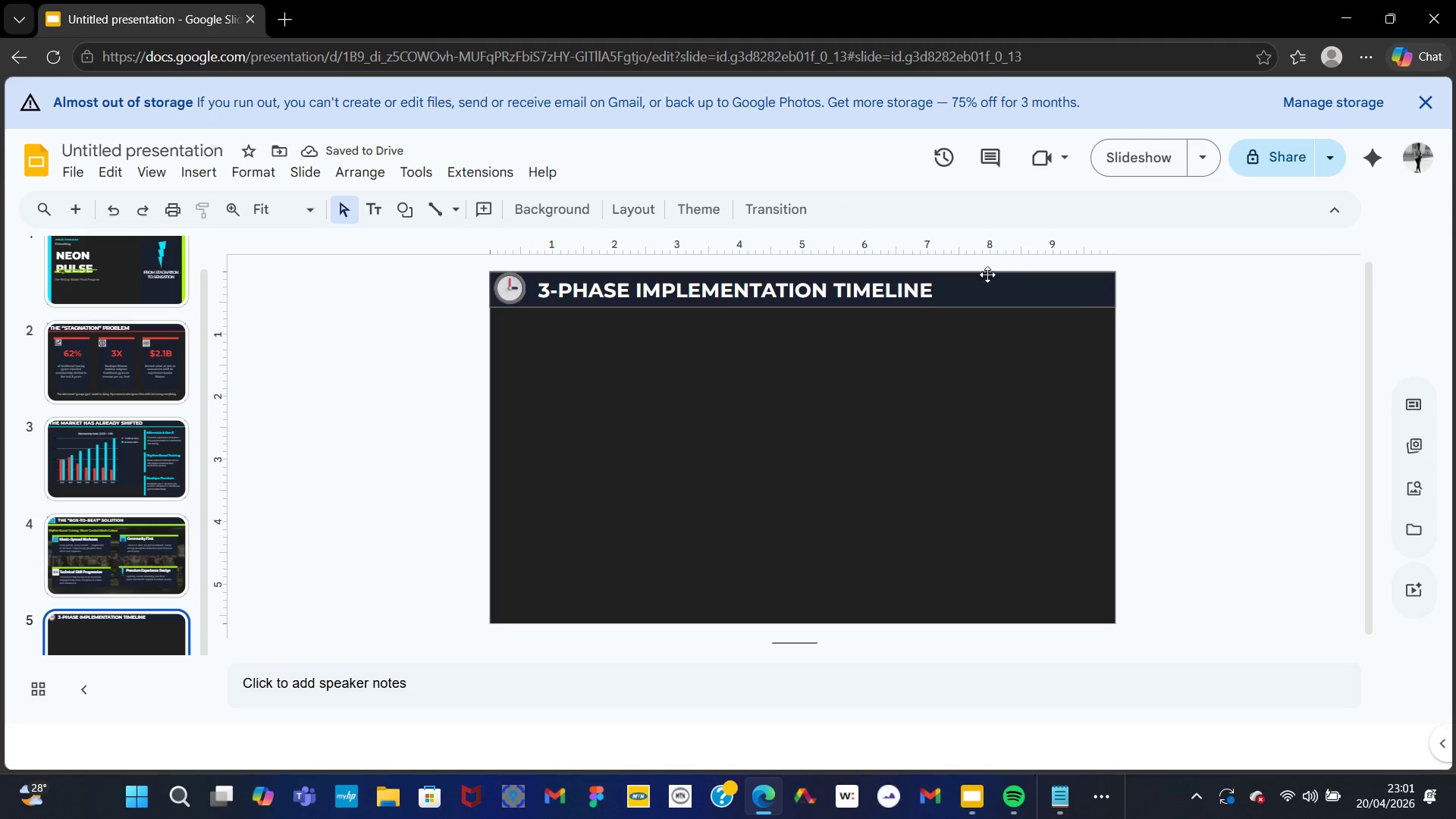 
wait(8.44)
 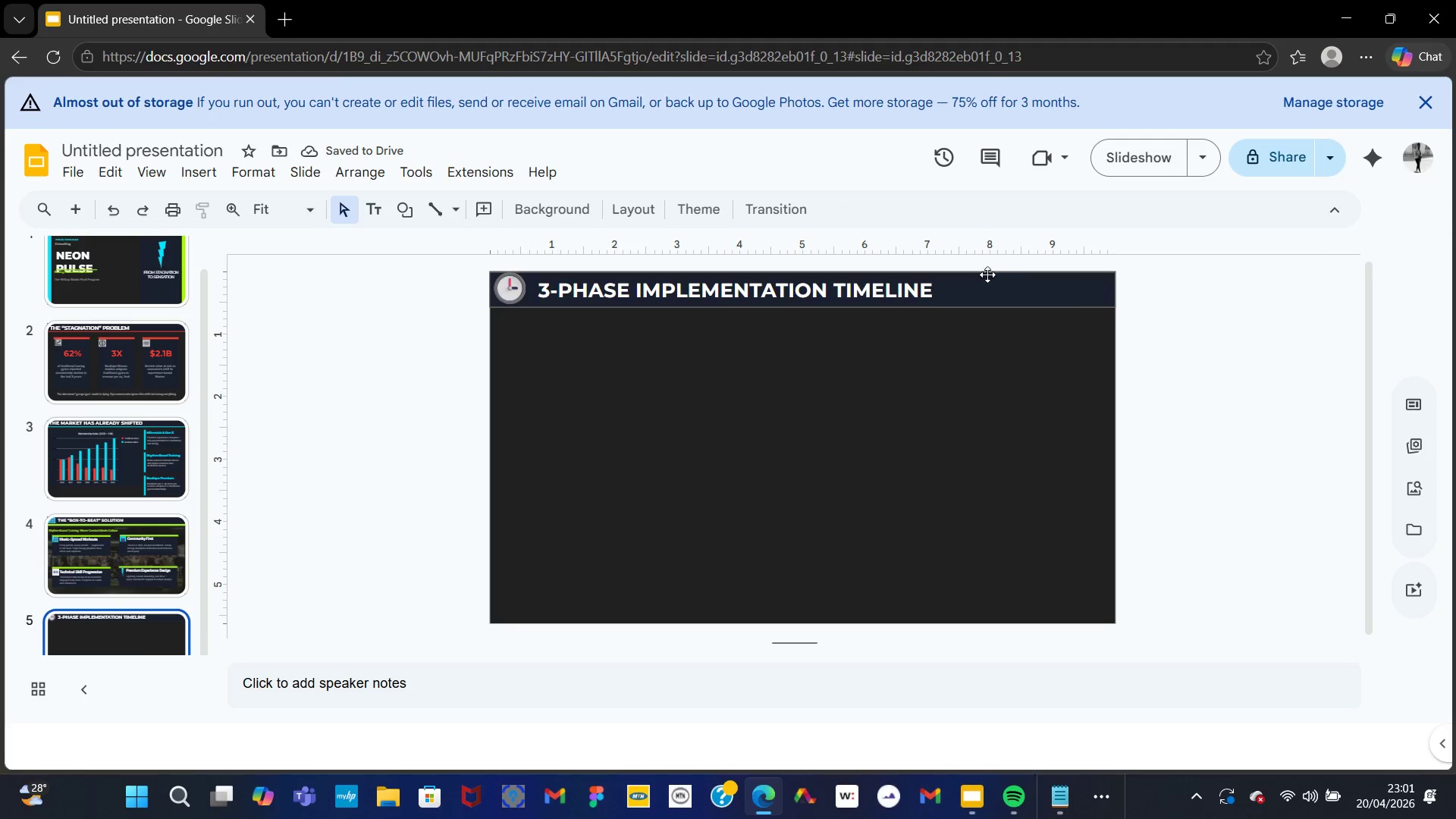 
left_click([213, 181])
 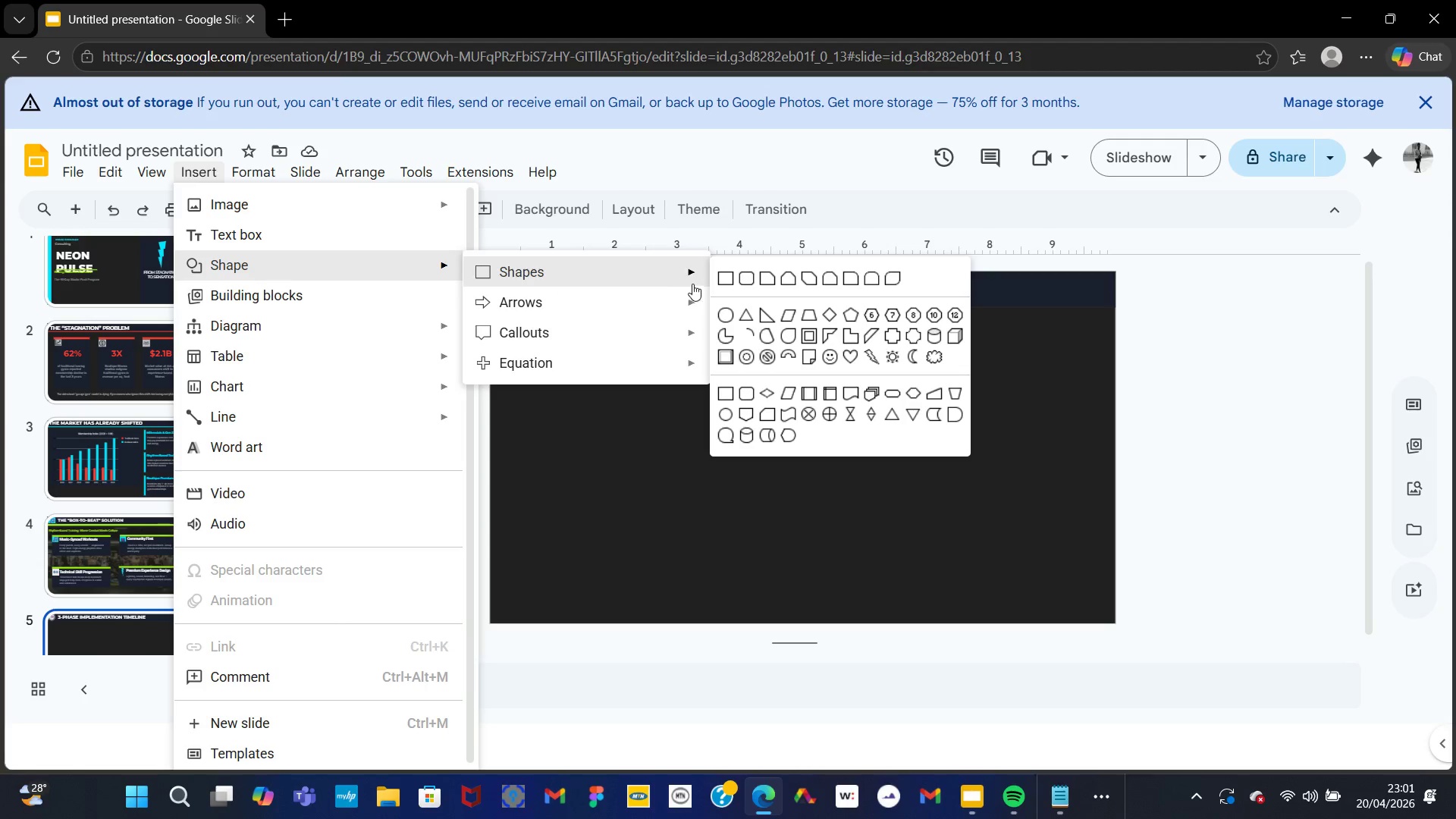 
left_click([723, 278])
 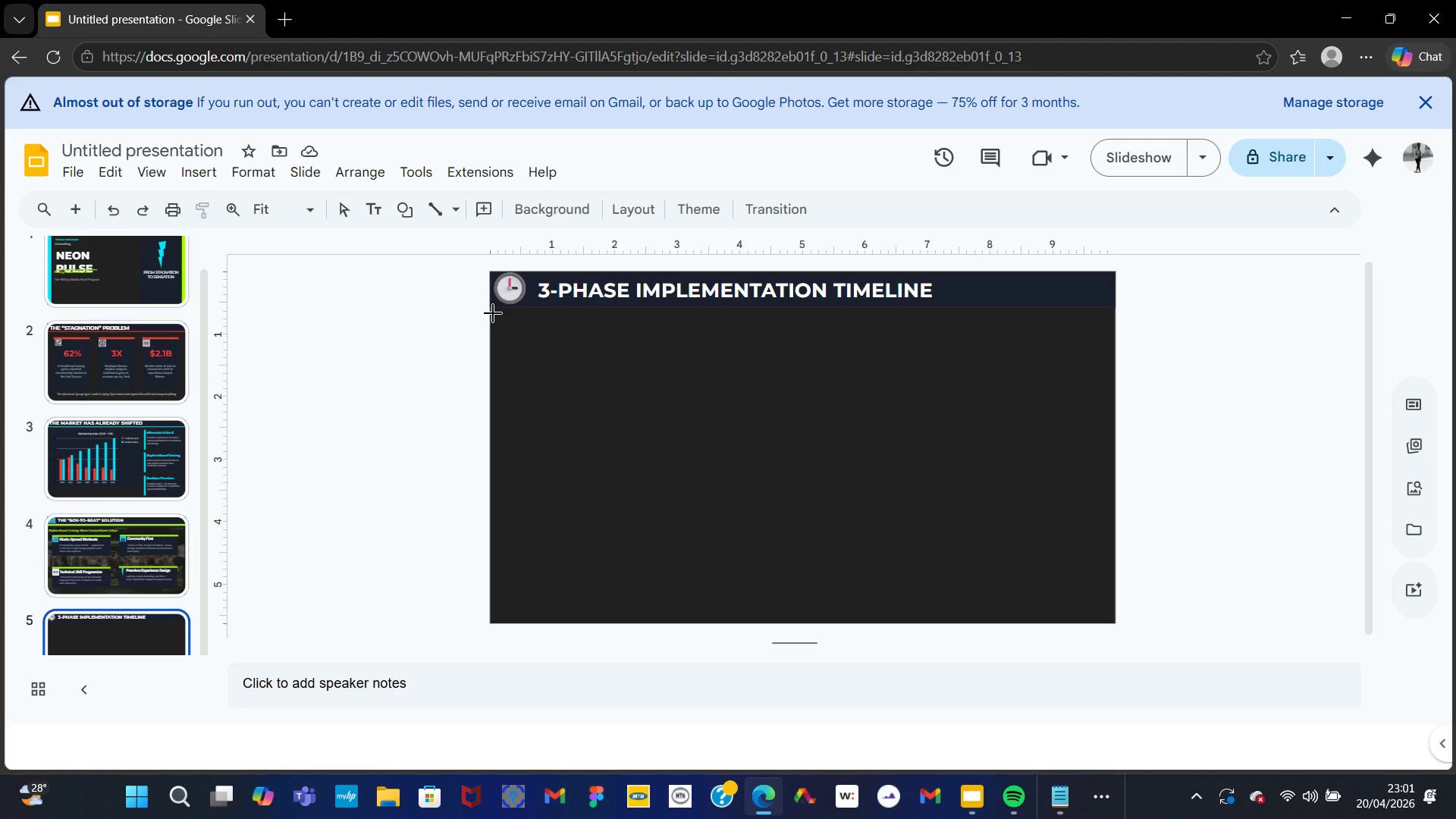 
left_click_drag(start_coordinate=[490, 311], to_coordinate=[1114, 318])
 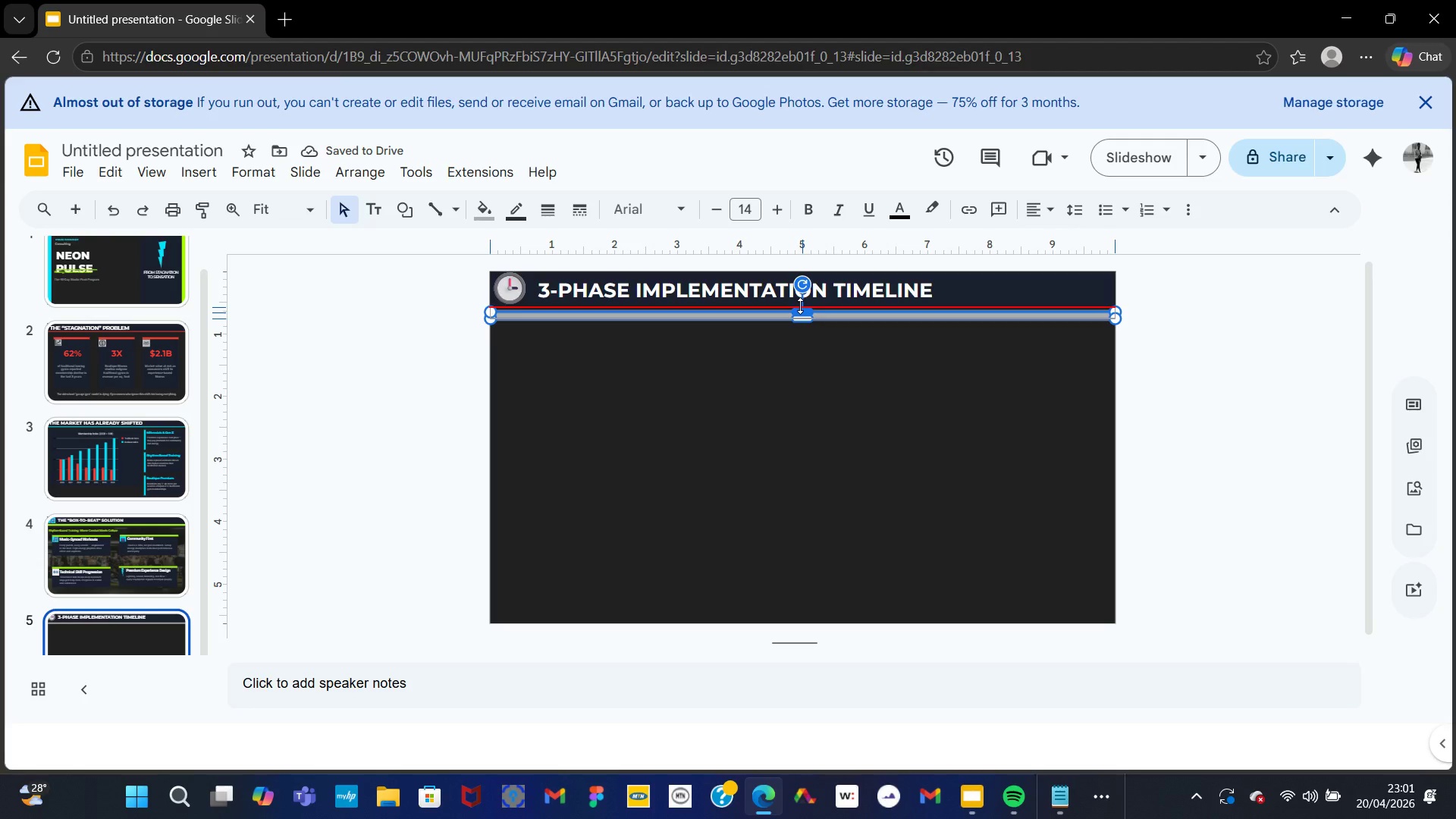 
wait(8.84)
 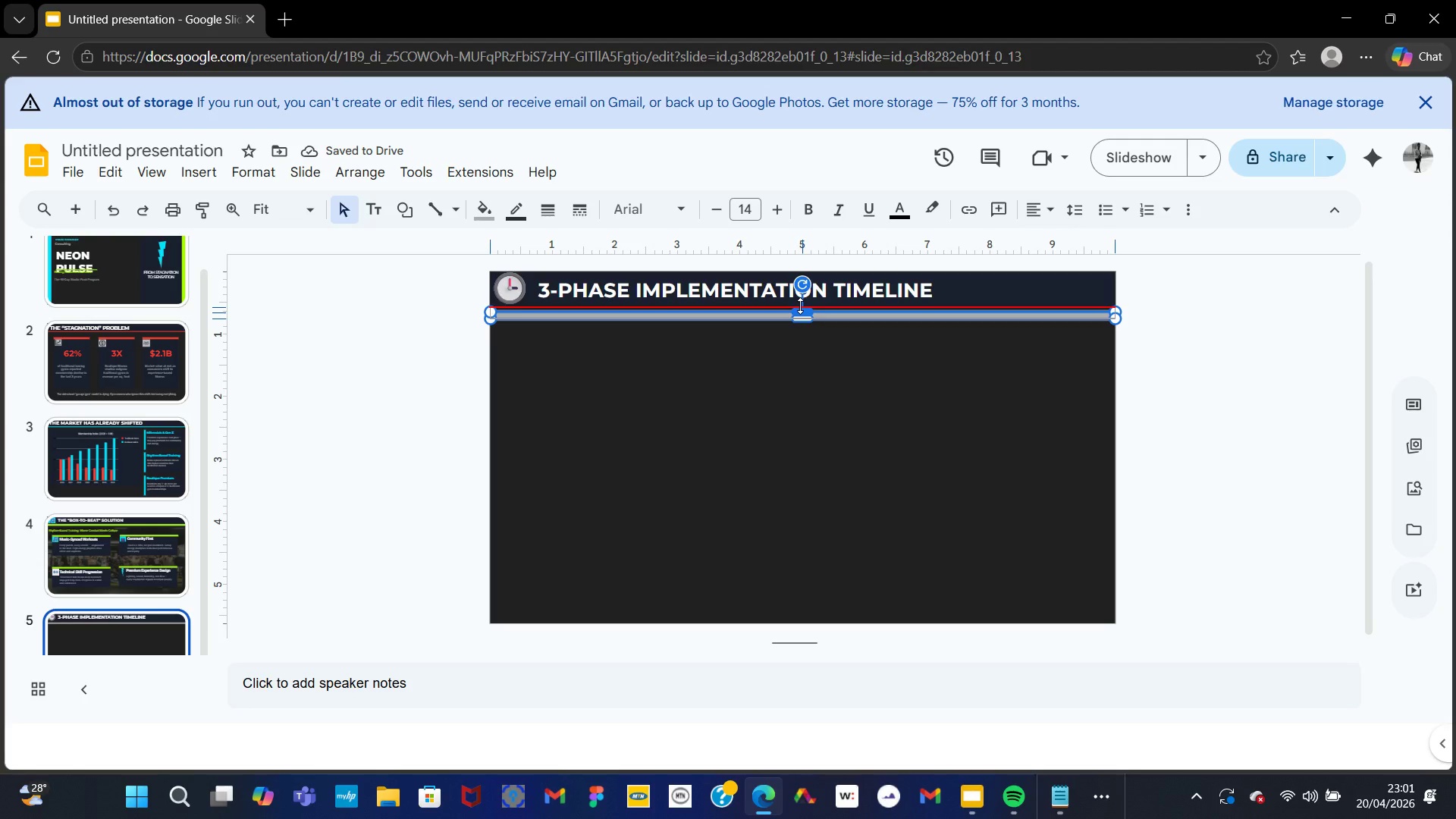 
left_click([488, 215])
 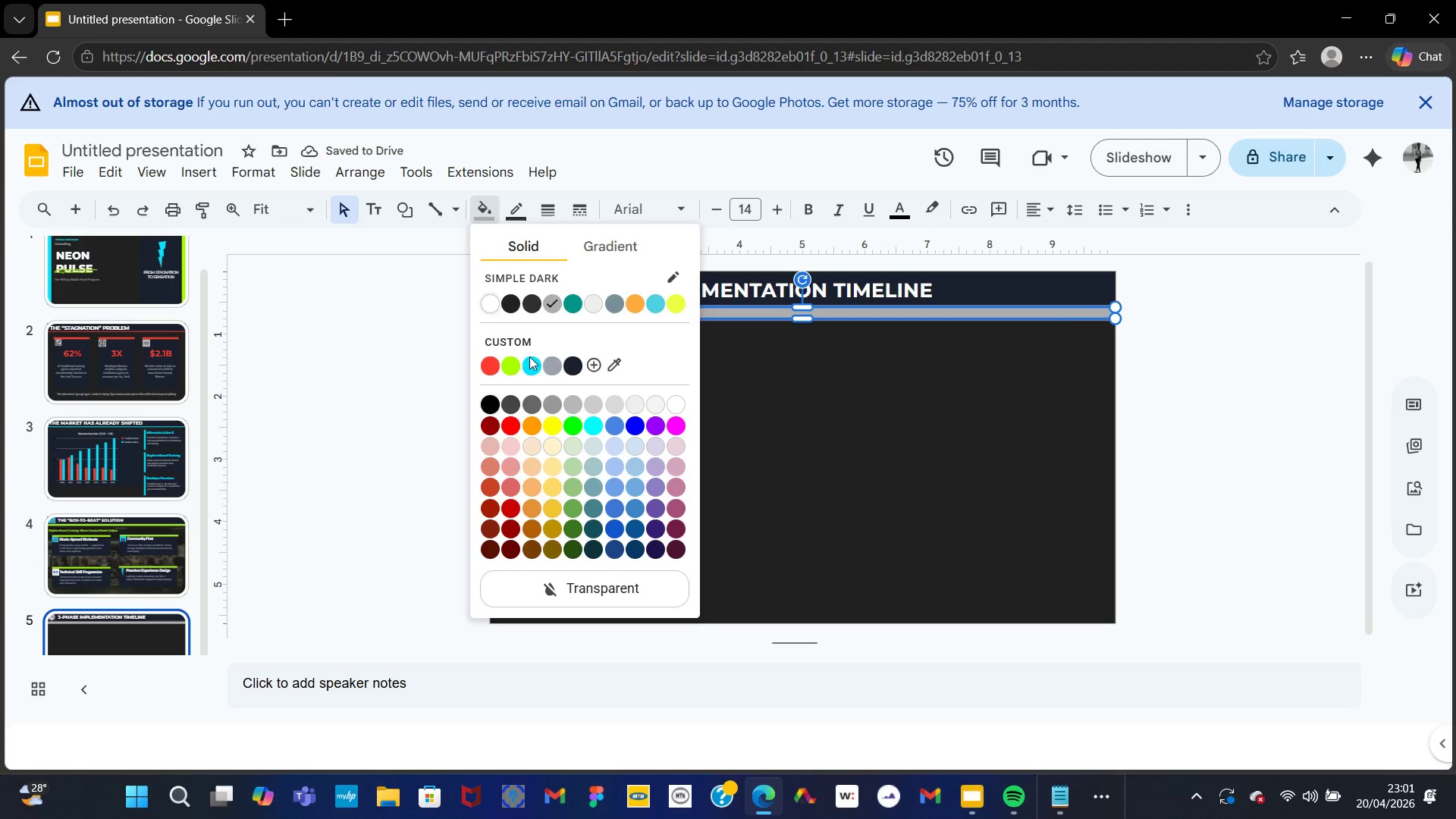 
left_click([530, 356])
 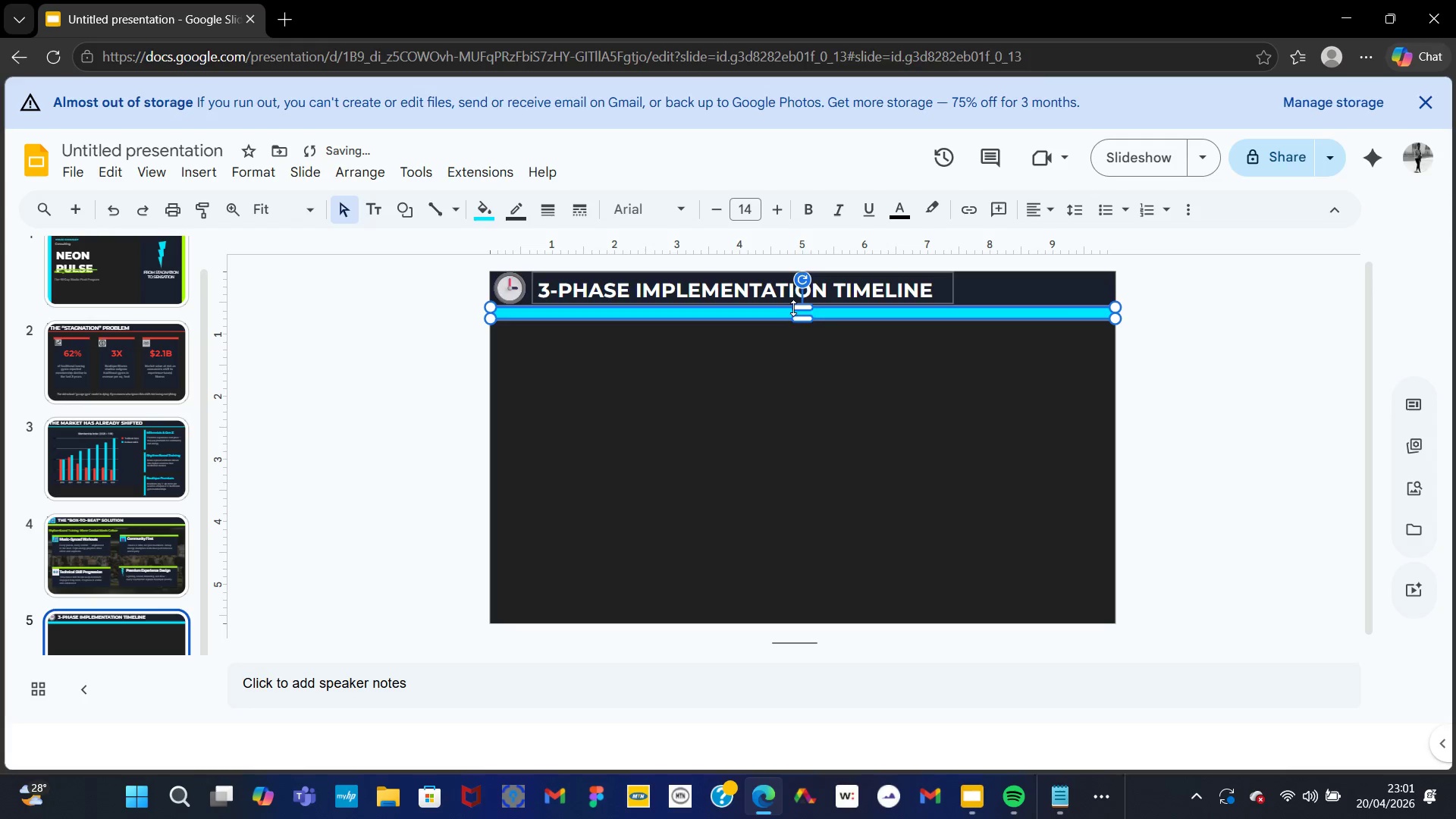 
left_click_drag(start_coordinate=[805, 319], to_coordinate=[807, 312])
 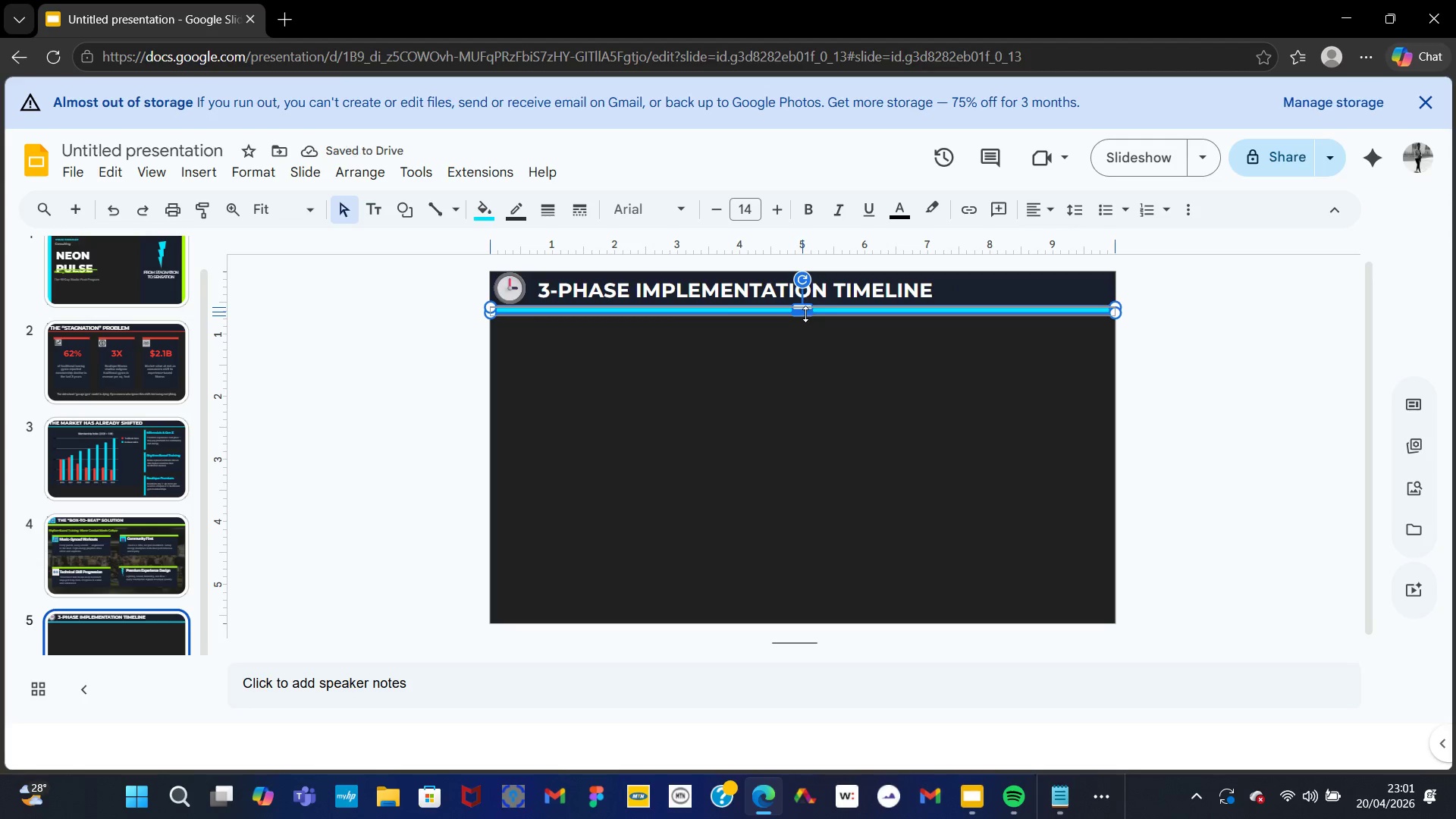 
left_click([806, 337])
 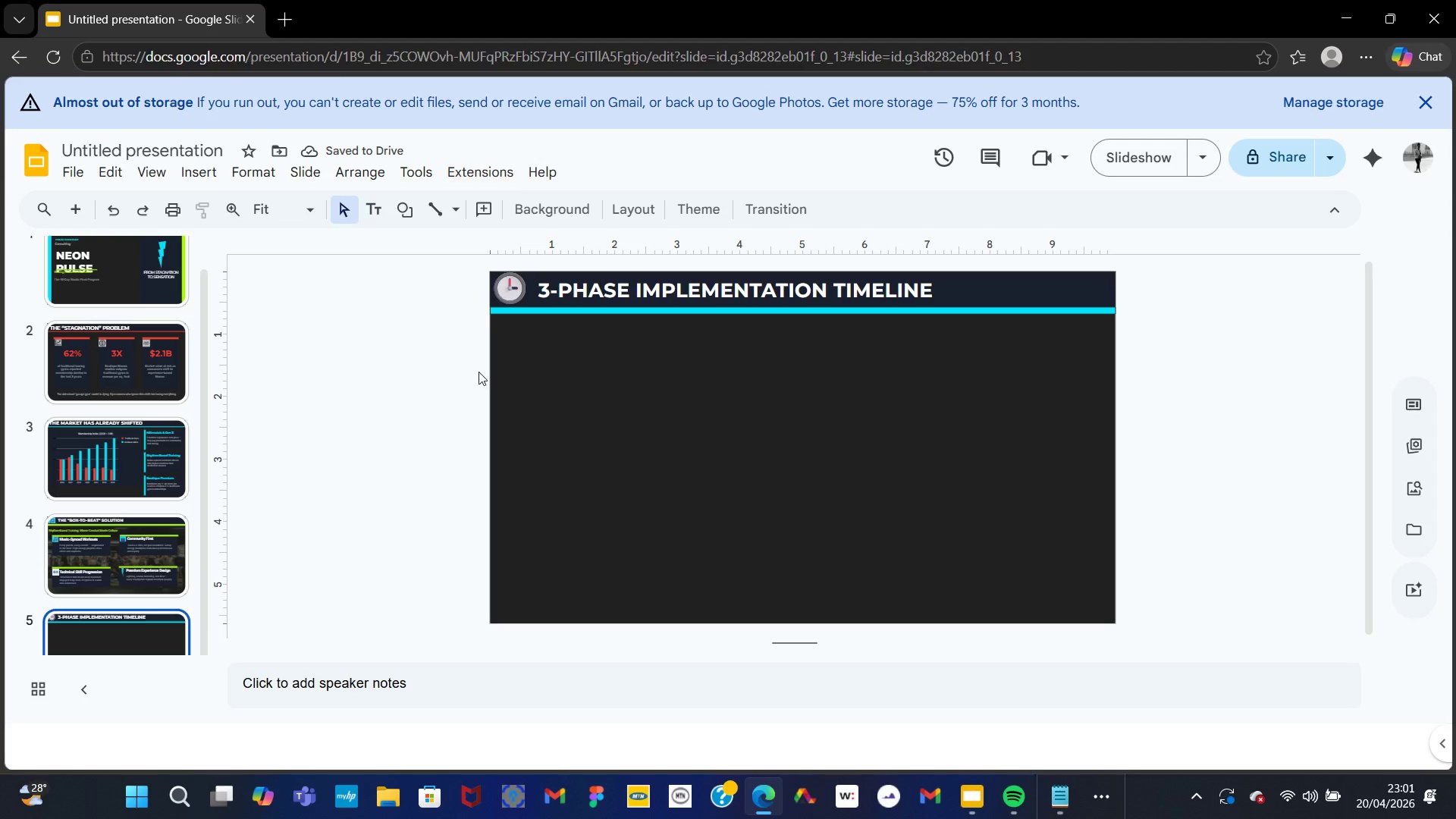 
wait(5.88)
 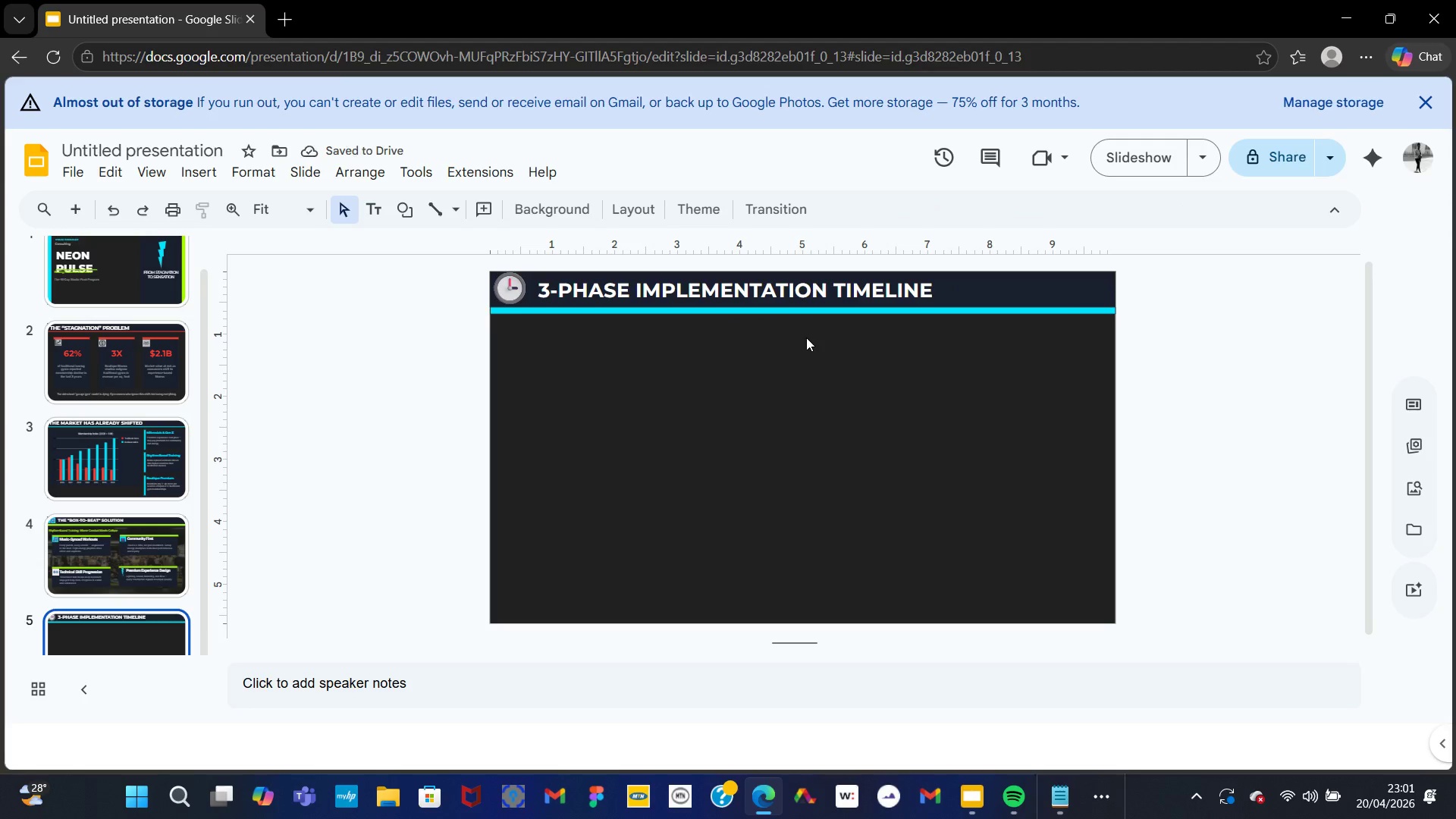 
left_click([1057, 787])
 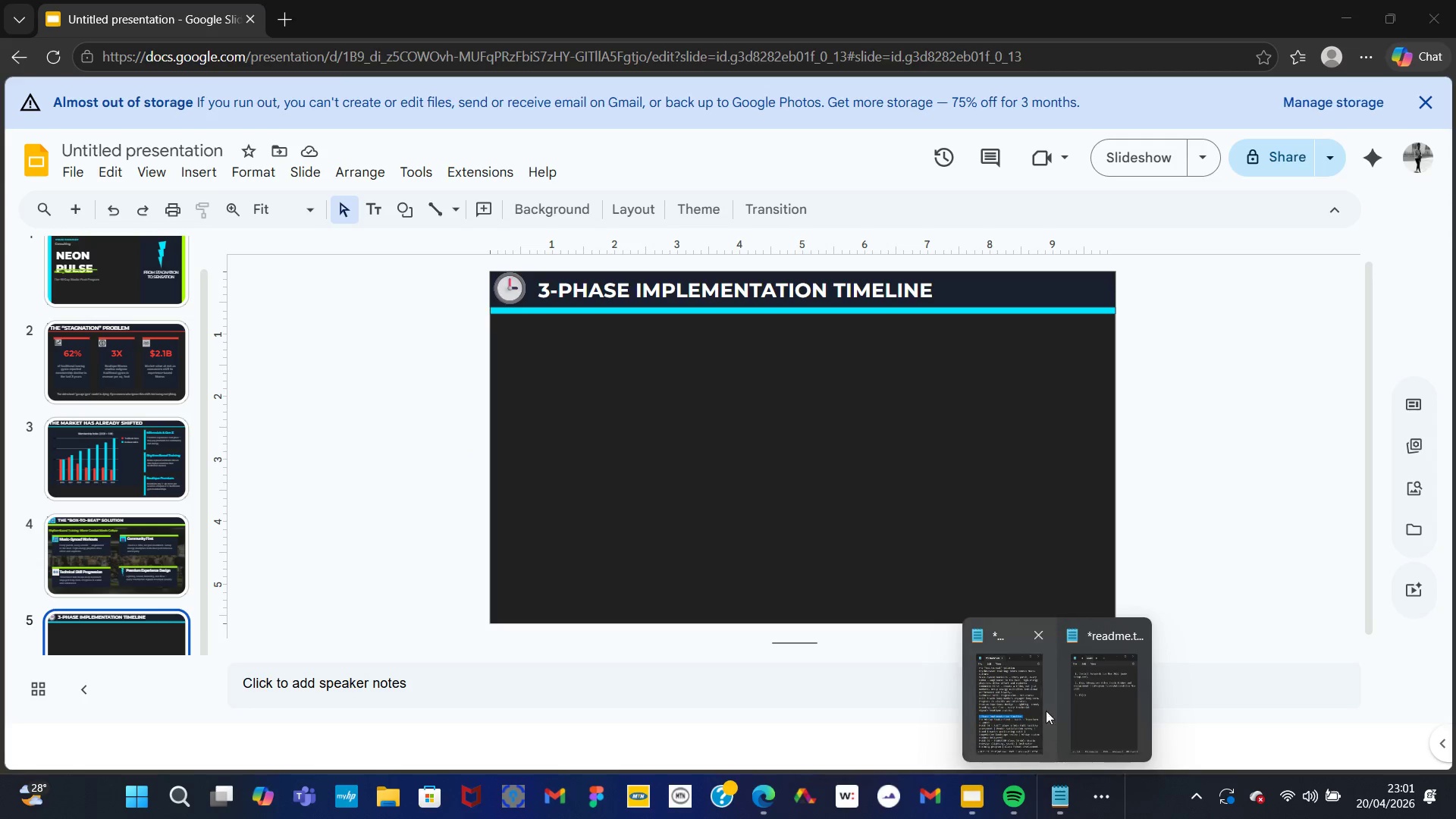 
left_click([1034, 701])
 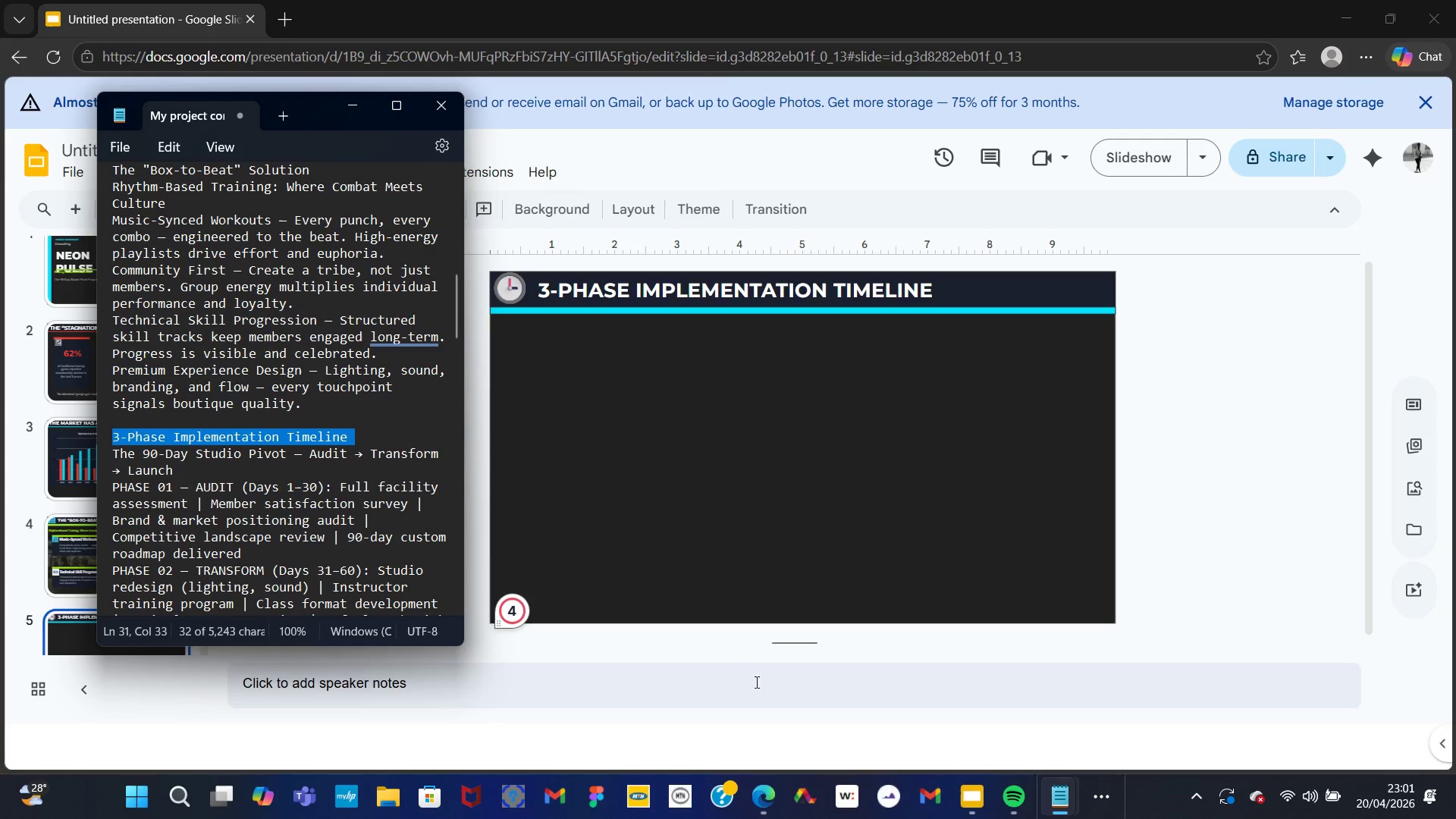 
wait(7.5)
 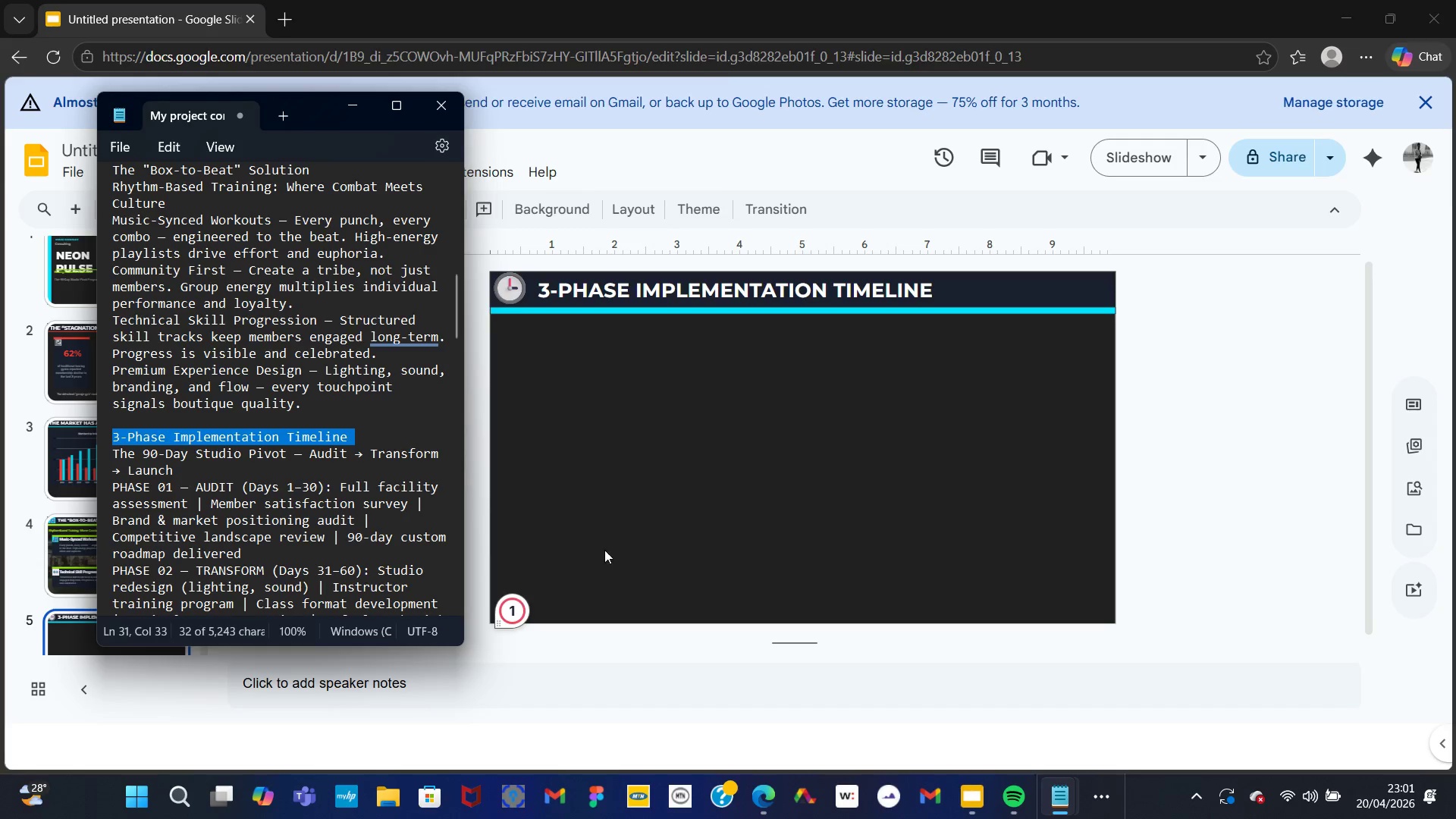 
scroll: coordinate [336, 467], scroll_direction: down, amount: 1.0
 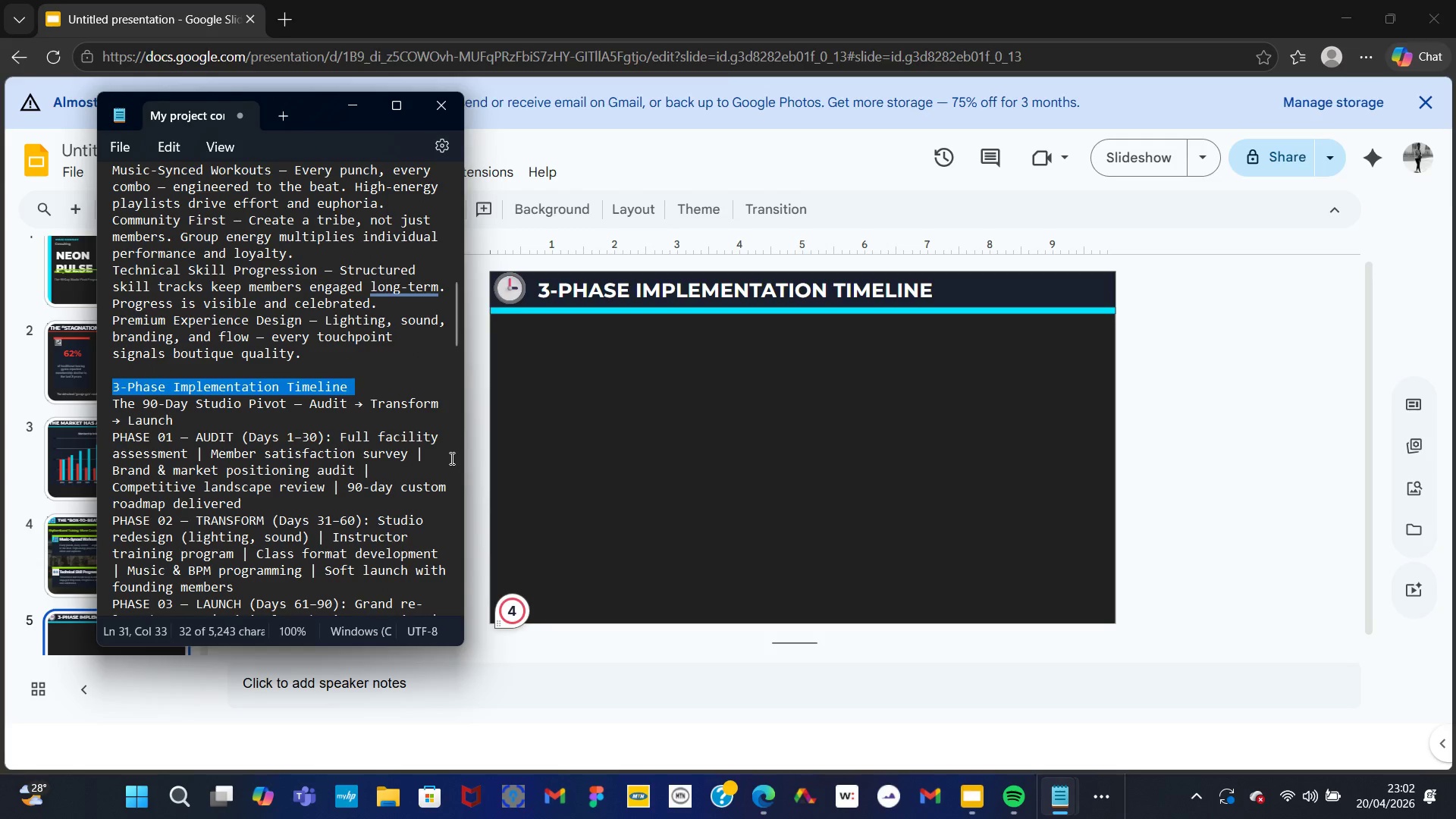 
wait(14.67)
 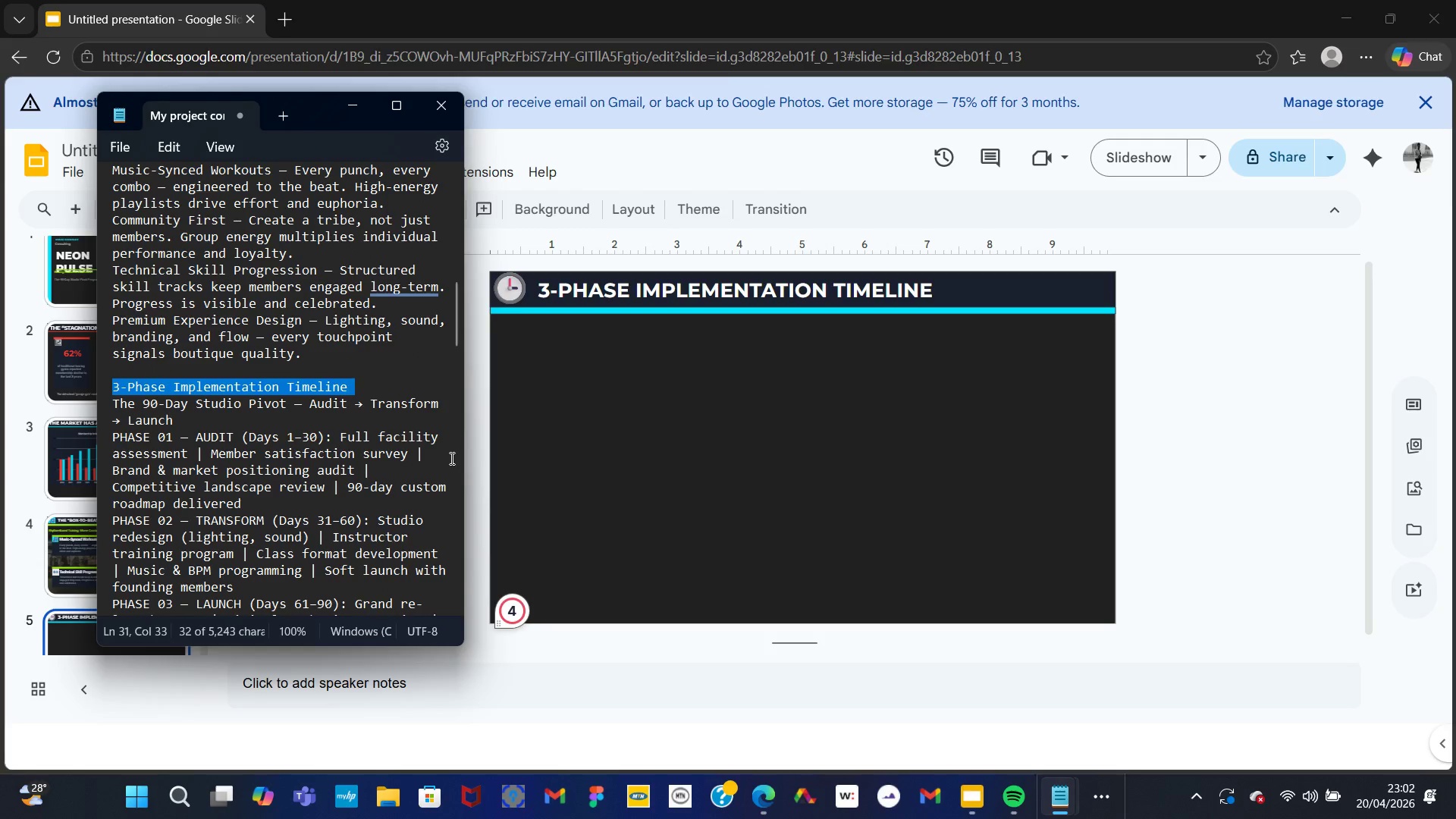 
left_click([700, 366])
 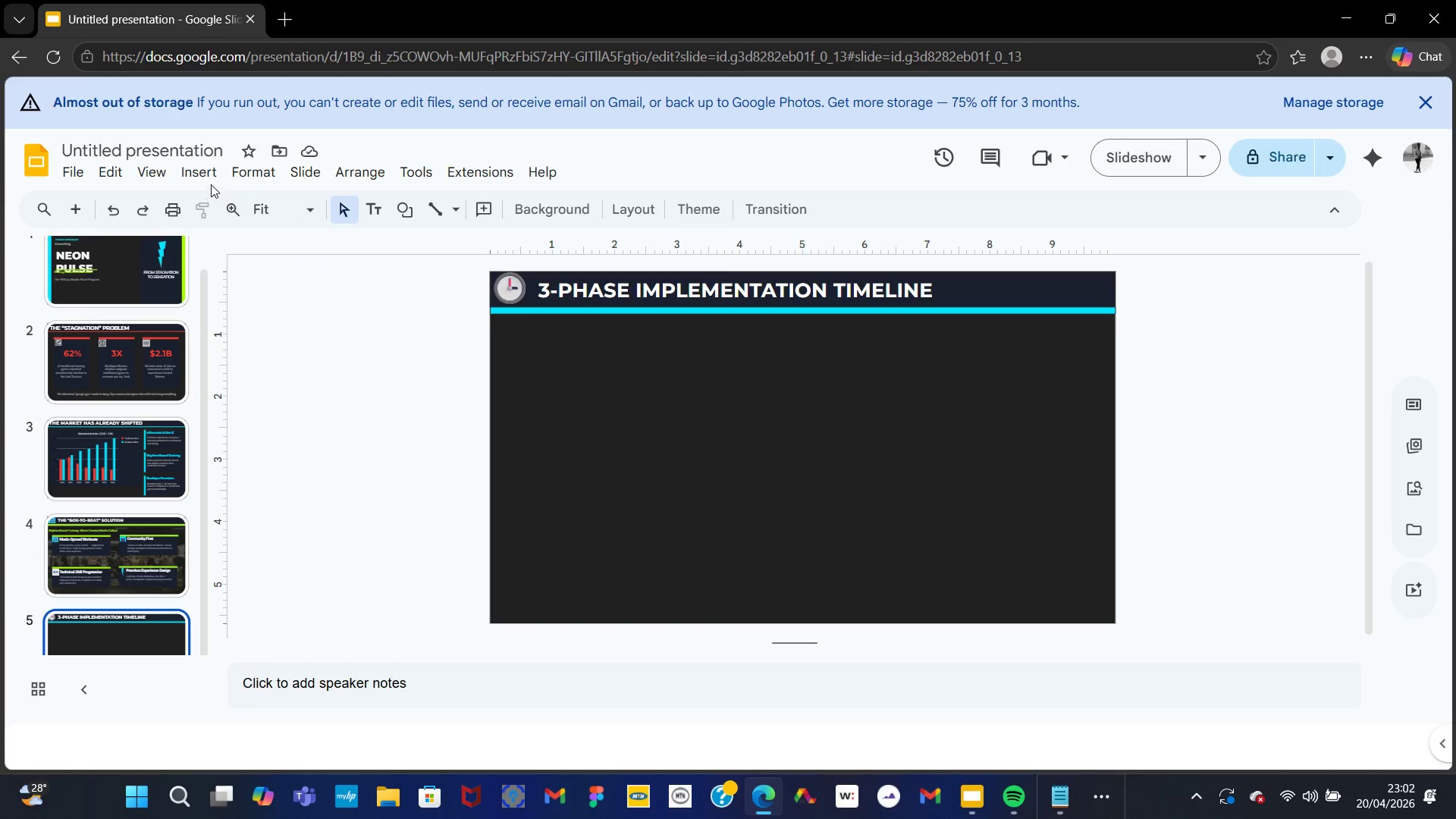 
left_click([205, 177])
 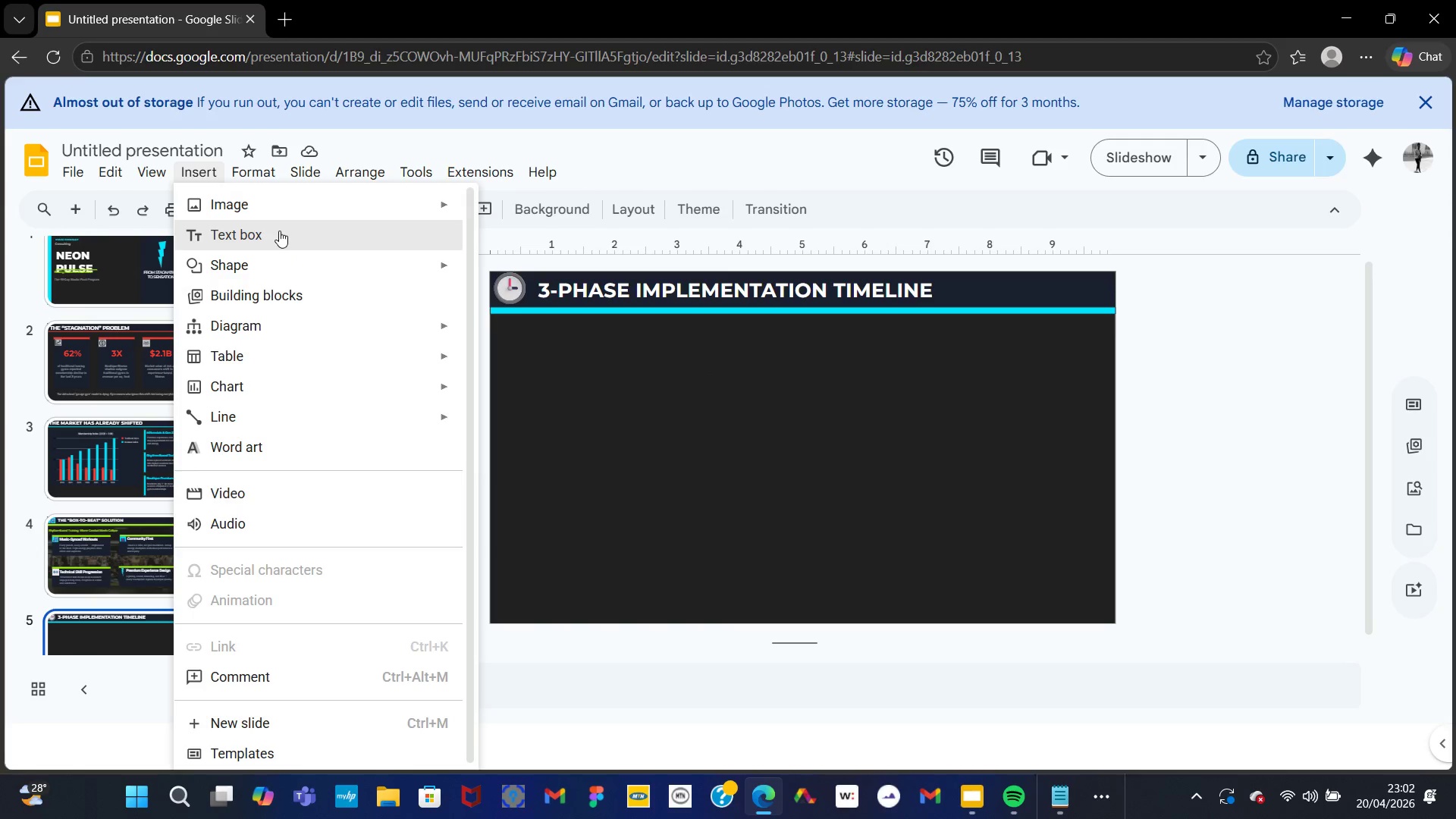 
left_click([303, 268])
 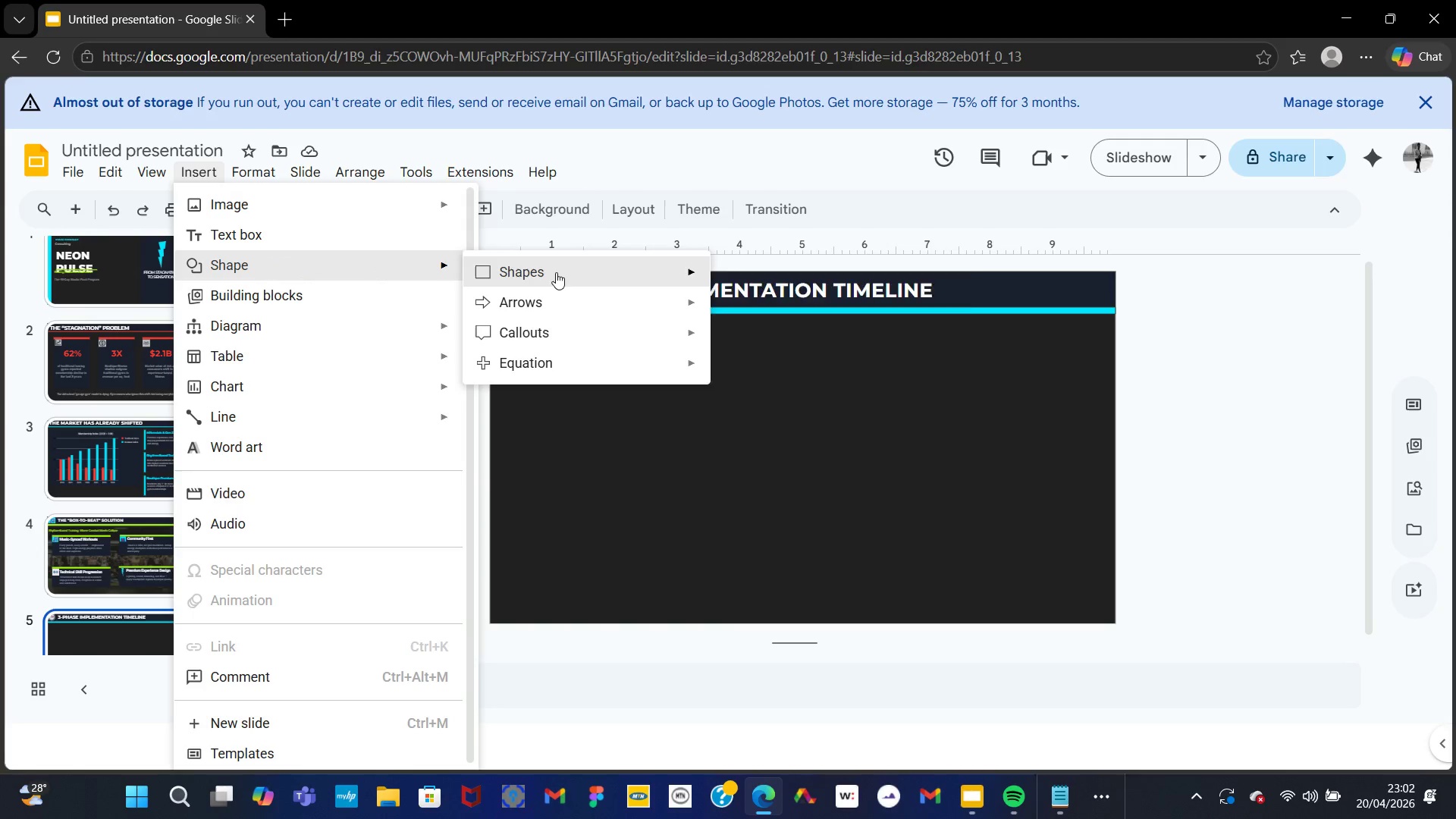 
left_click([556, 272])
 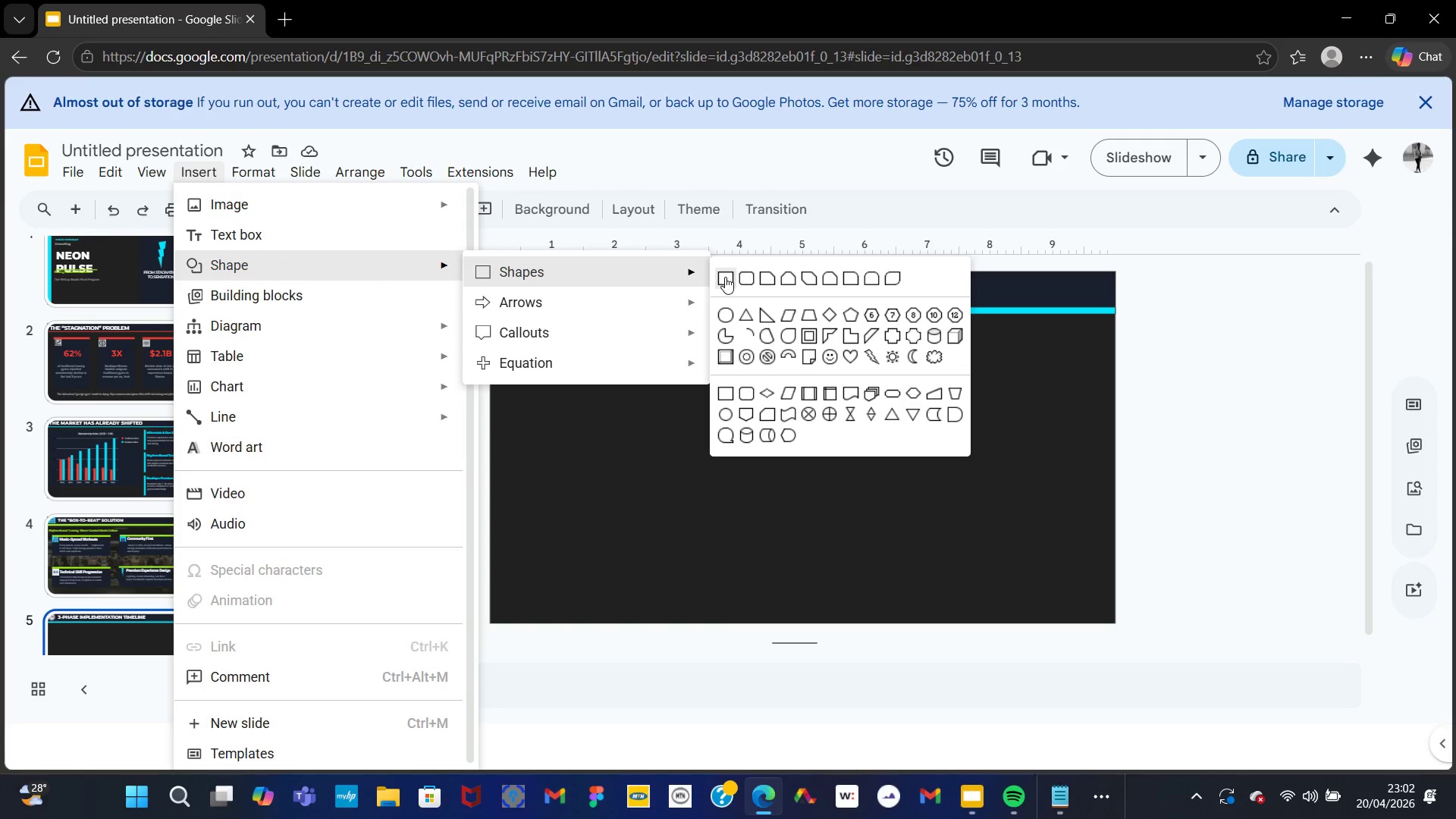 
left_click([725, 277])
 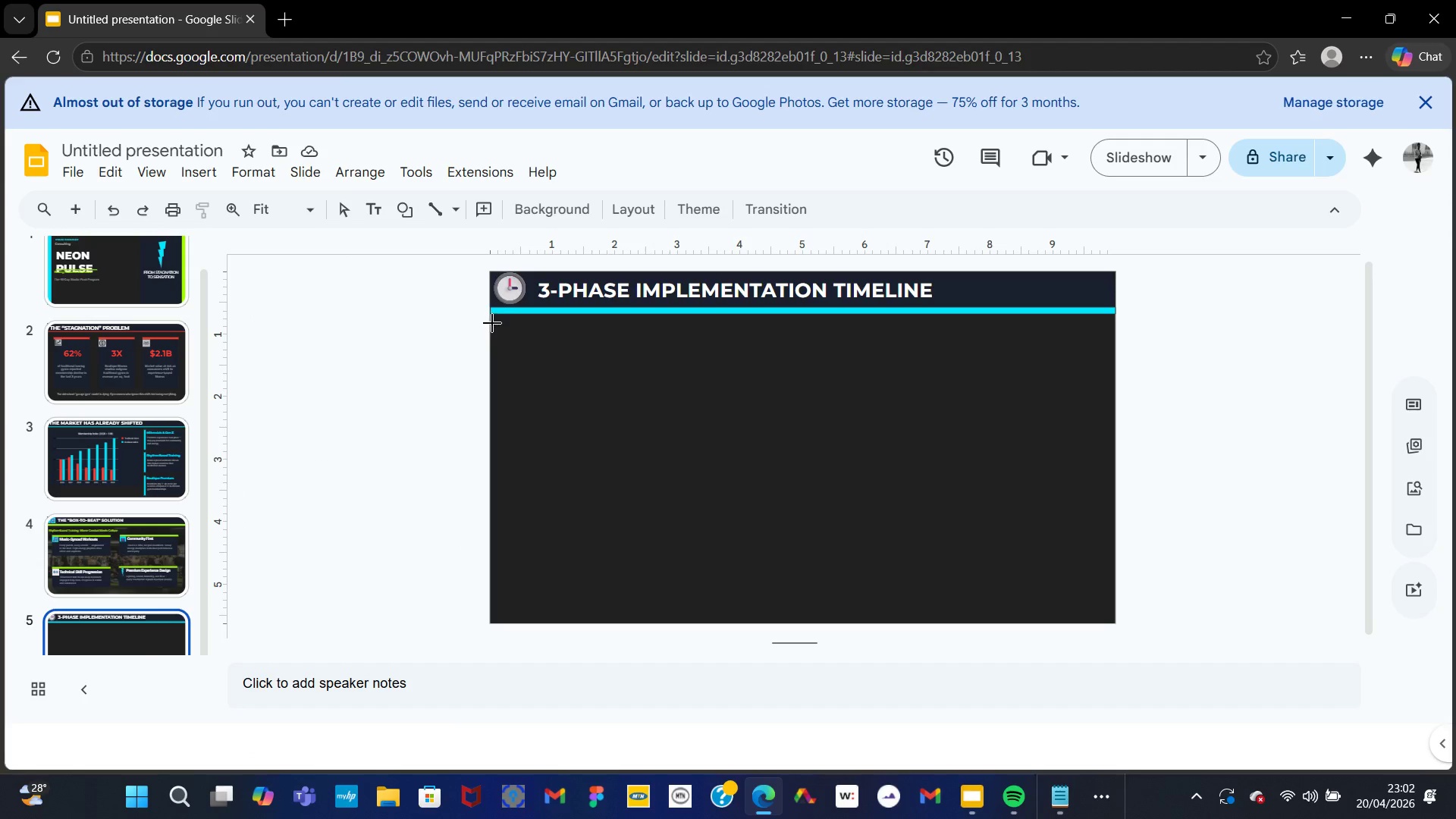 
left_click_drag(start_coordinate=[493, 323], to_coordinate=[654, 379])
 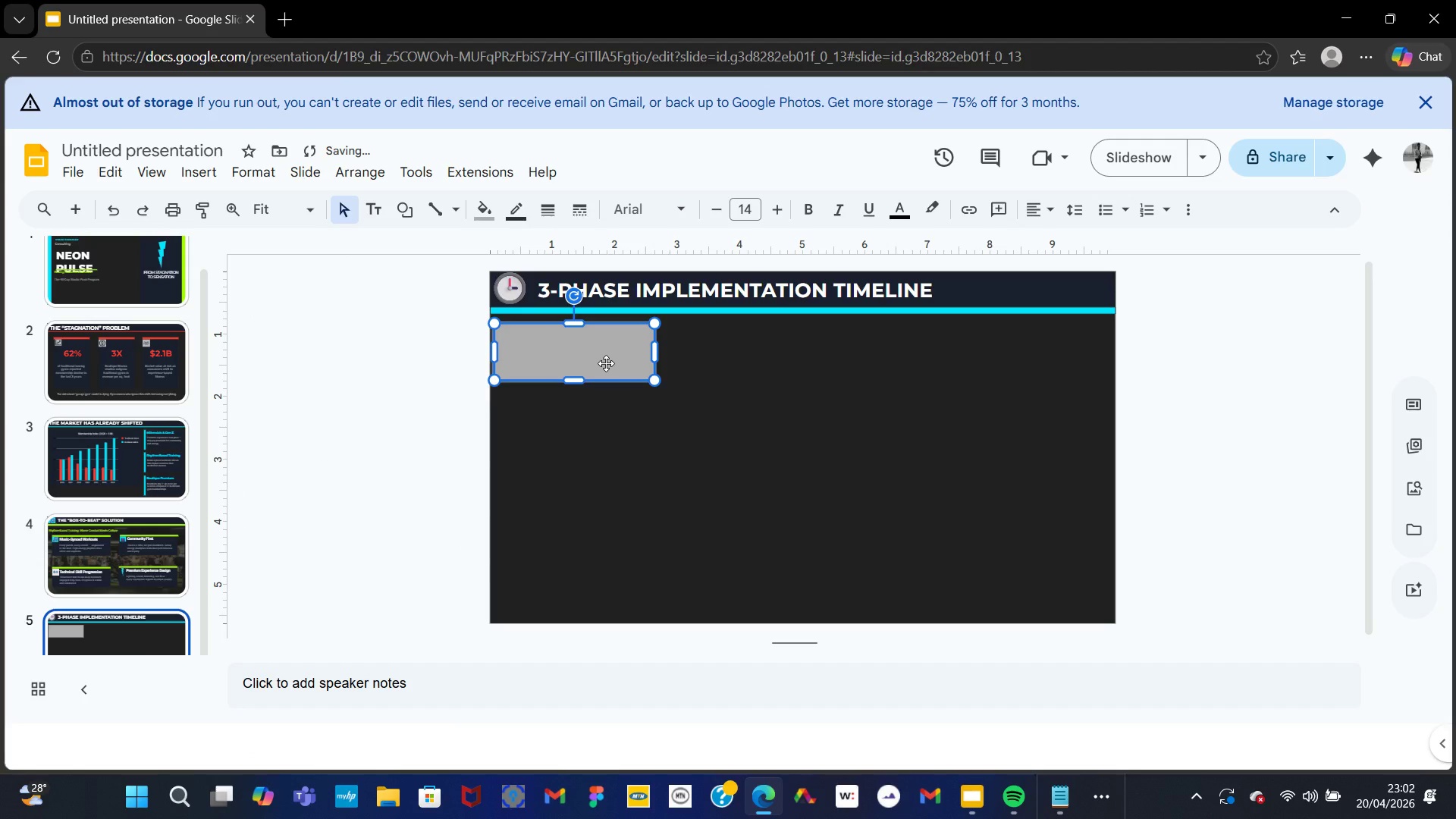 
left_click_drag(start_coordinate=[606, 363], to_coordinate=[611, 362])
 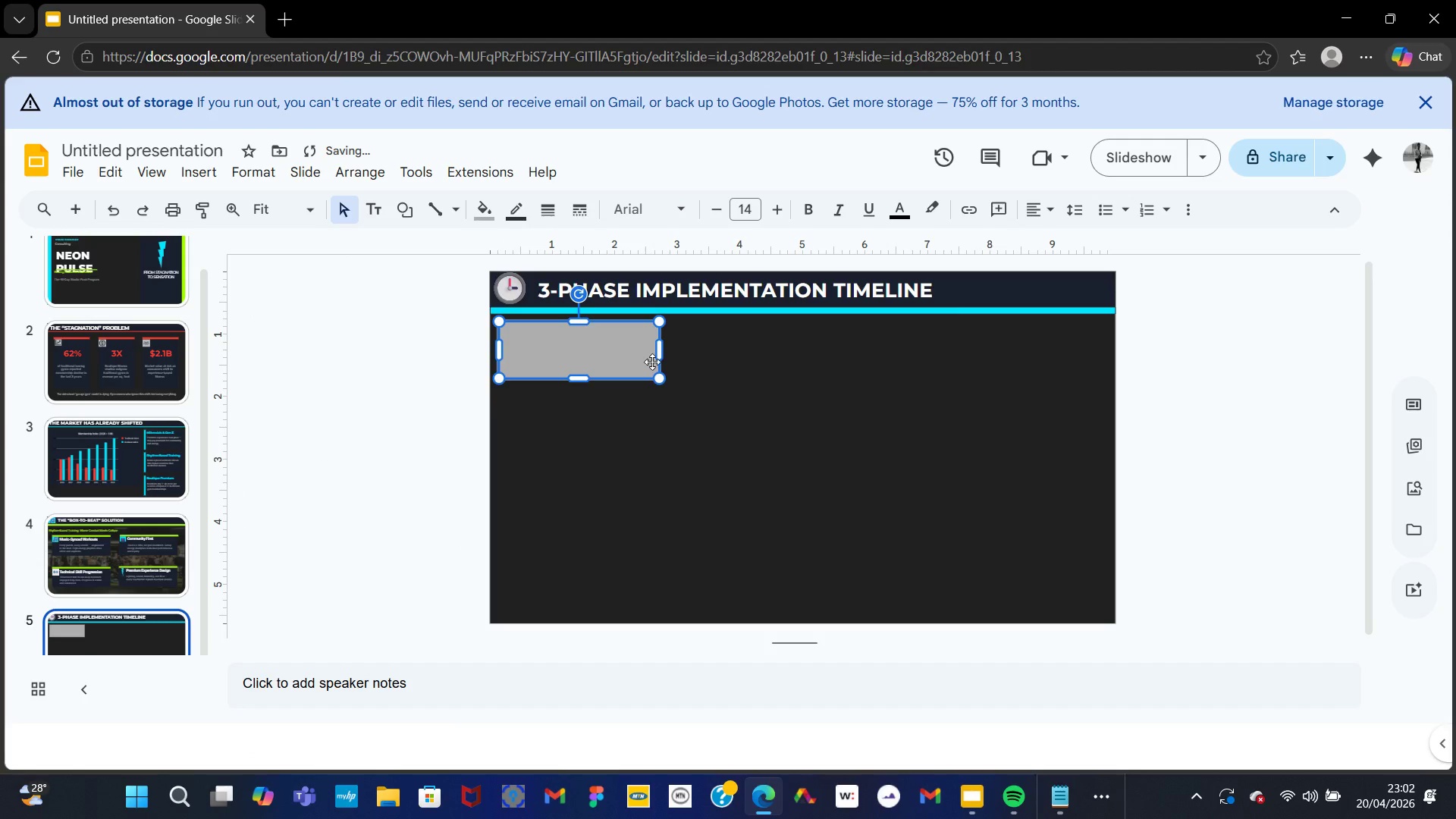 
left_click([756, 372])
 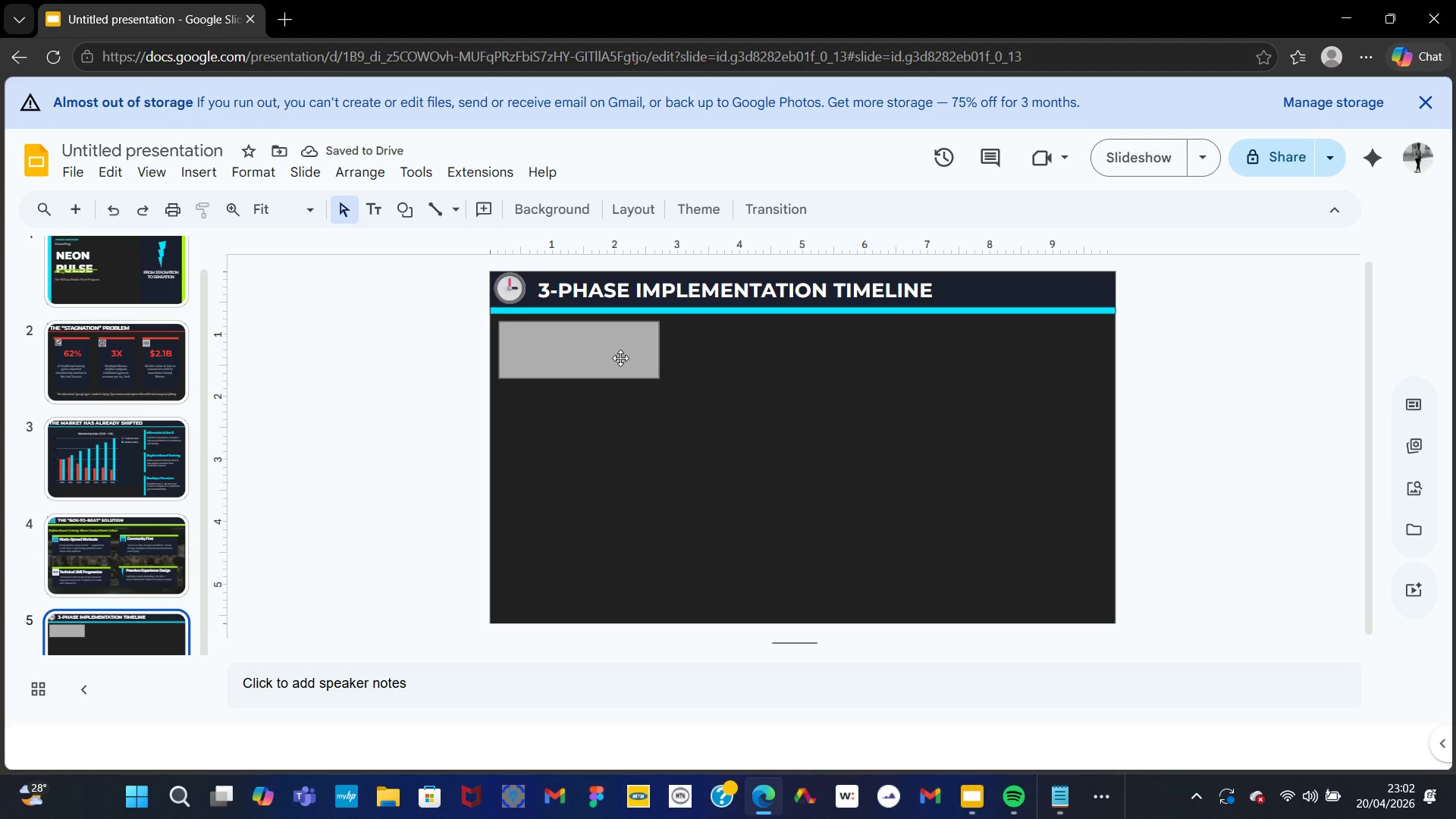 
left_click([620, 358])
 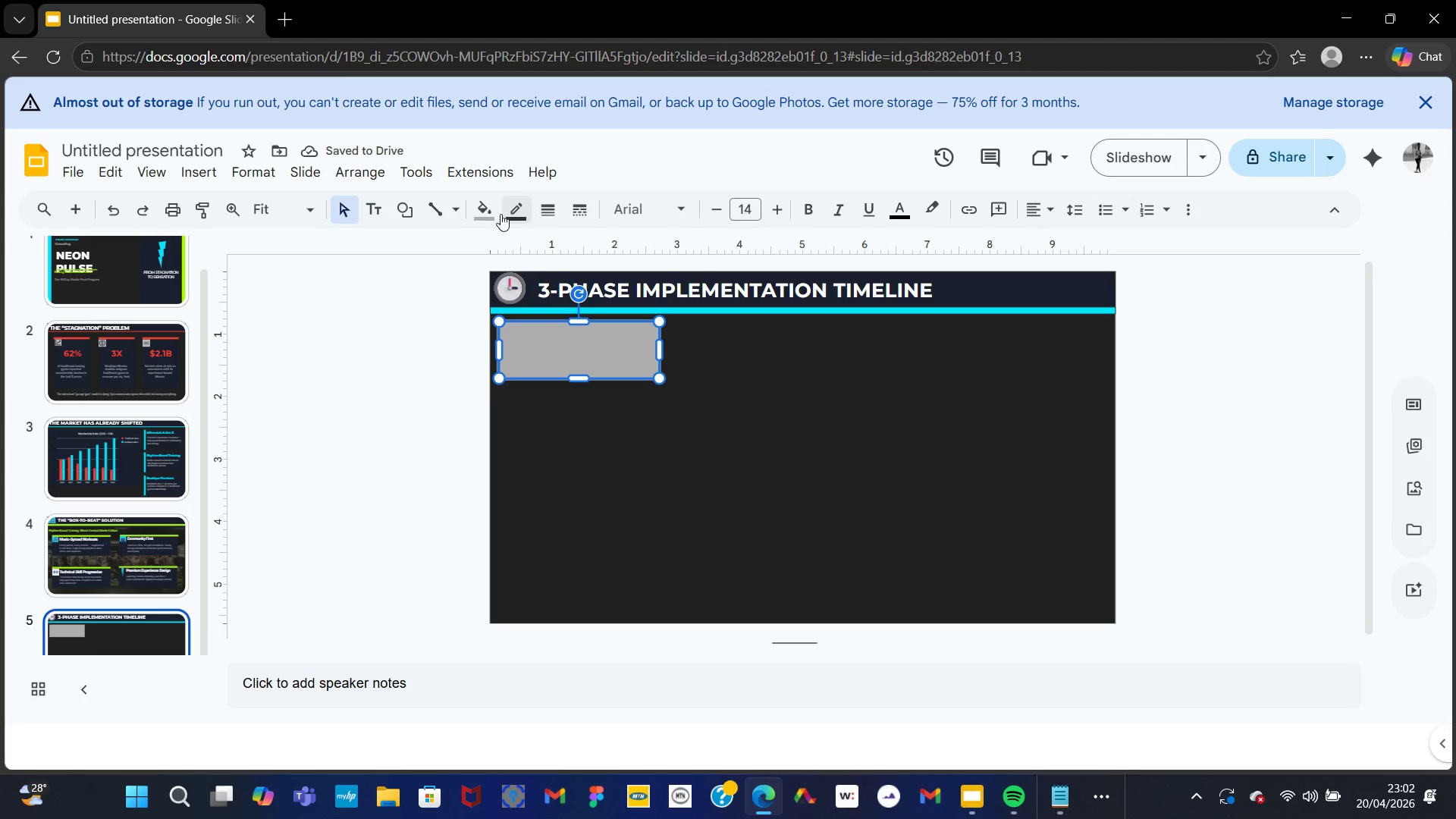 
left_click([496, 214])
 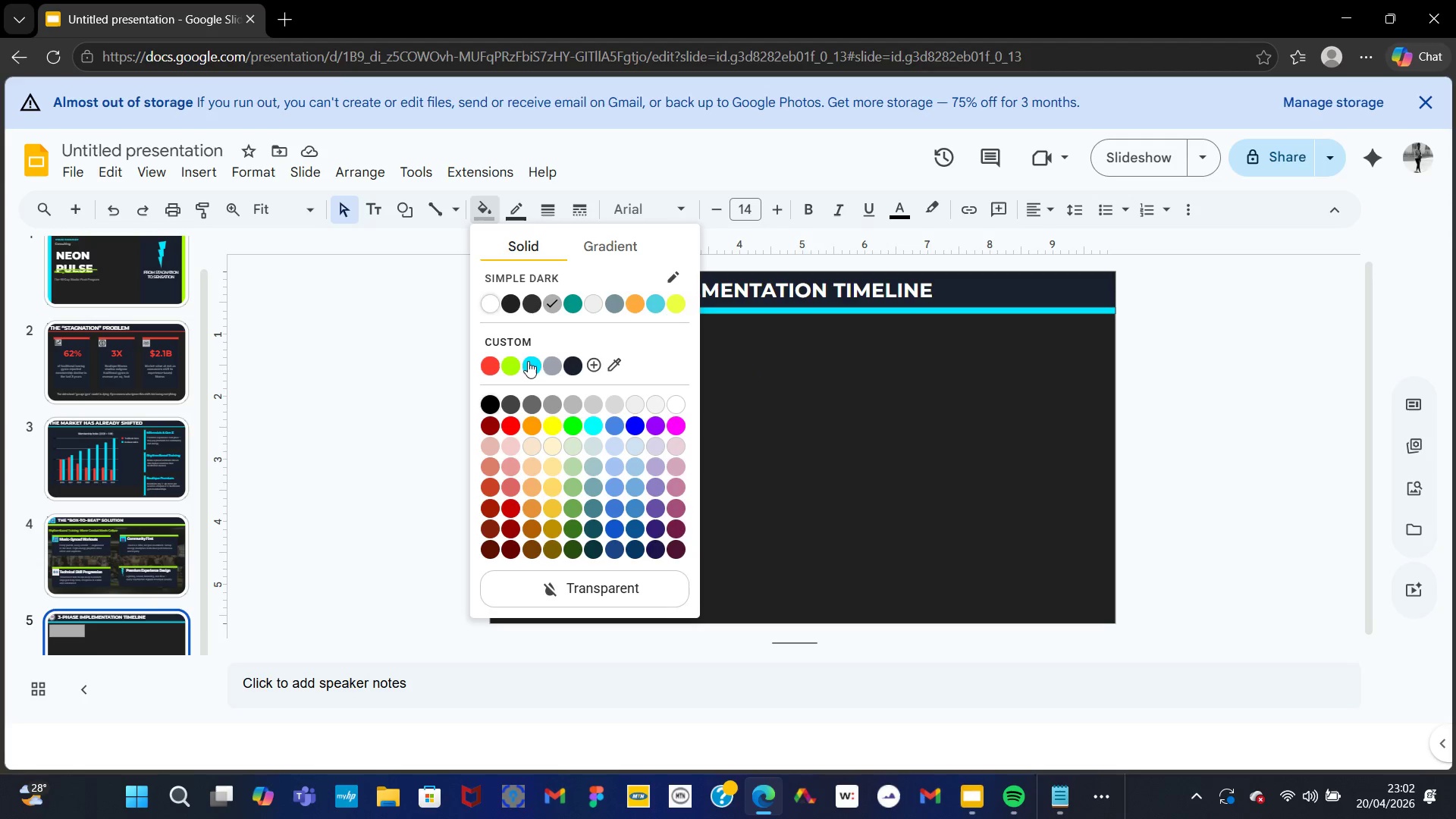 
left_click([528, 369])
 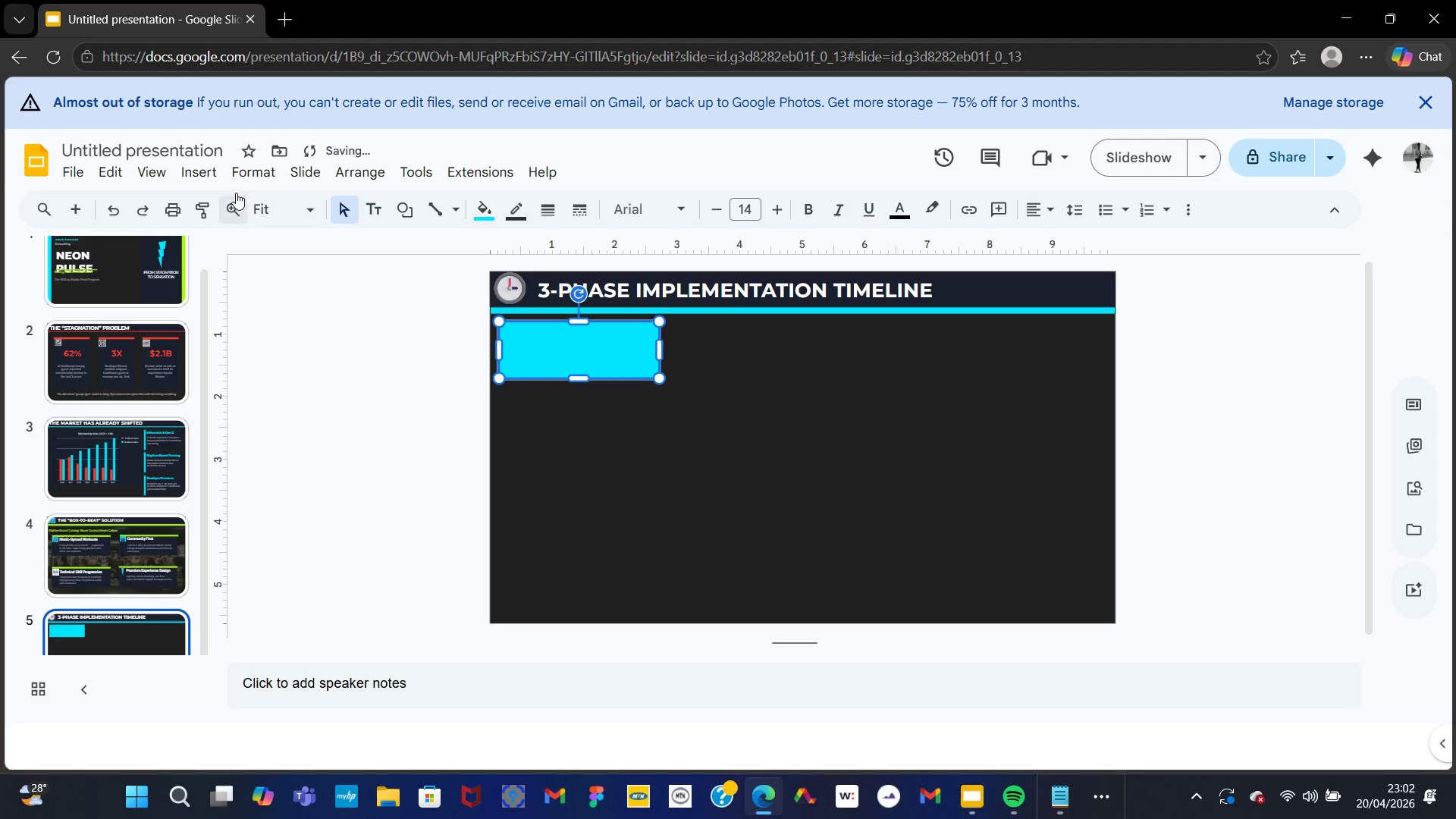 
left_click([212, 177])
 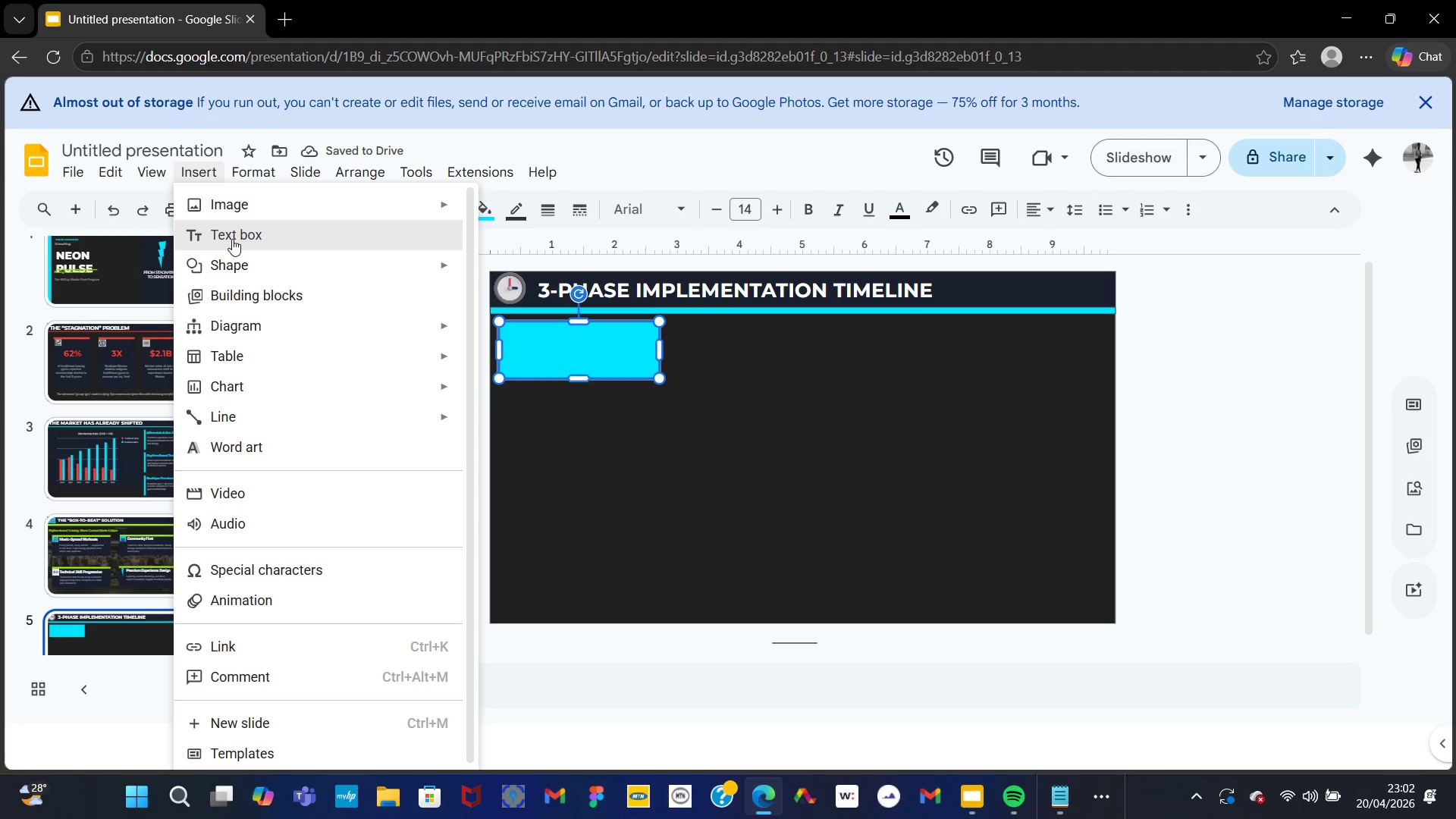 
left_click([232, 239])
 